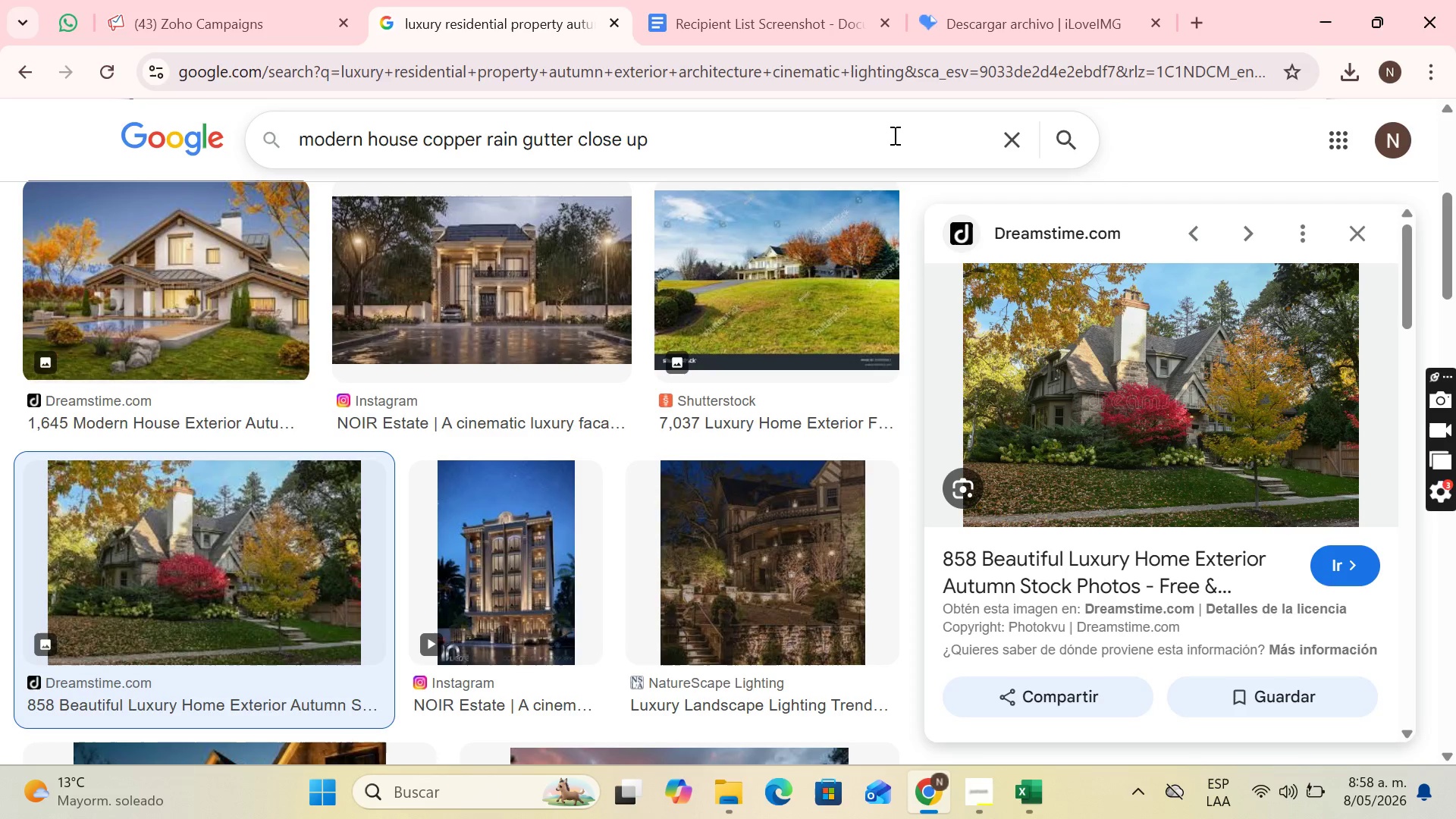 
type( fall leaves)
 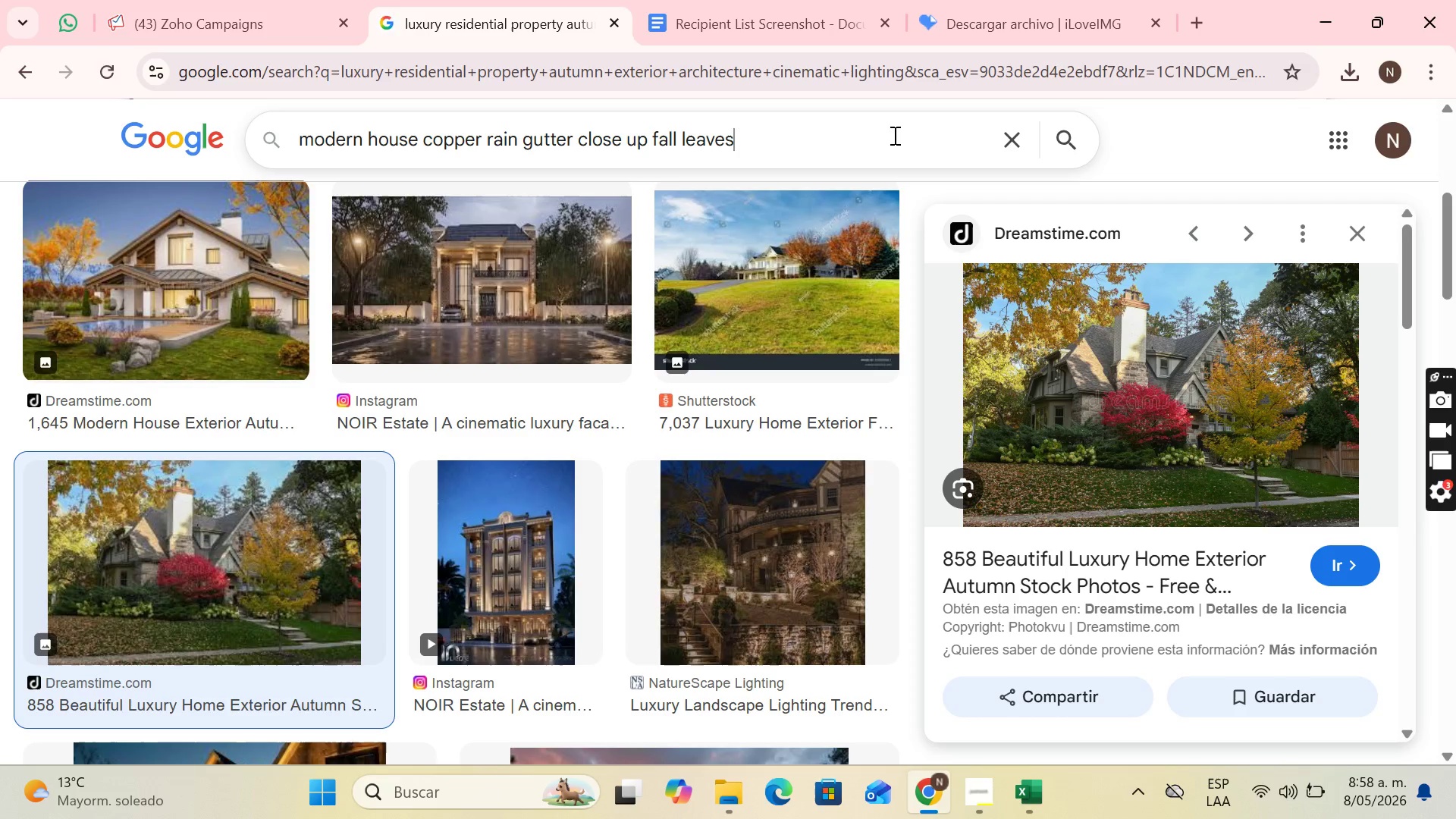 
key(Enter)
 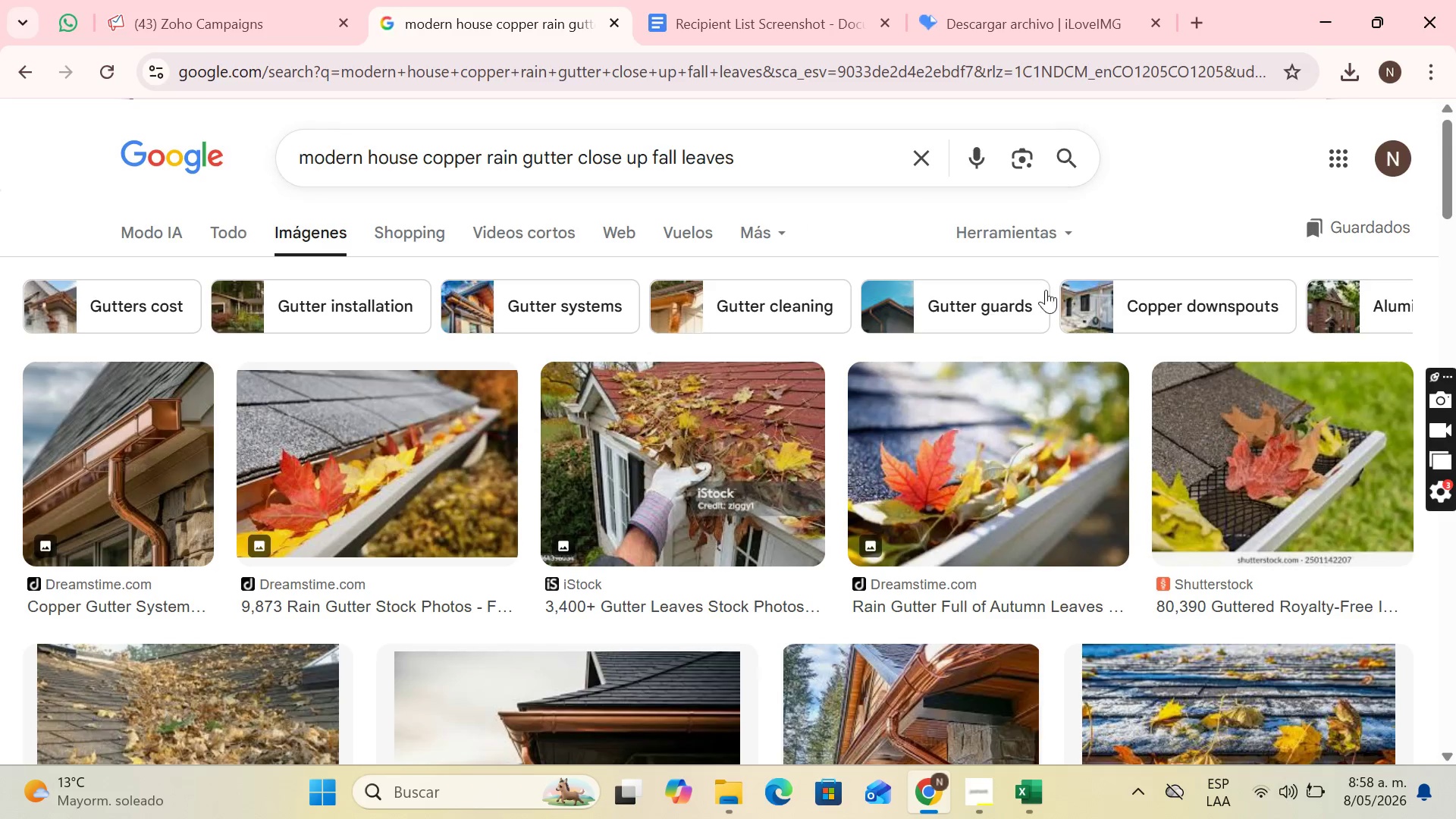 
scroll: coordinate [1267, 342], scroll_direction: down, amount: 1.0
 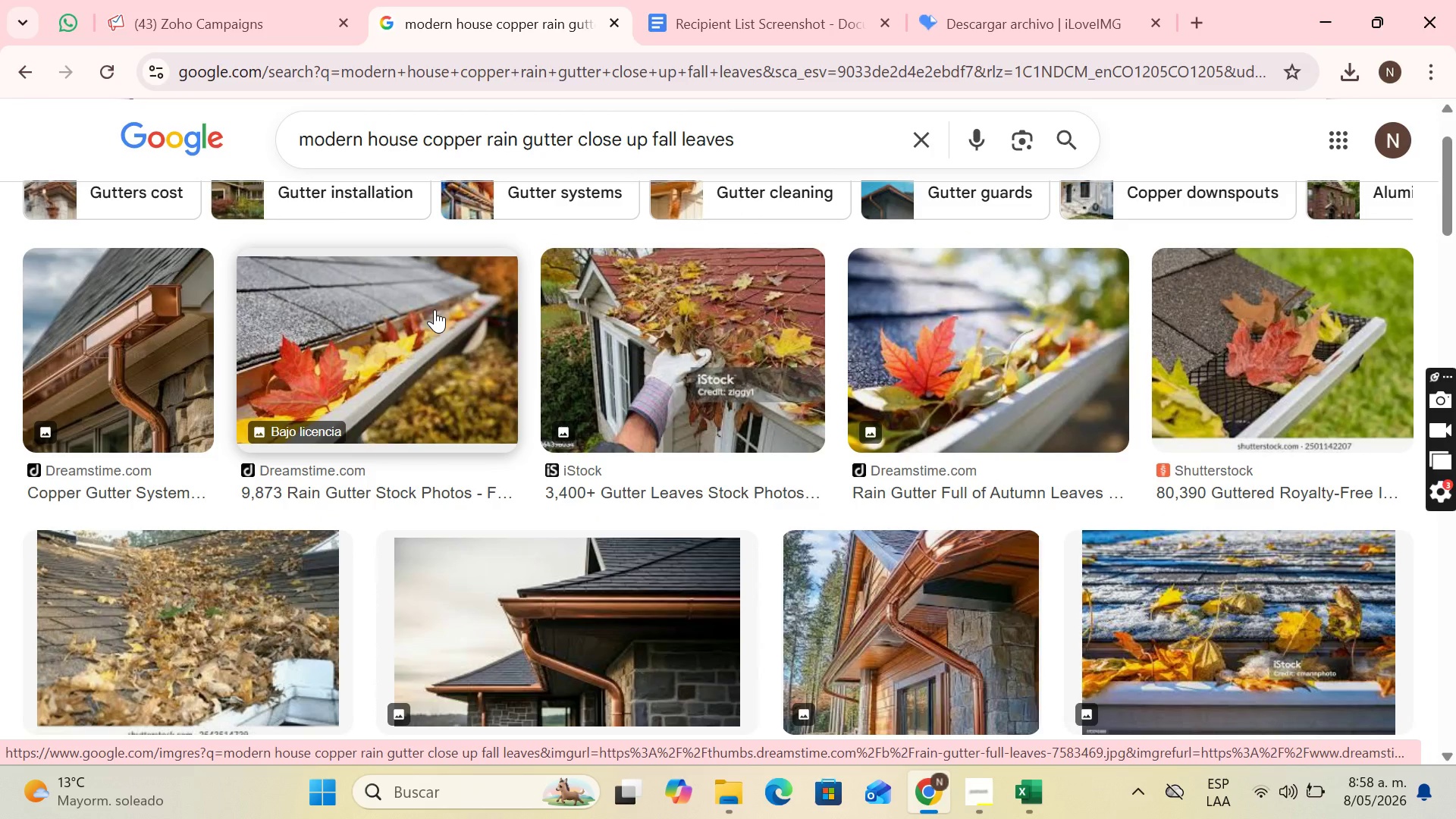 
wait(5.81)
 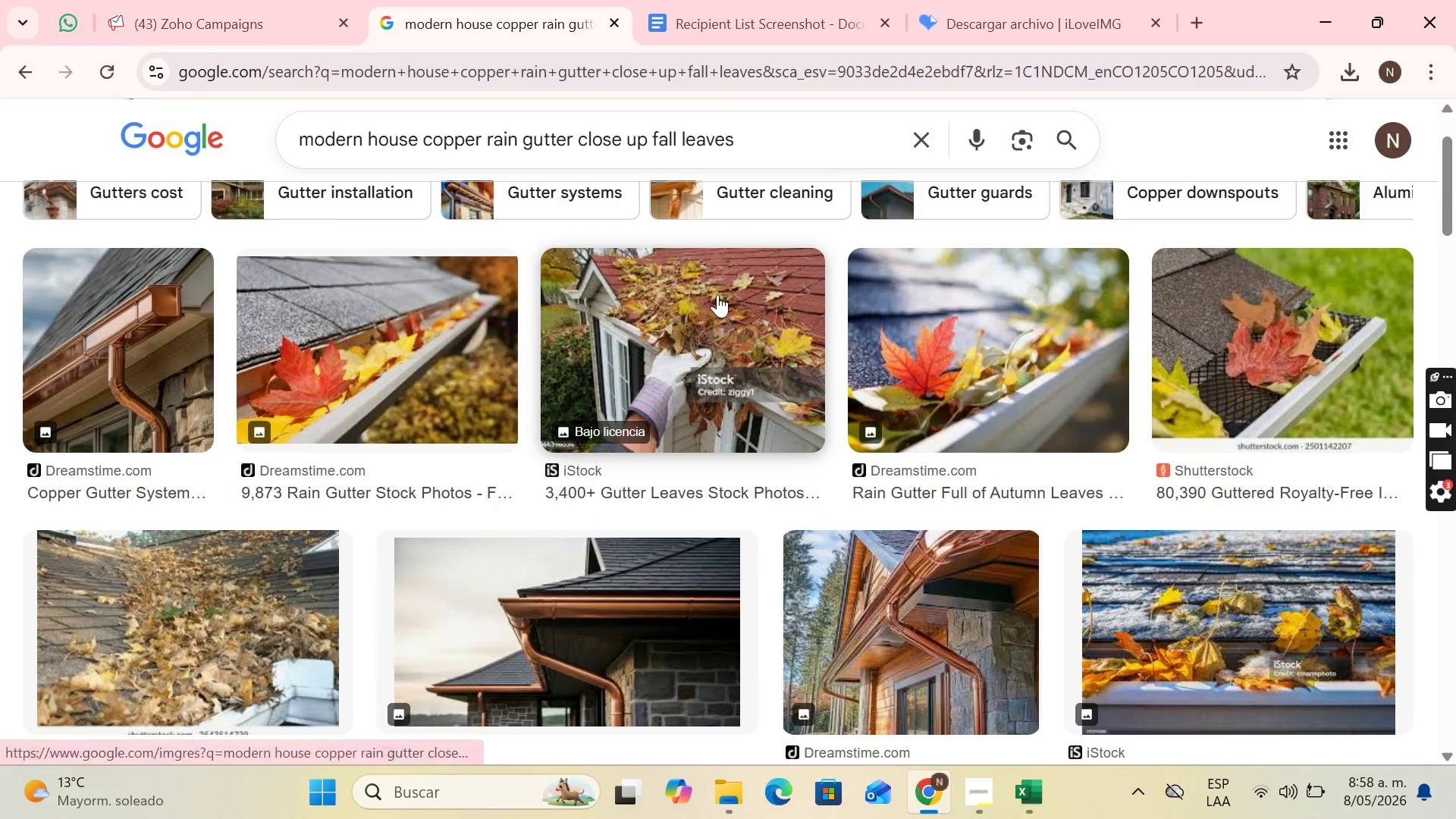 
left_click([433, 309])
 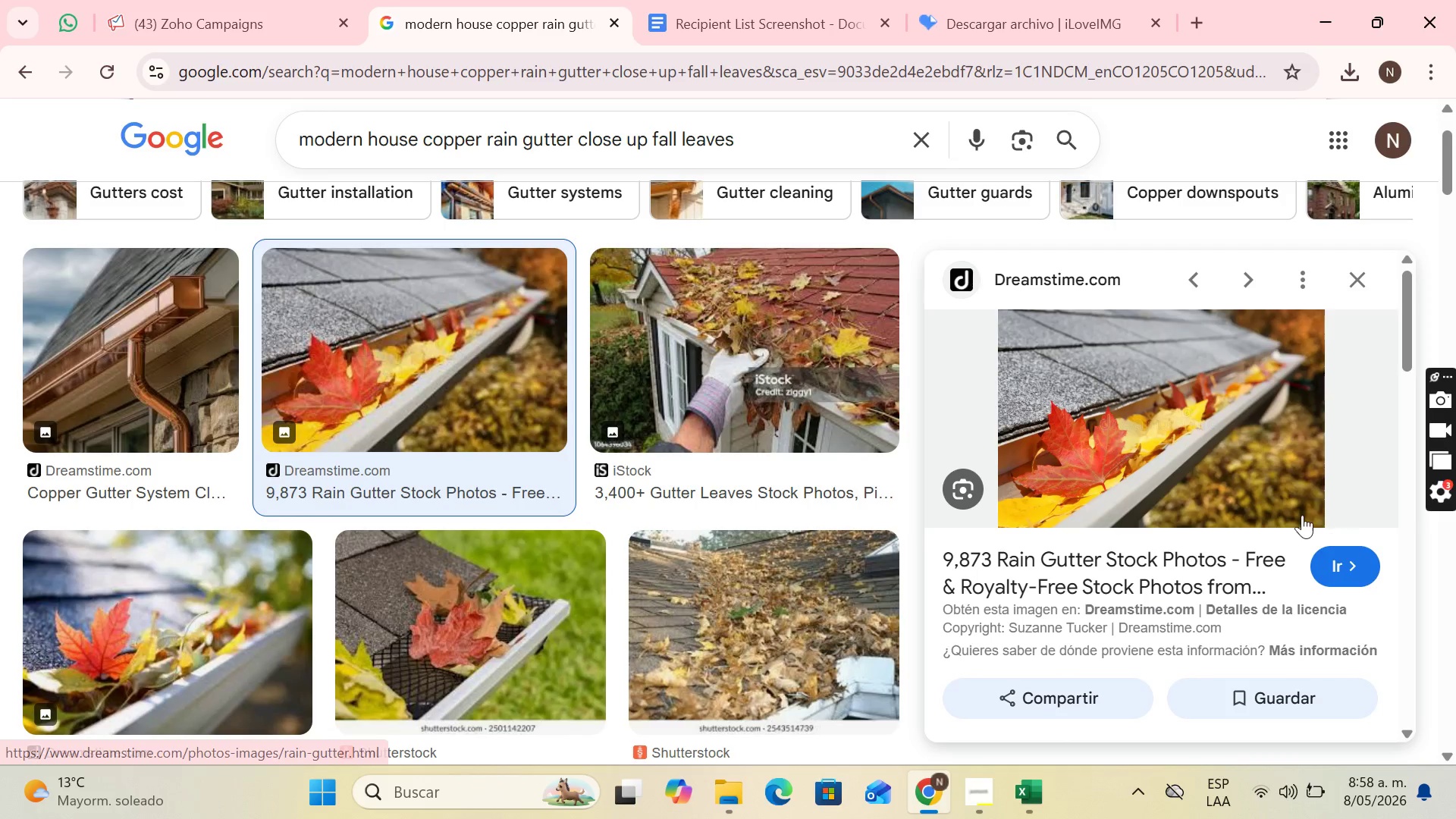 
right_click([1298, 438])
 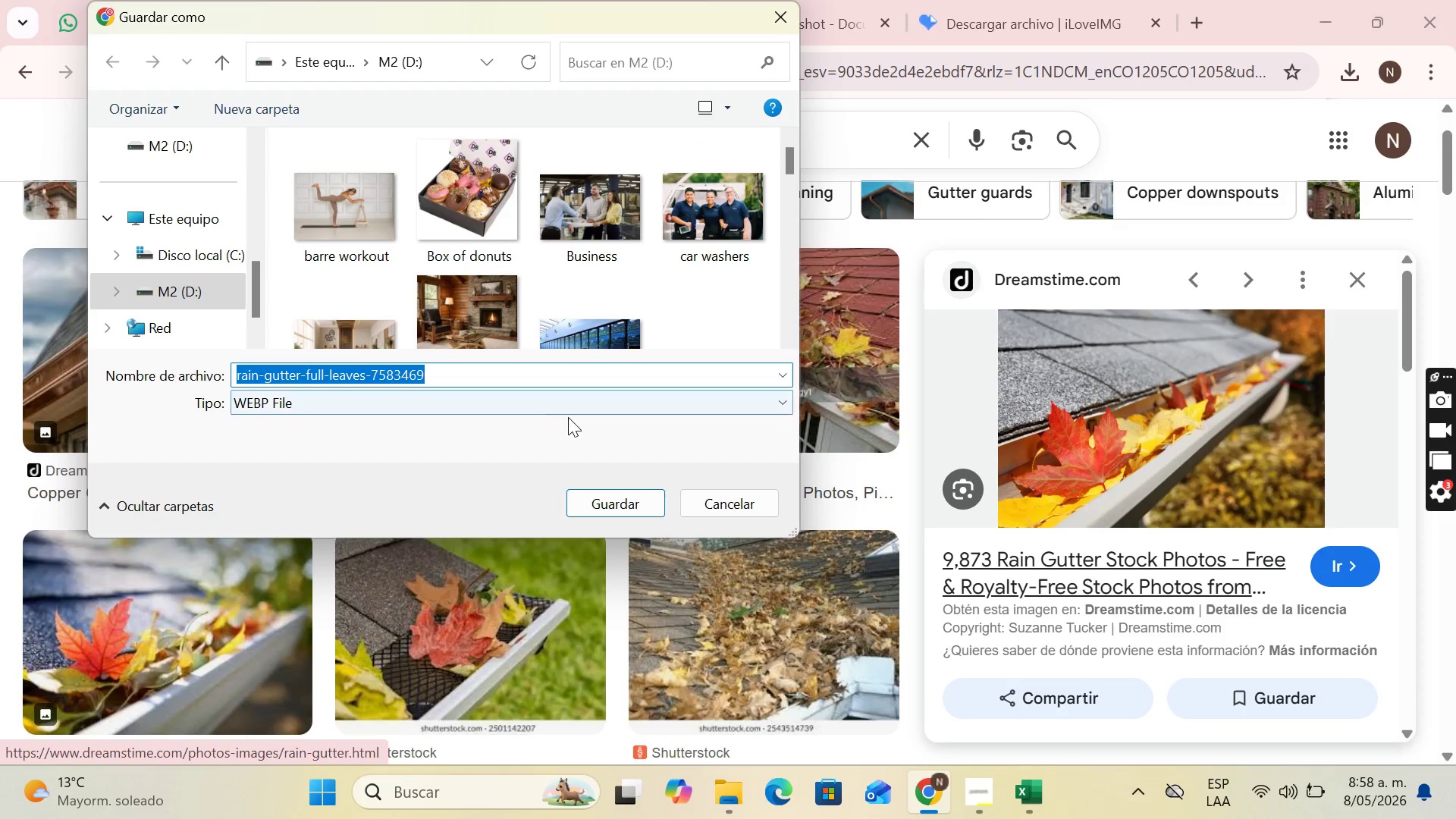 
type(copper)
 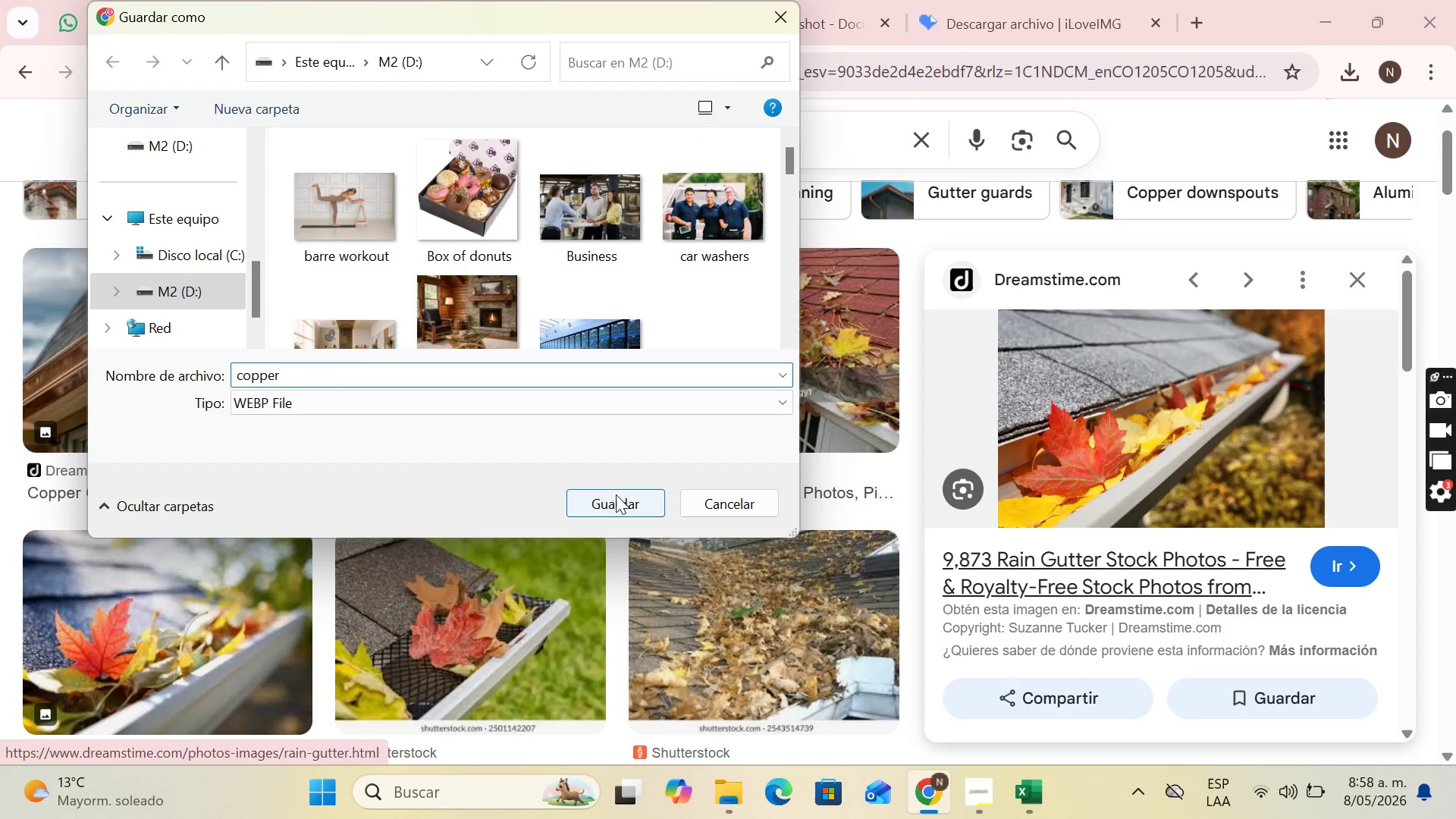 
left_click([616, 494])
 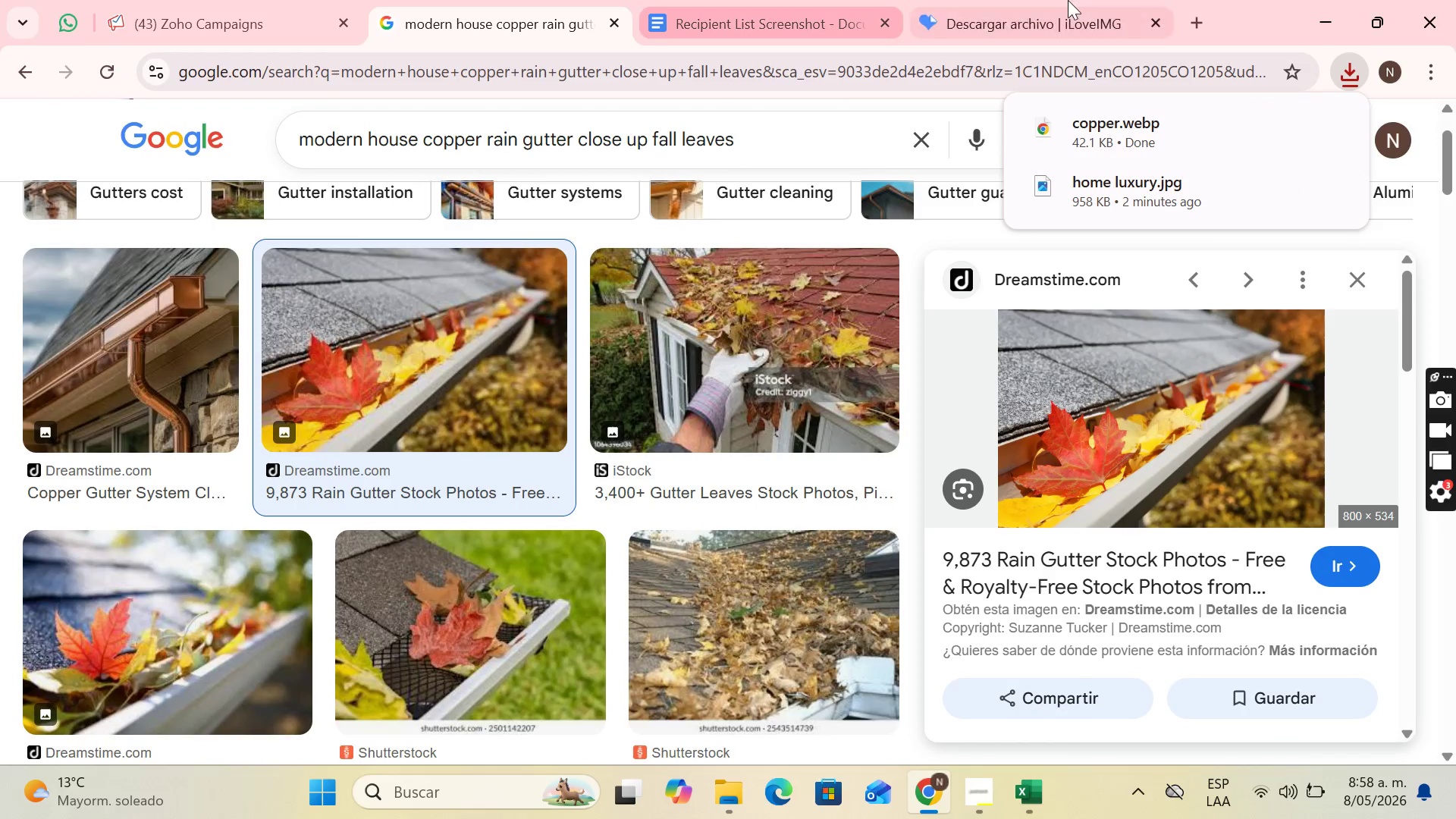 
left_click([1068, 0])
 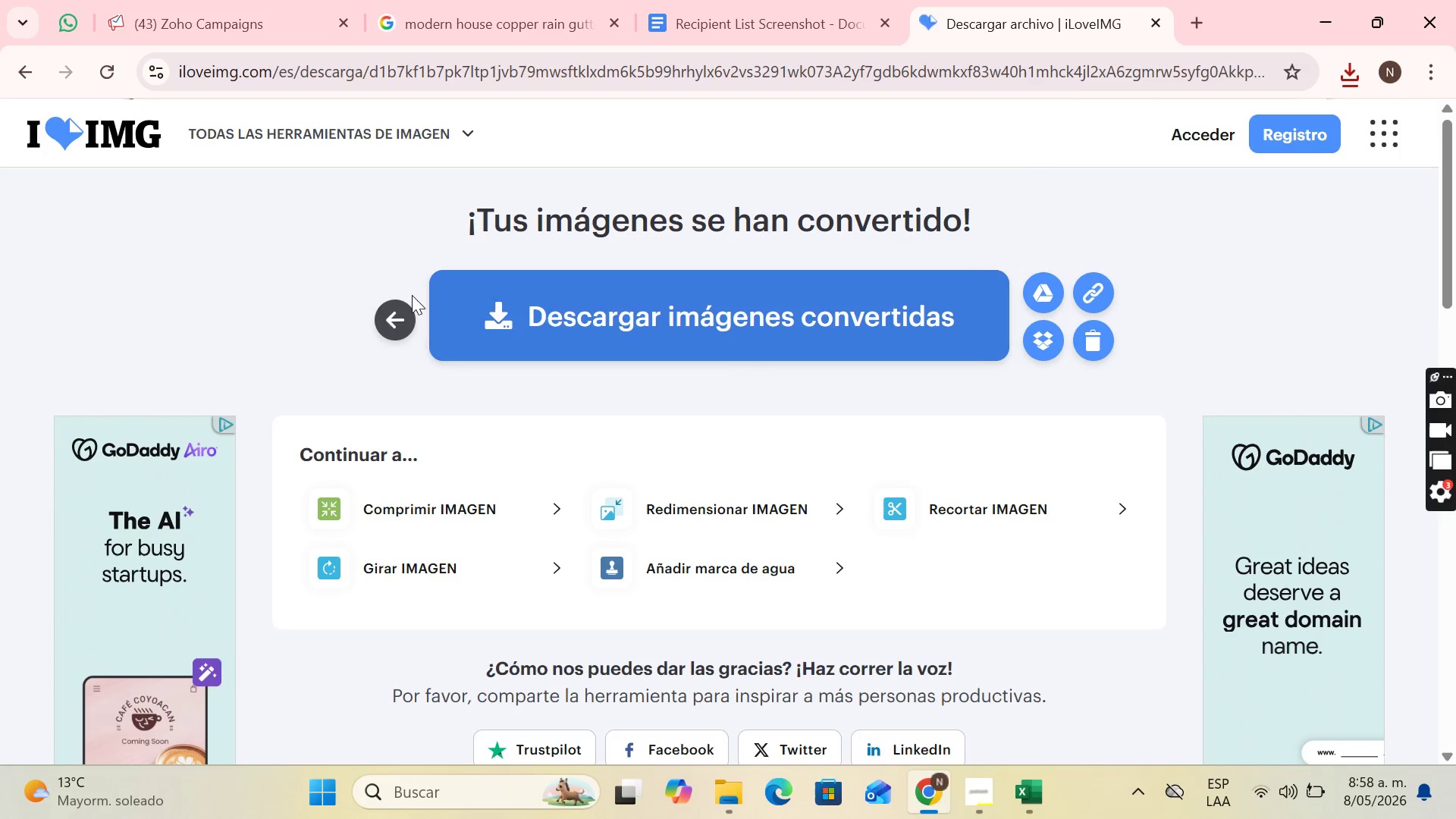 
left_click([379, 315])
 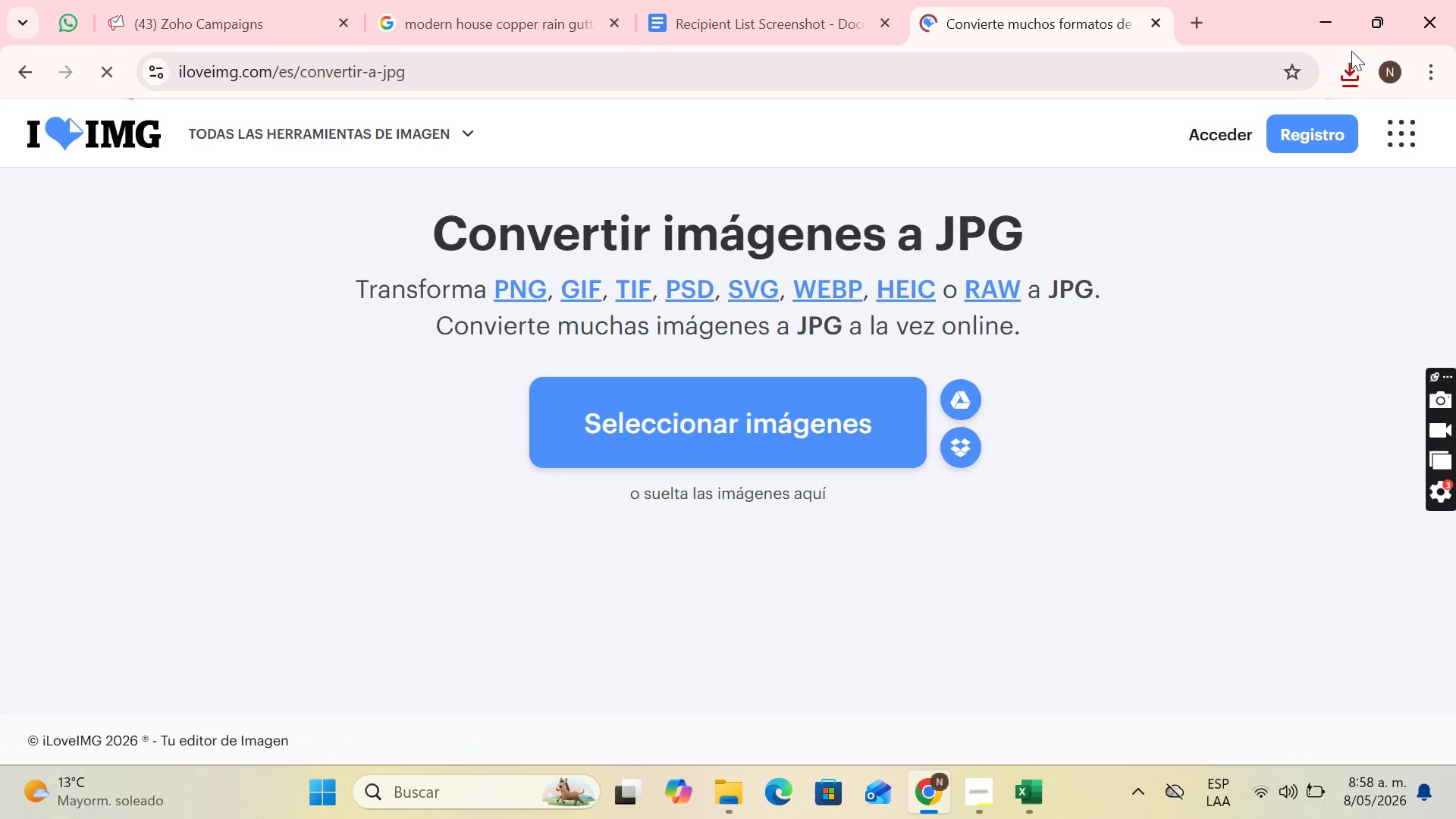 
left_click([1341, 69])
 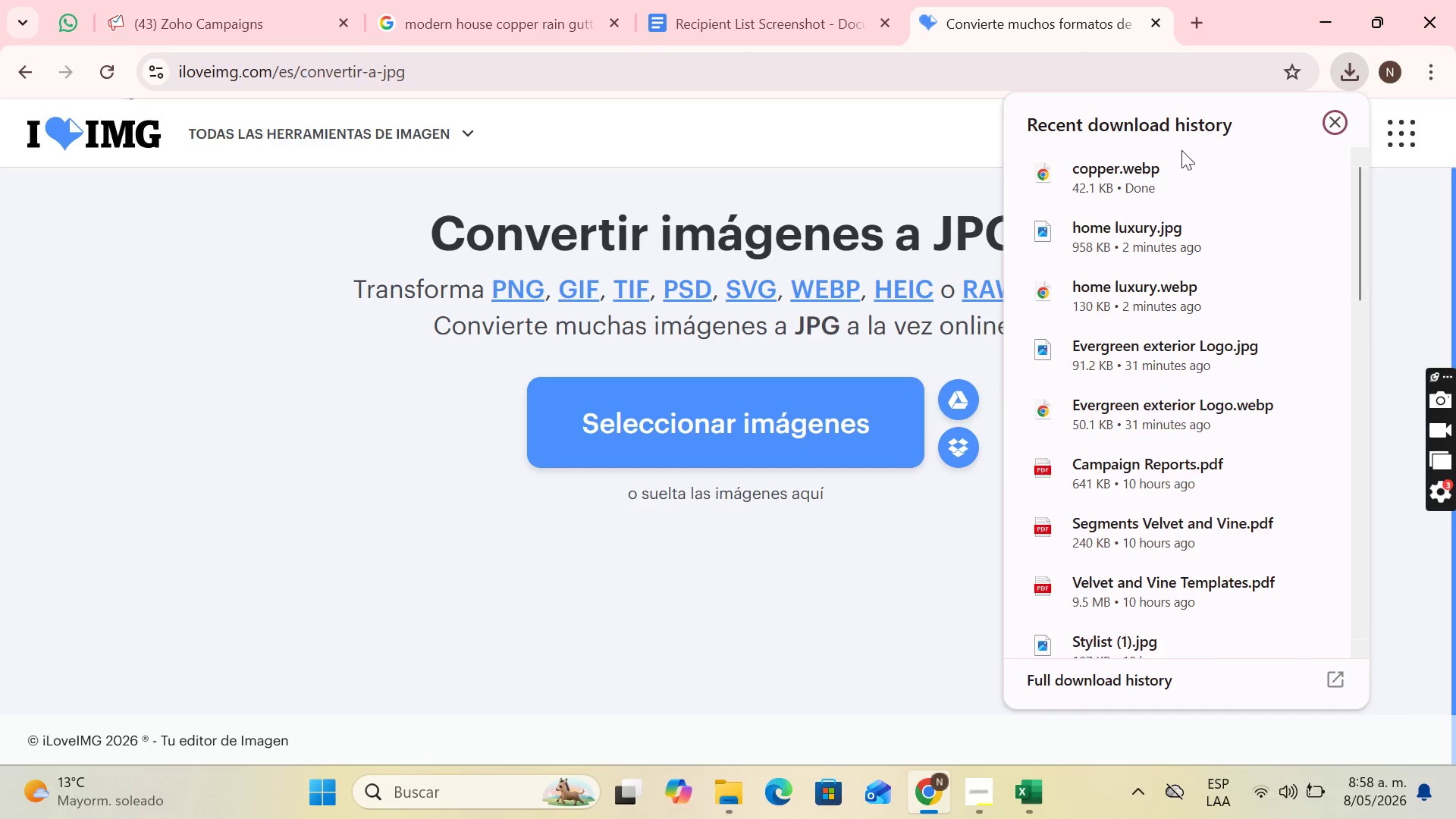 
left_click_drag(start_coordinate=[1150, 173], to_coordinate=[755, 348])
 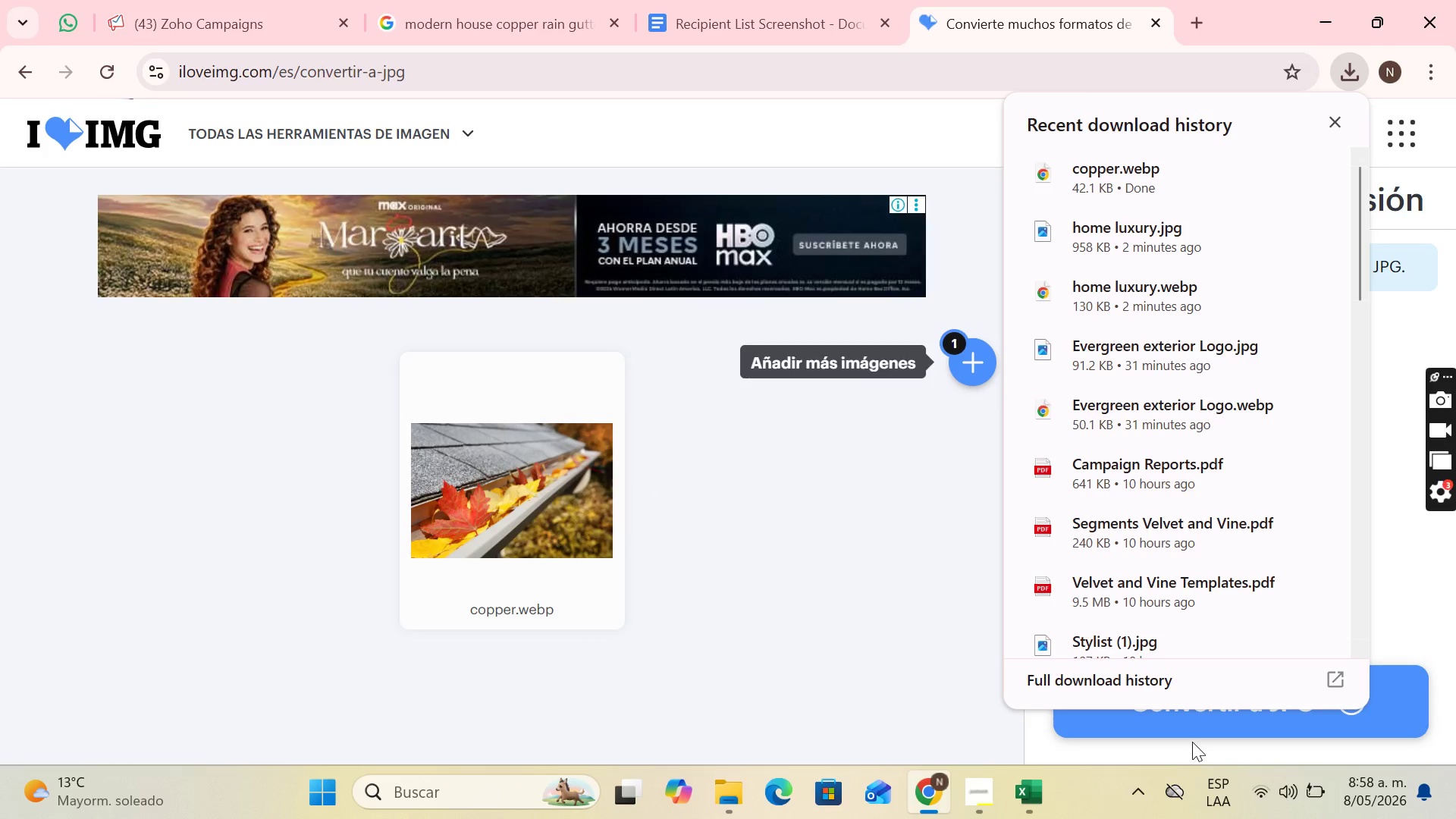 
left_click([1186, 728])
 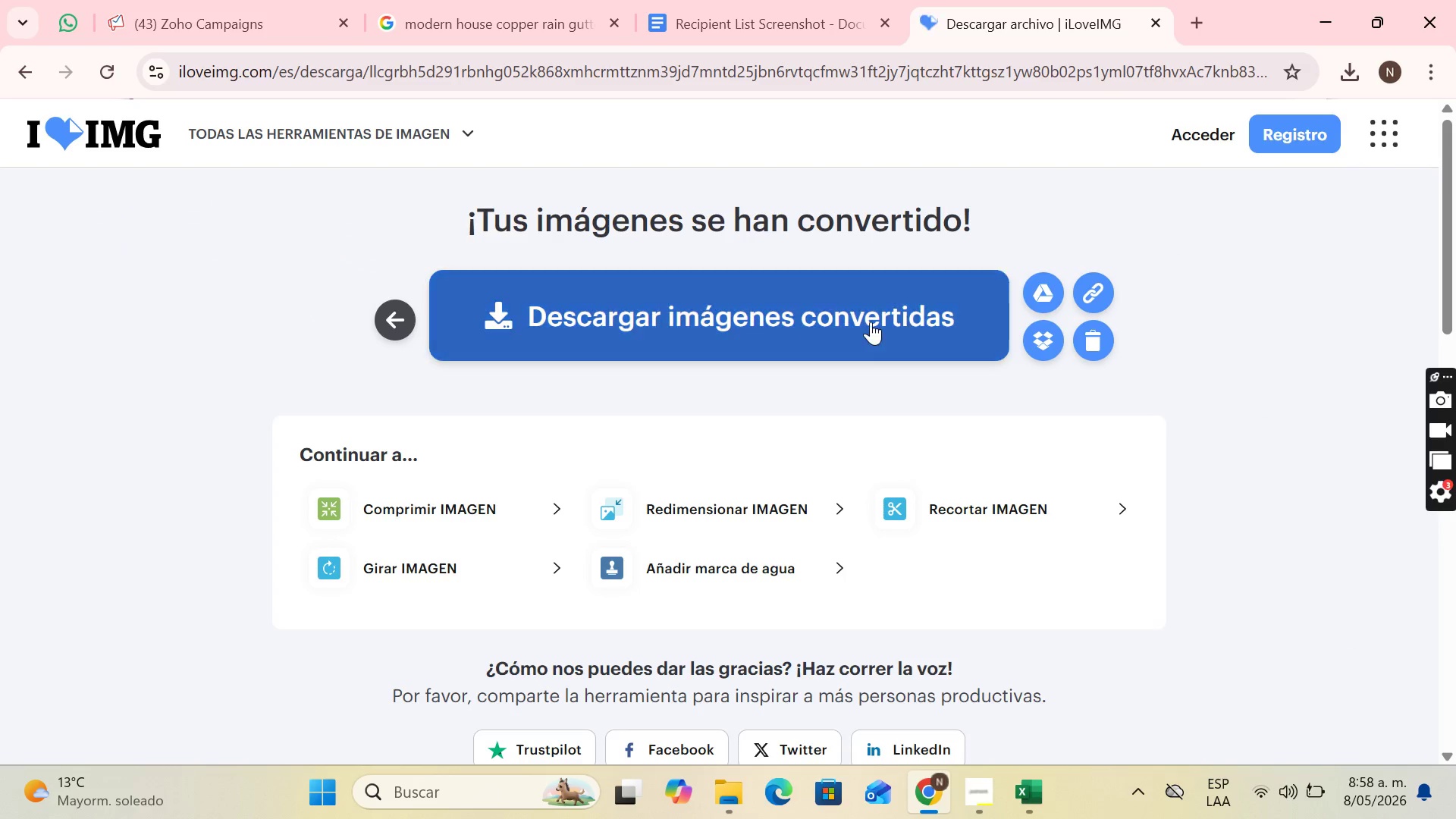 
left_click([865, 322])
 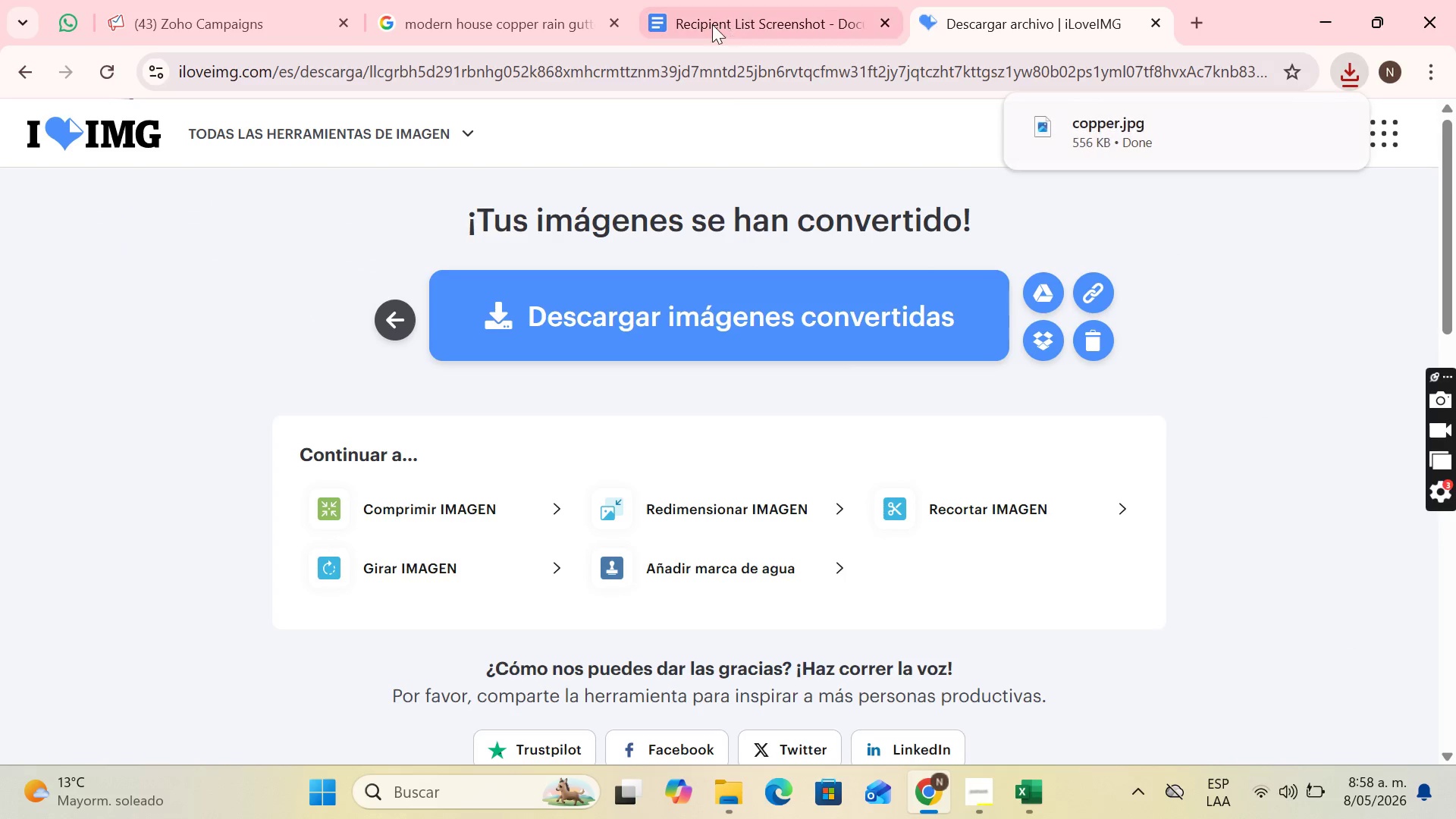 
left_click([250, 0])
 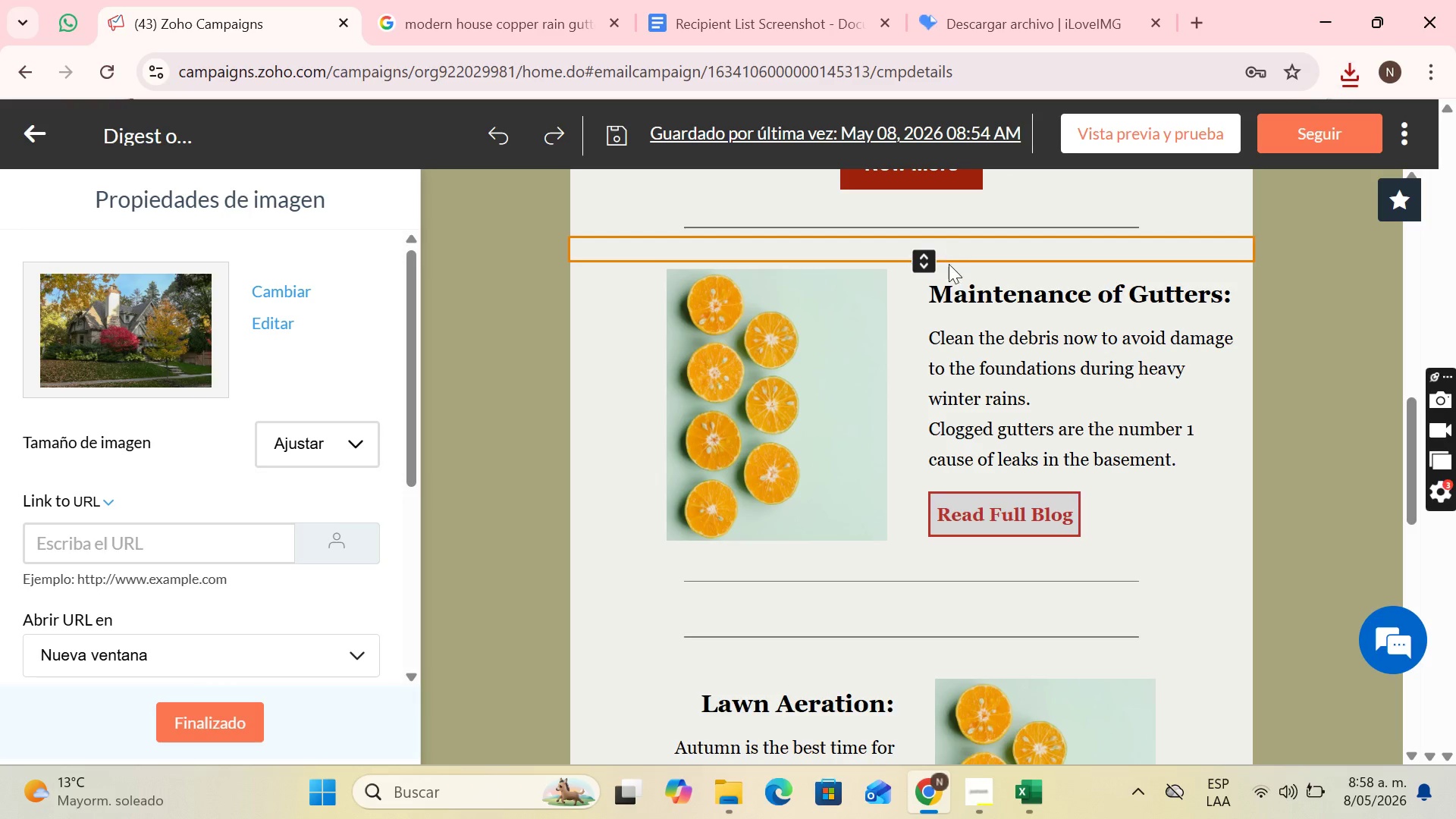 
scroll: coordinate [1001, 326], scroll_direction: up, amount: 4.0
 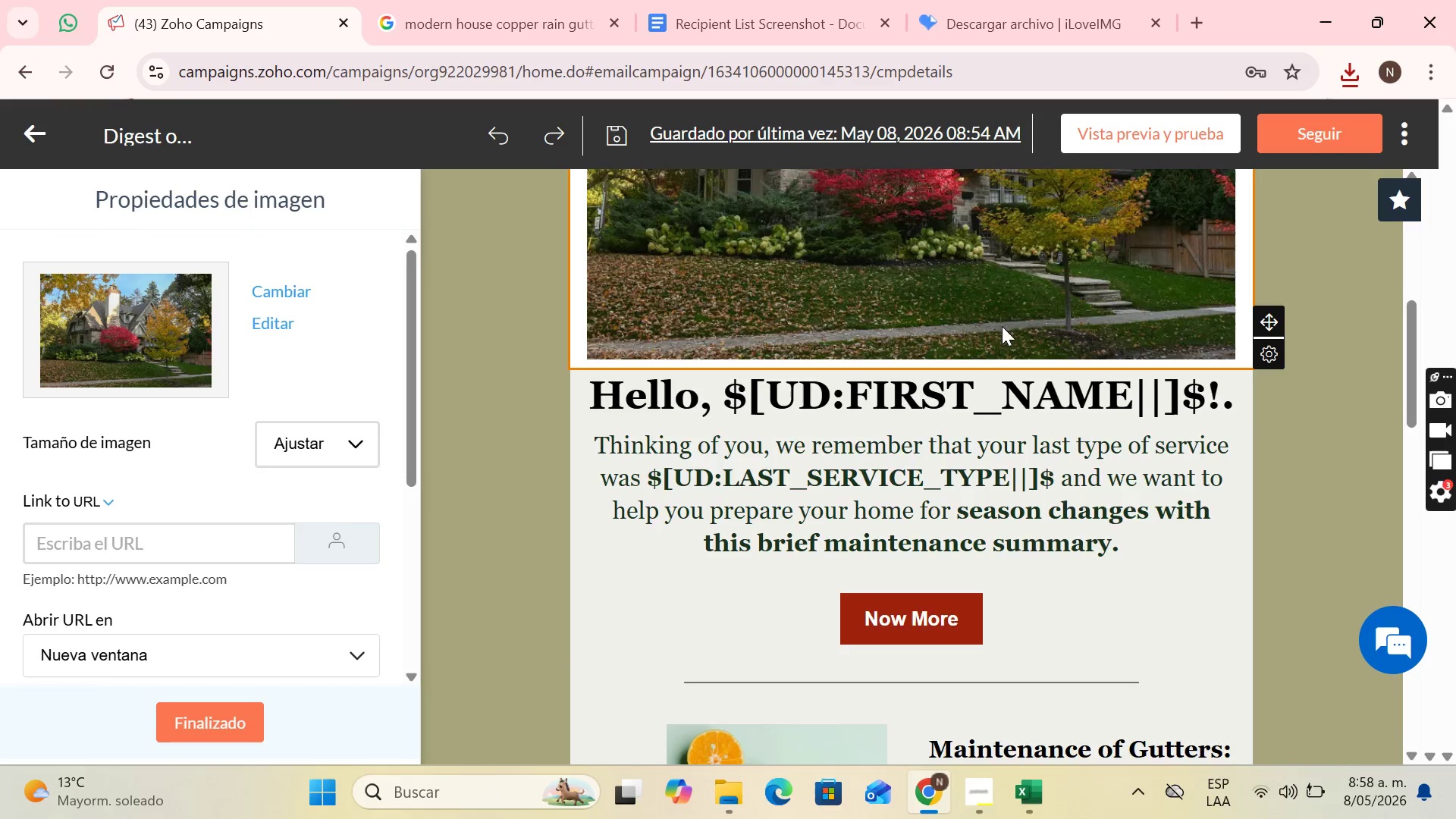 
left_click([832, 318])
 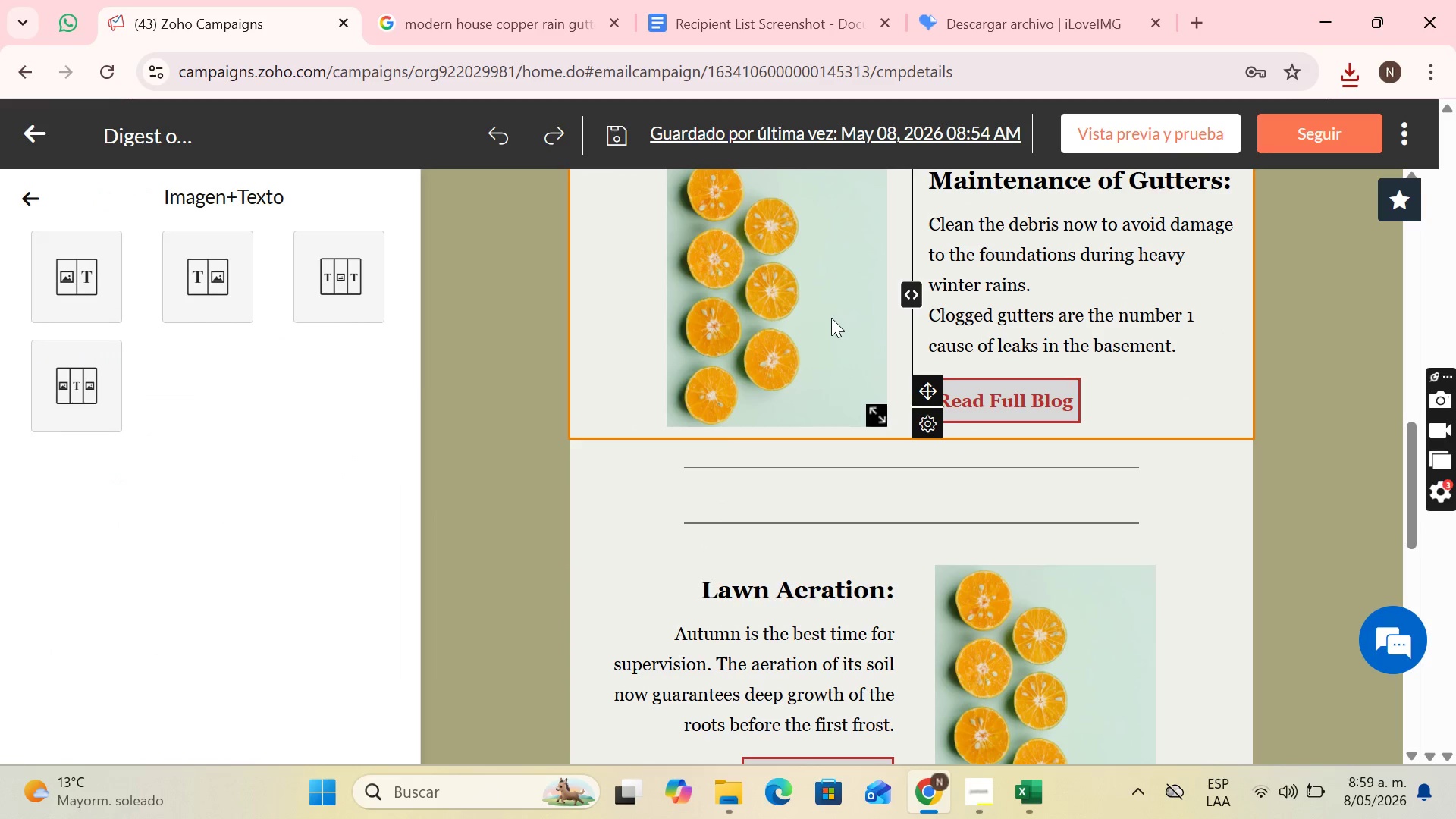 
scroll: coordinate [944, 341], scroll_direction: down, amount: 5.0
 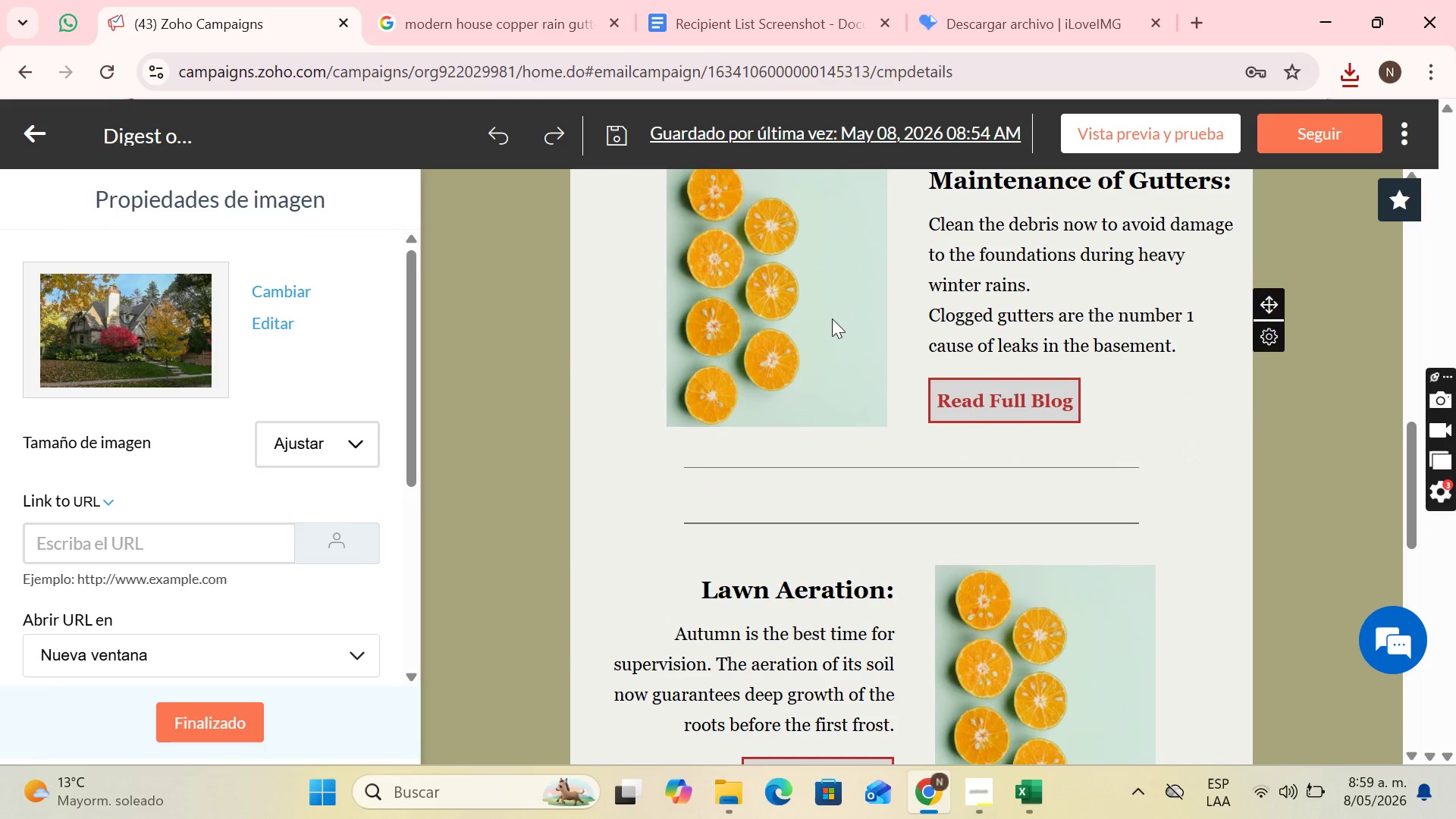 
scroll: coordinate [850, 317], scroll_direction: up, amount: 2.0
 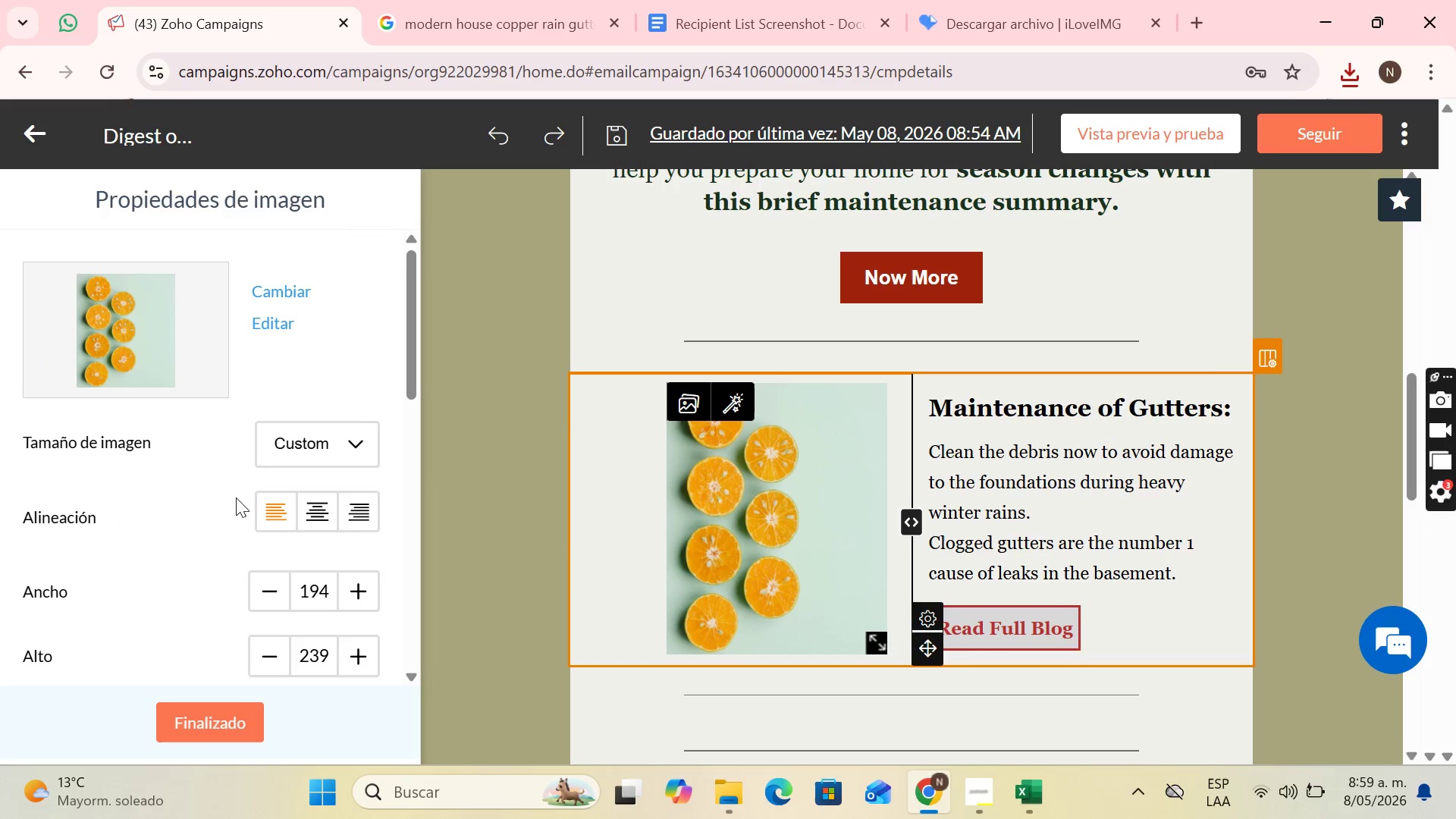 
scroll: coordinate [202, 468], scroll_direction: down, amount: 7.0
 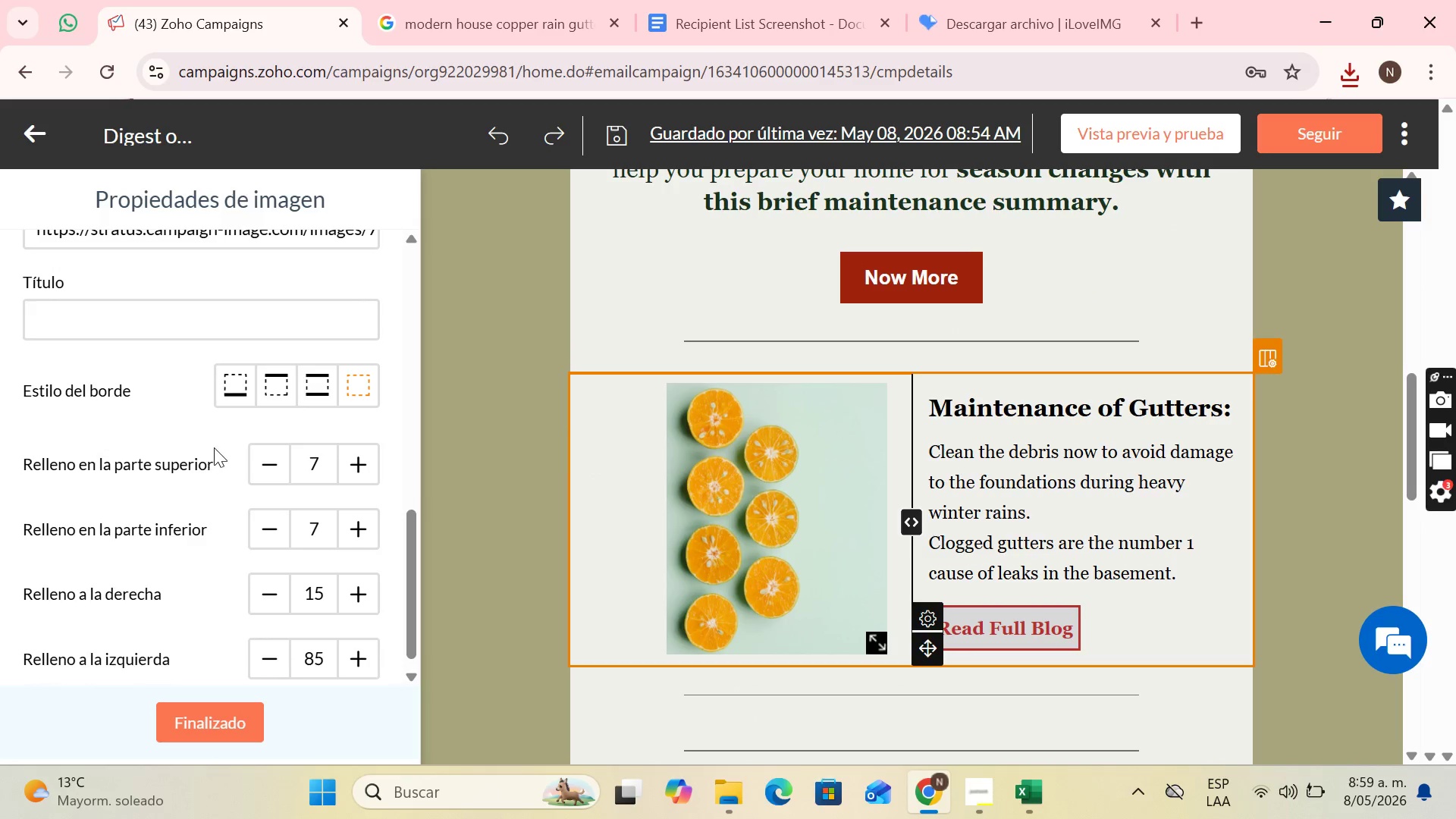 
scroll: coordinate [231, 417], scroll_direction: up, amount: 10.0
 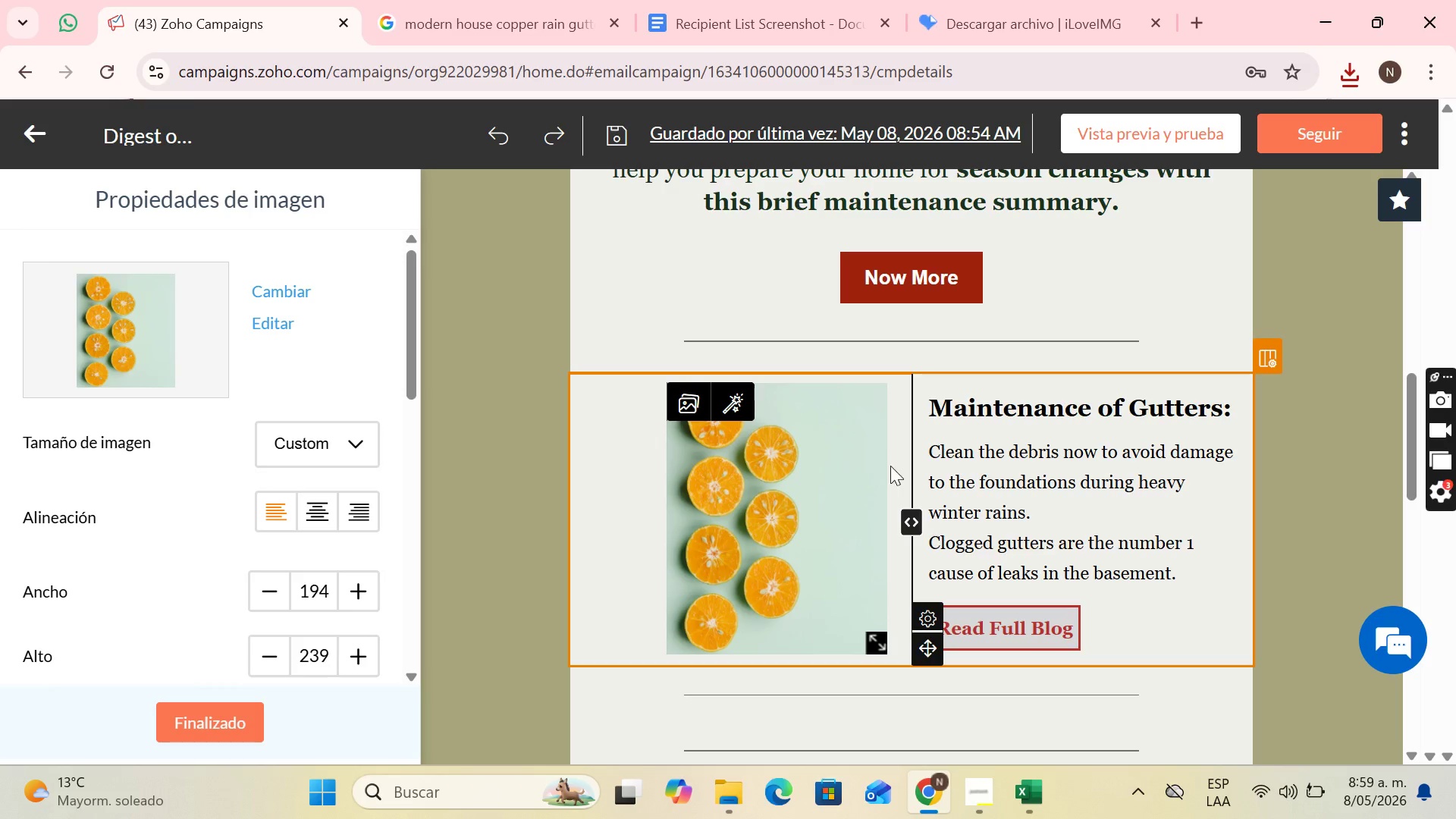 
left_click([689, 403])
 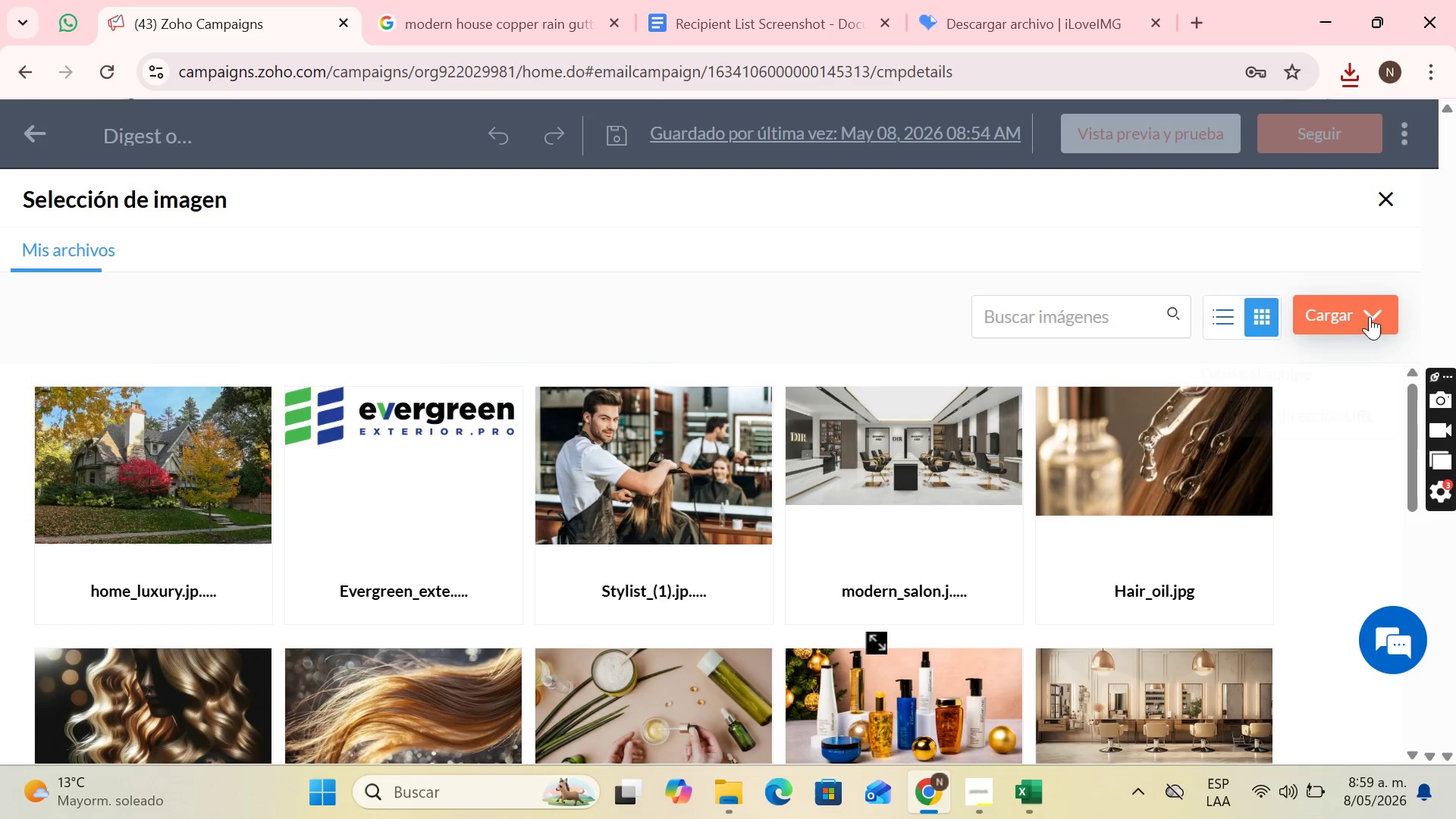 
left_click([1291, 344])
 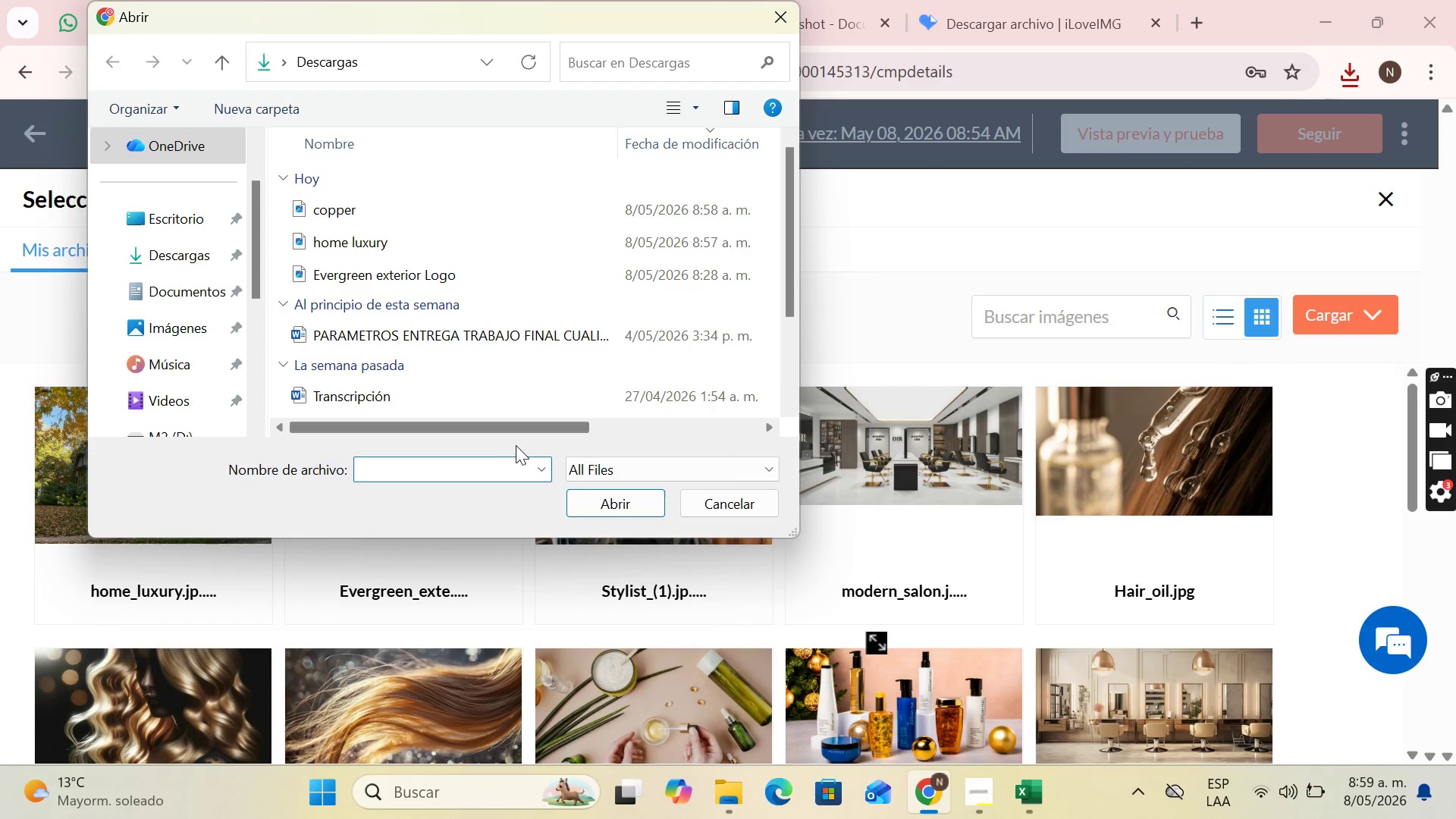 
left_click([434, 219])
 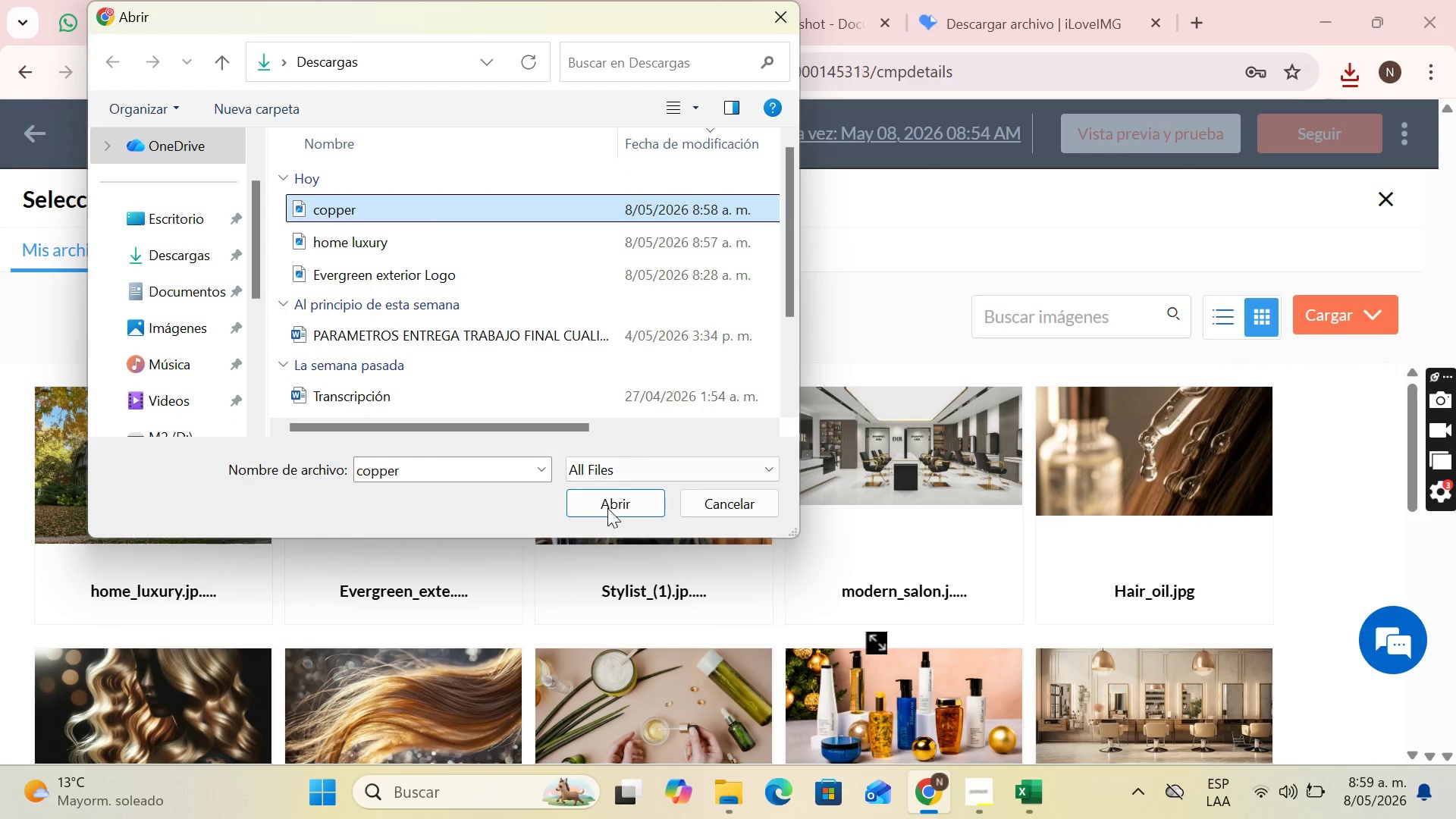 
left_click([607, 508])
 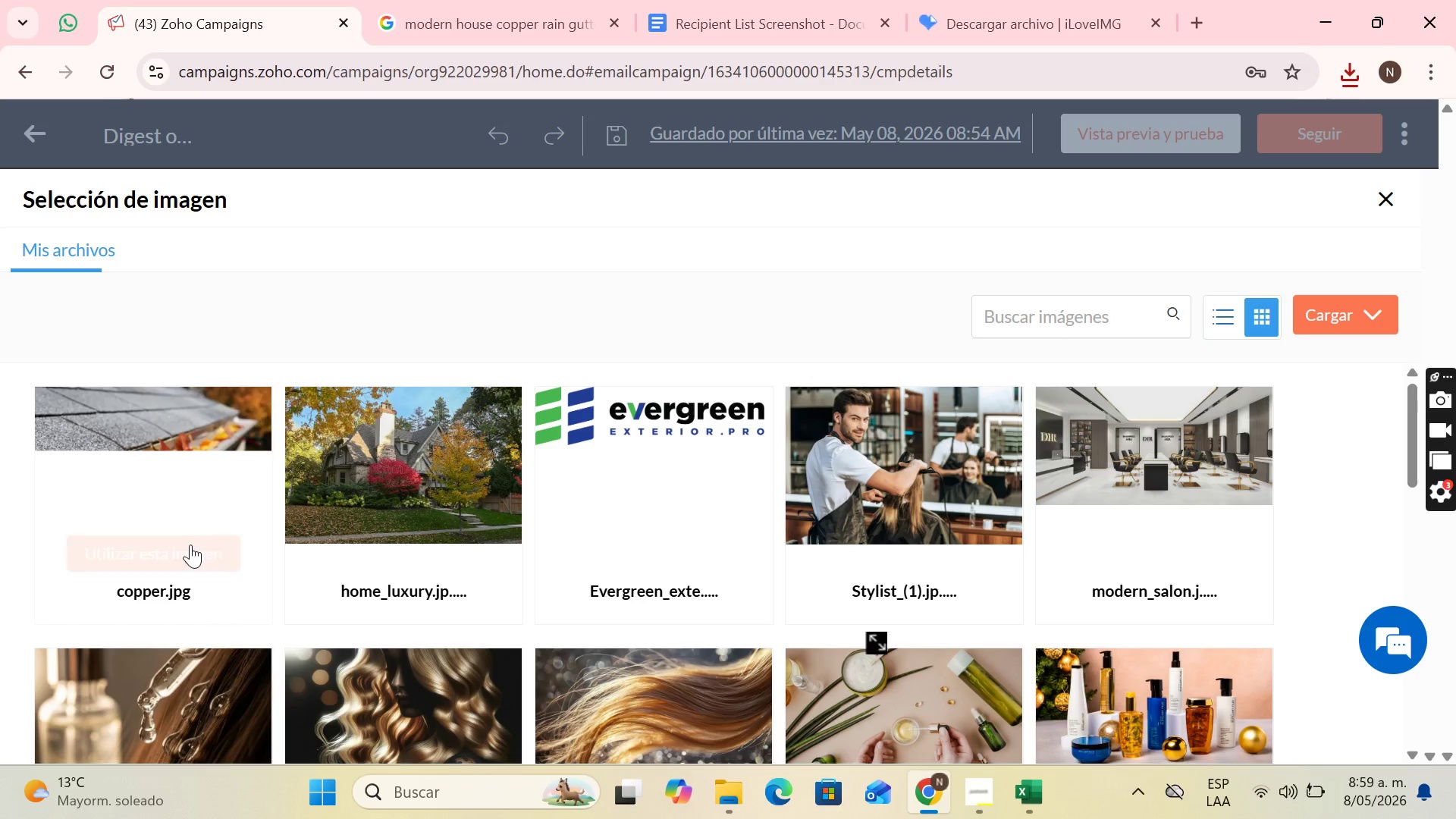 
left_click([194, 556])
 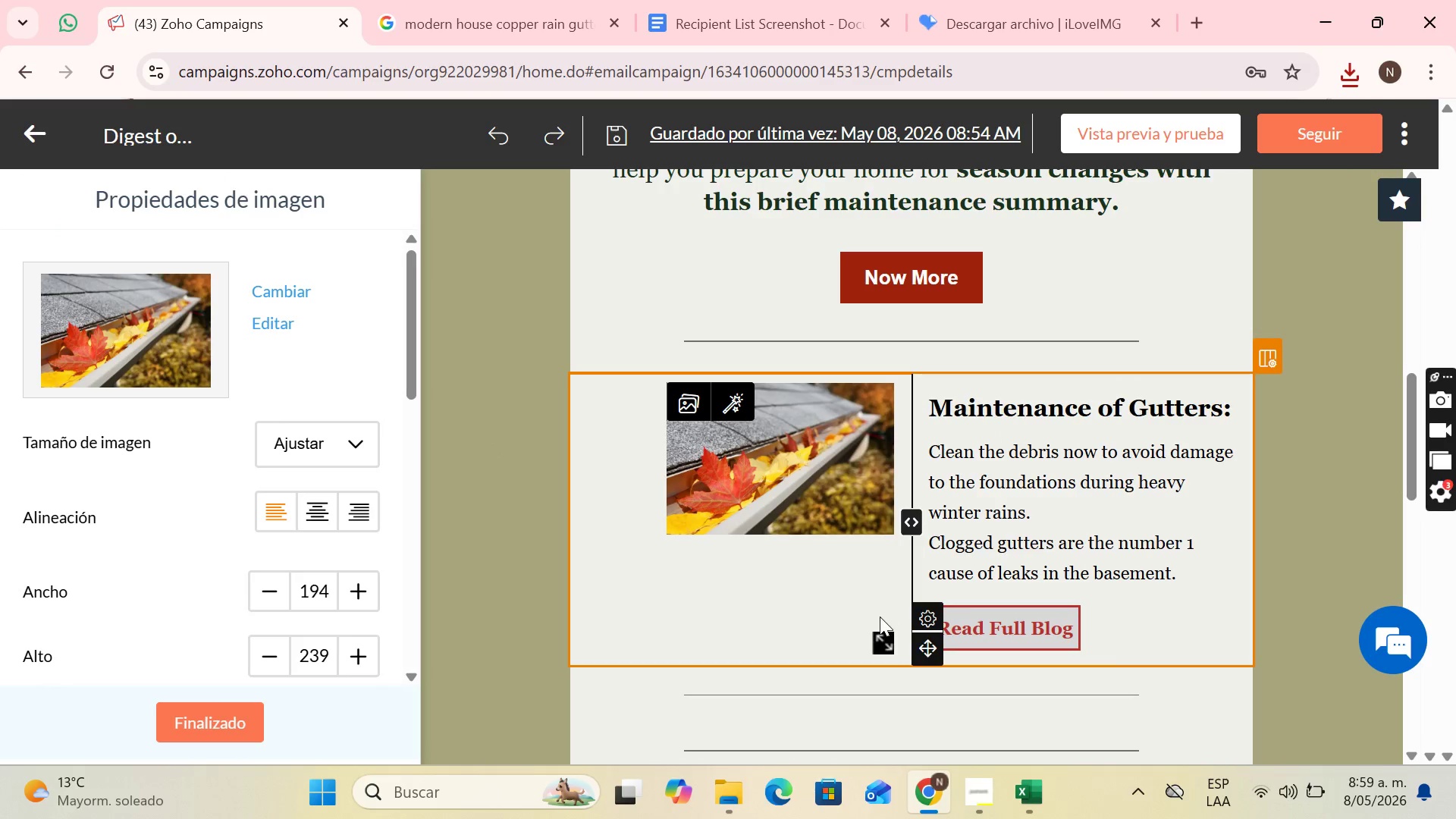 
wait(5.84)
 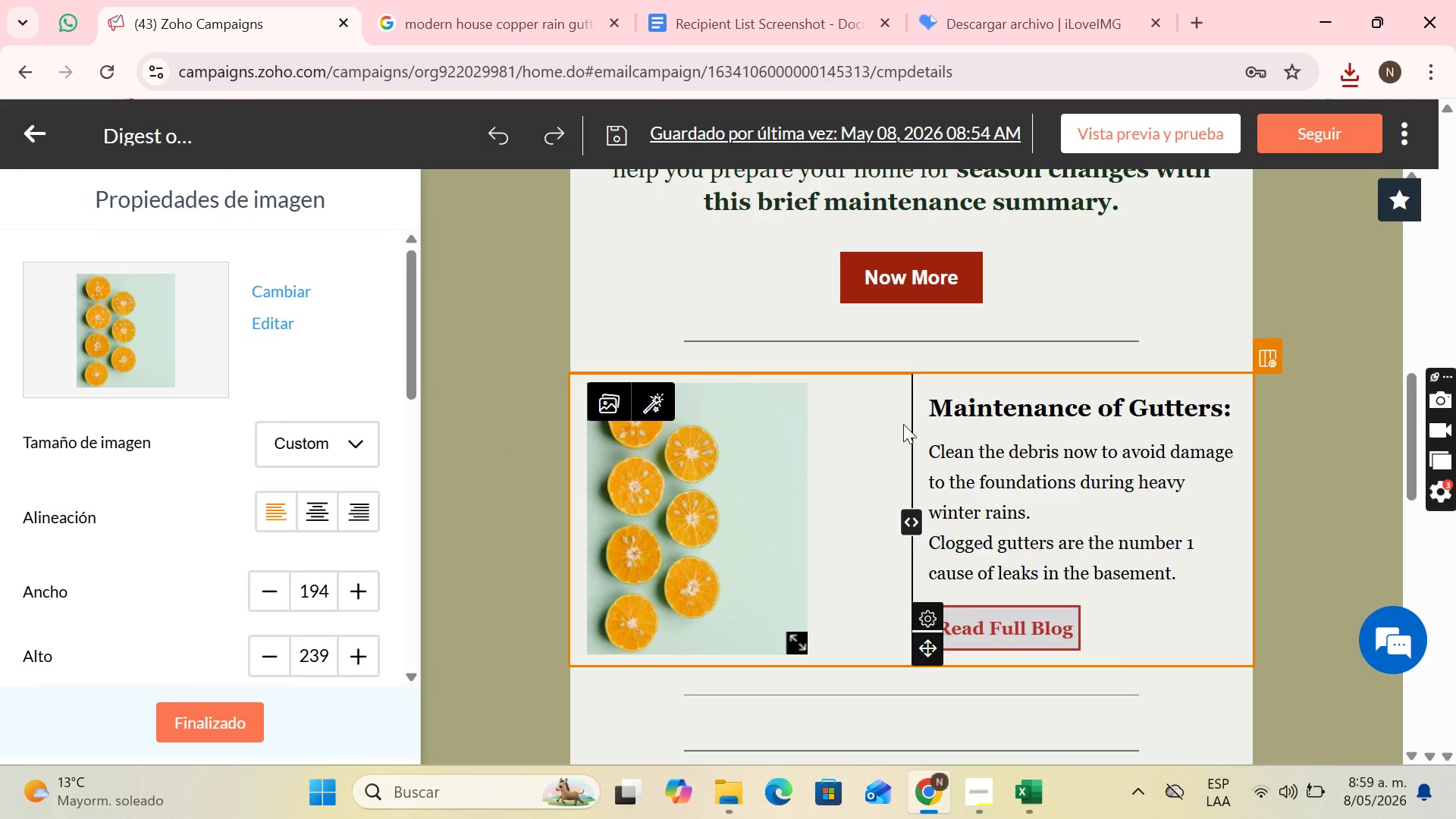 
left_click_drag(start_coordinate=[874, 632], to_coordinate=[886, 630])
 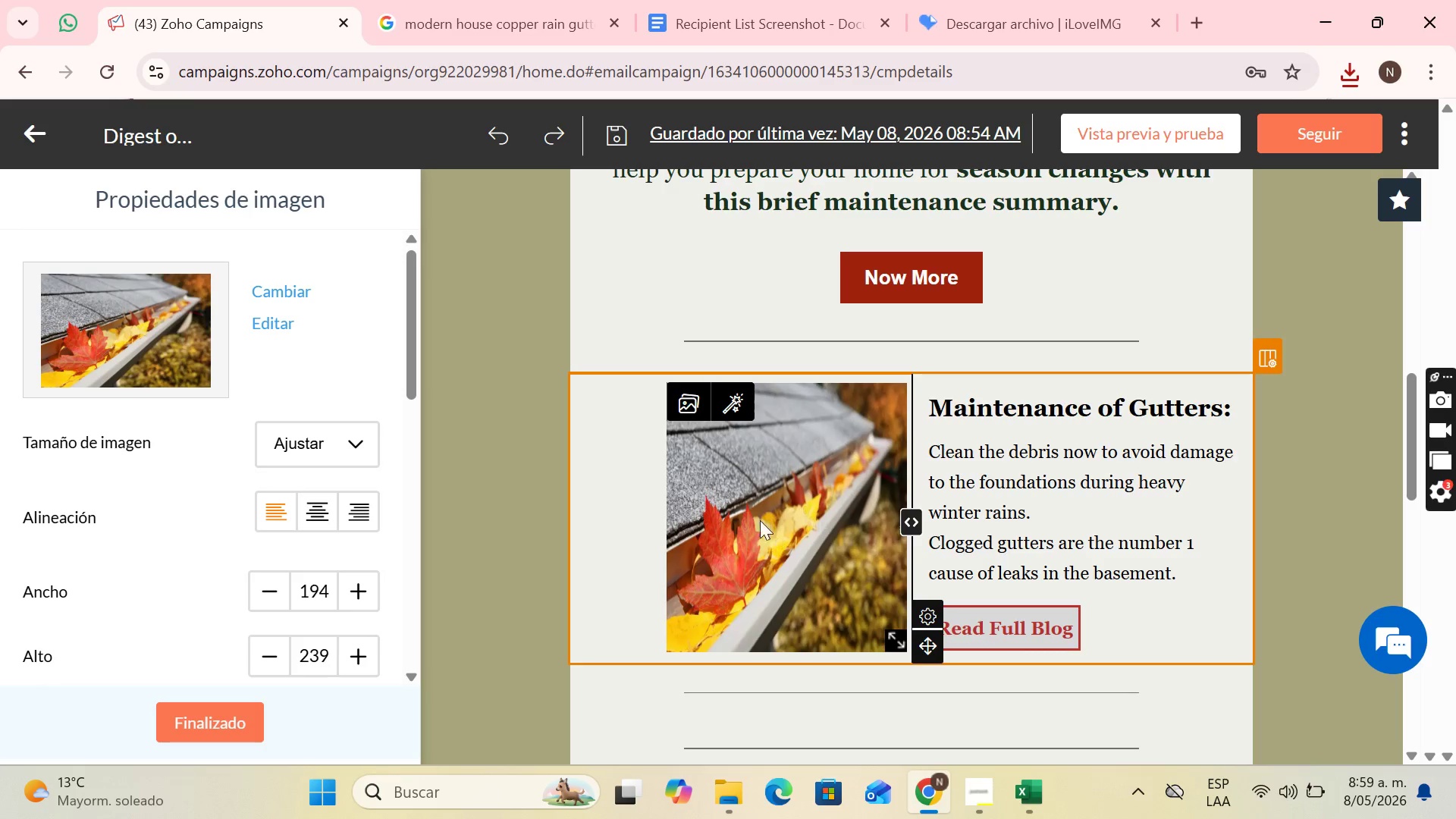 
left_click_drag(start_coordinate=[752, 511], to_coordinate=[742, 516])
 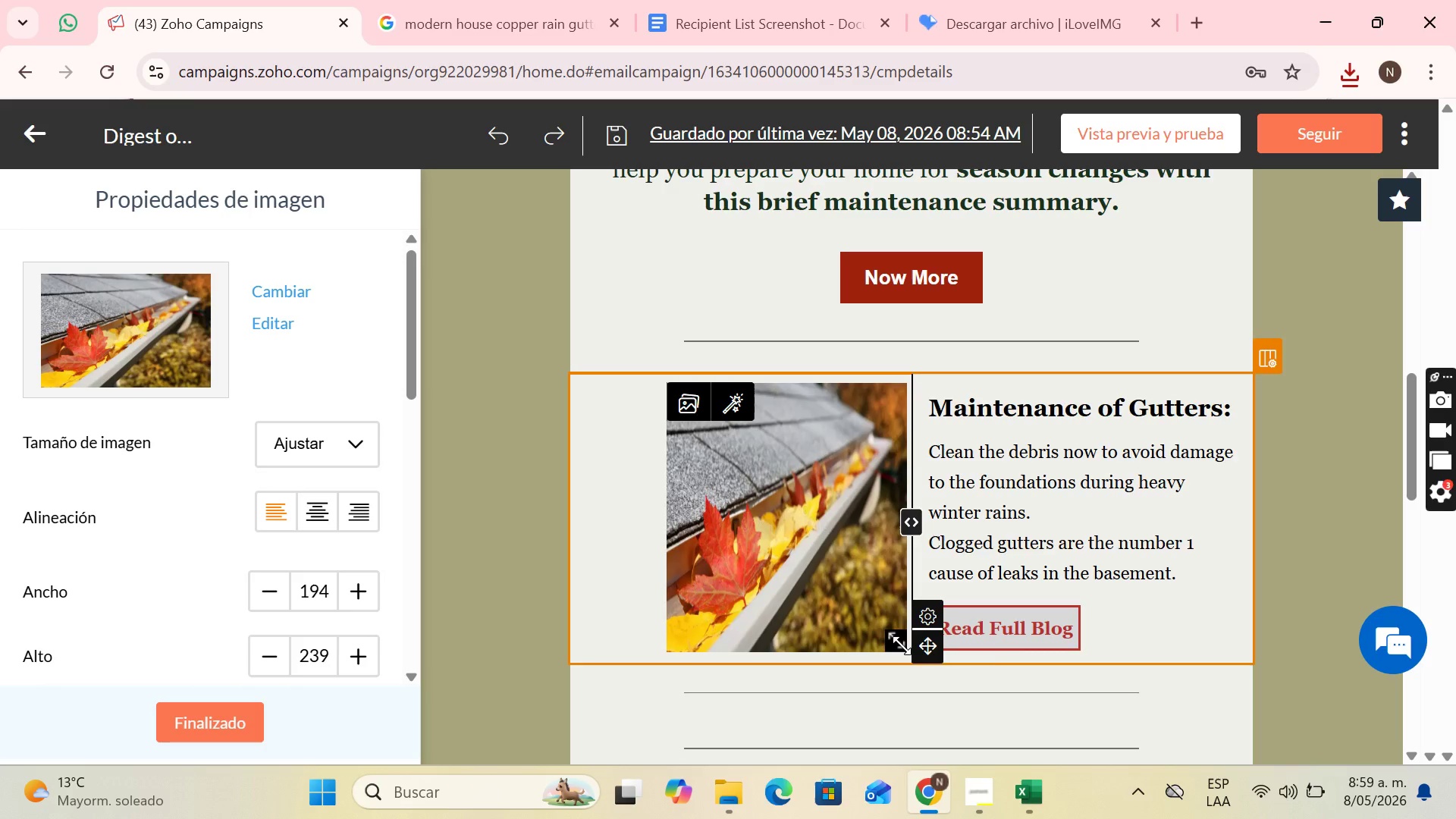 
left_click_drag(start_coordinate=[902, 645], to_coordinate=[915, 661])
 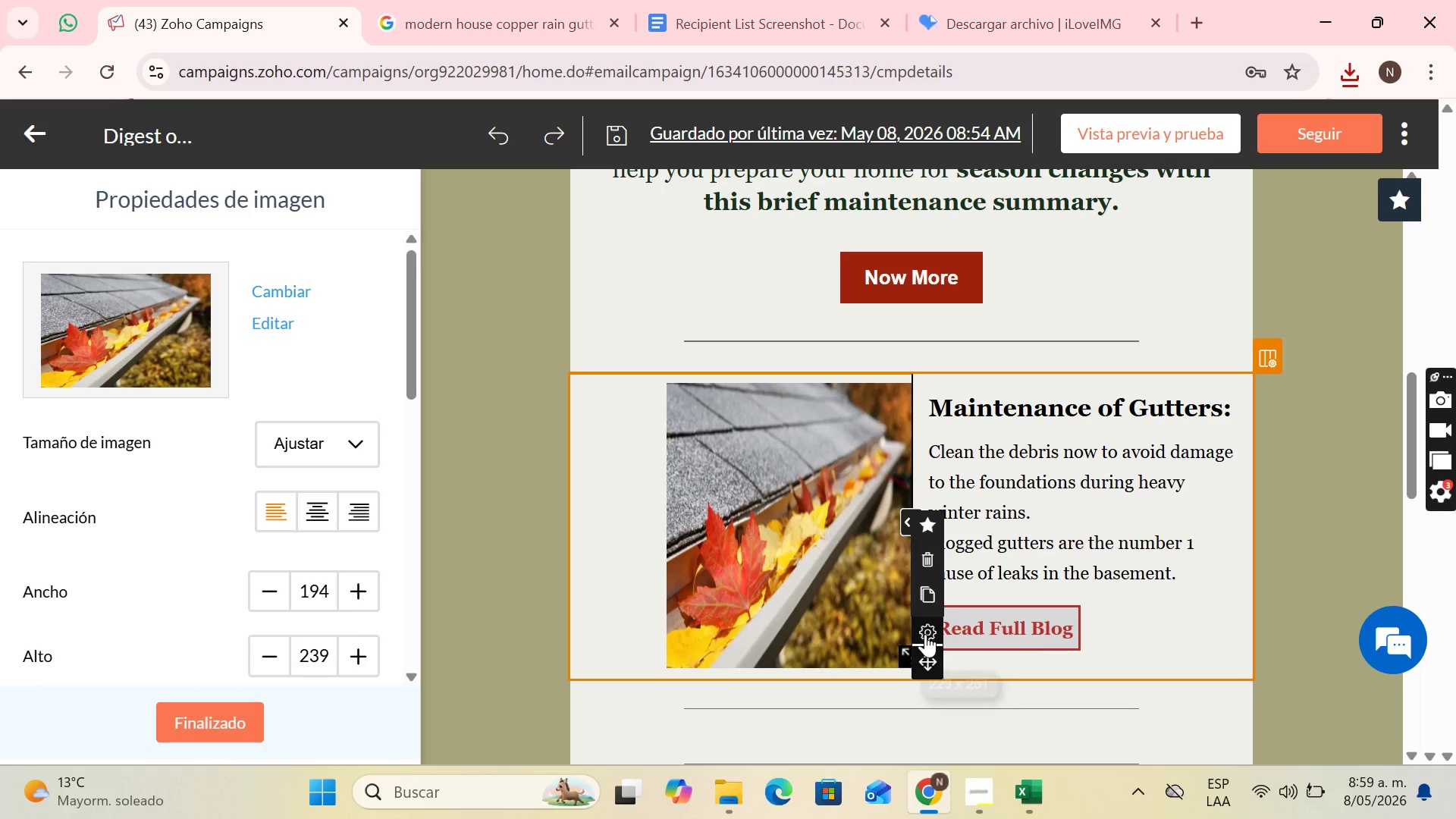 
scroll: coordinate [820, 493], scroll_direction: down, amount: 2.0
 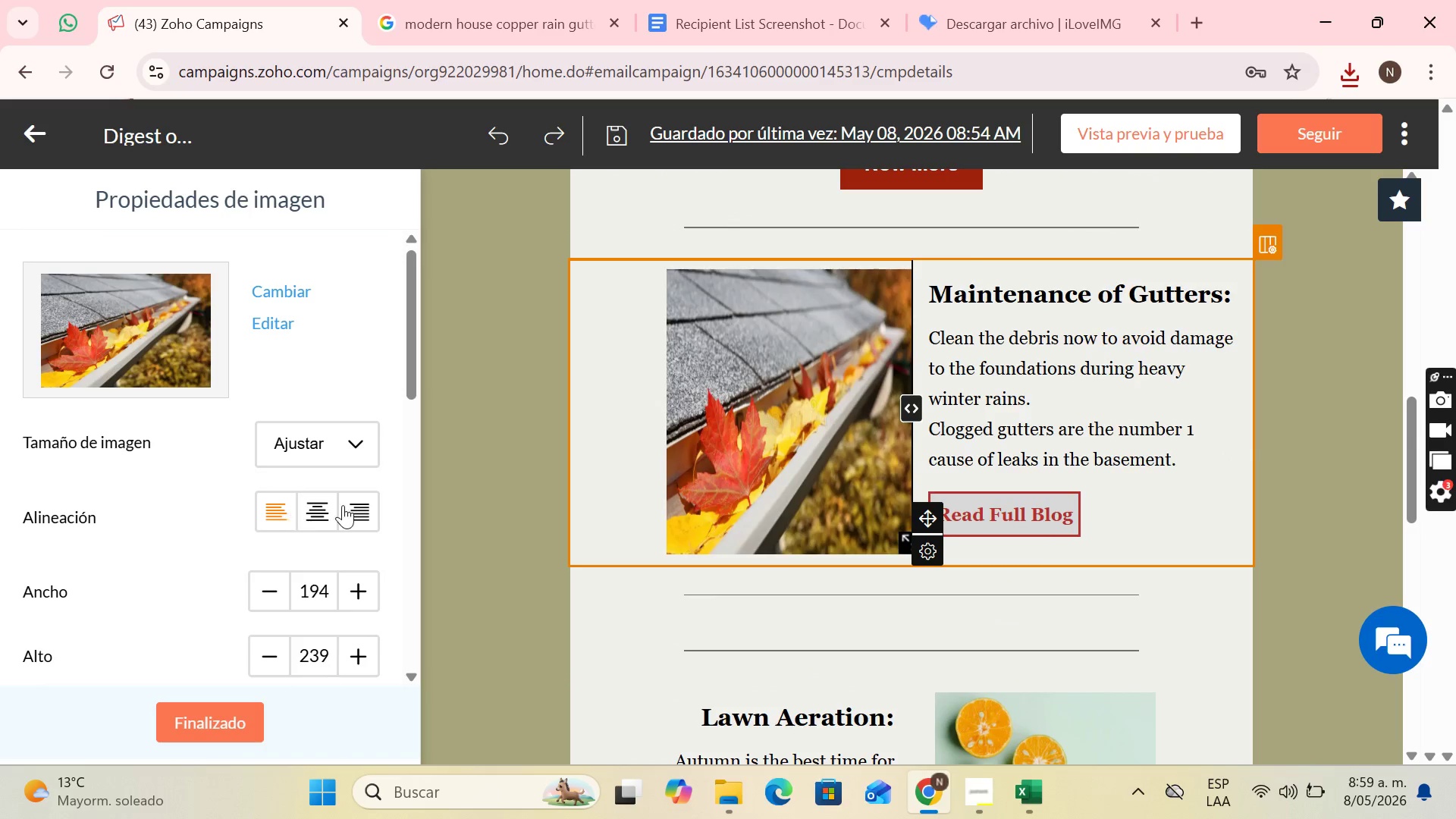 
left_click([347, 505])
 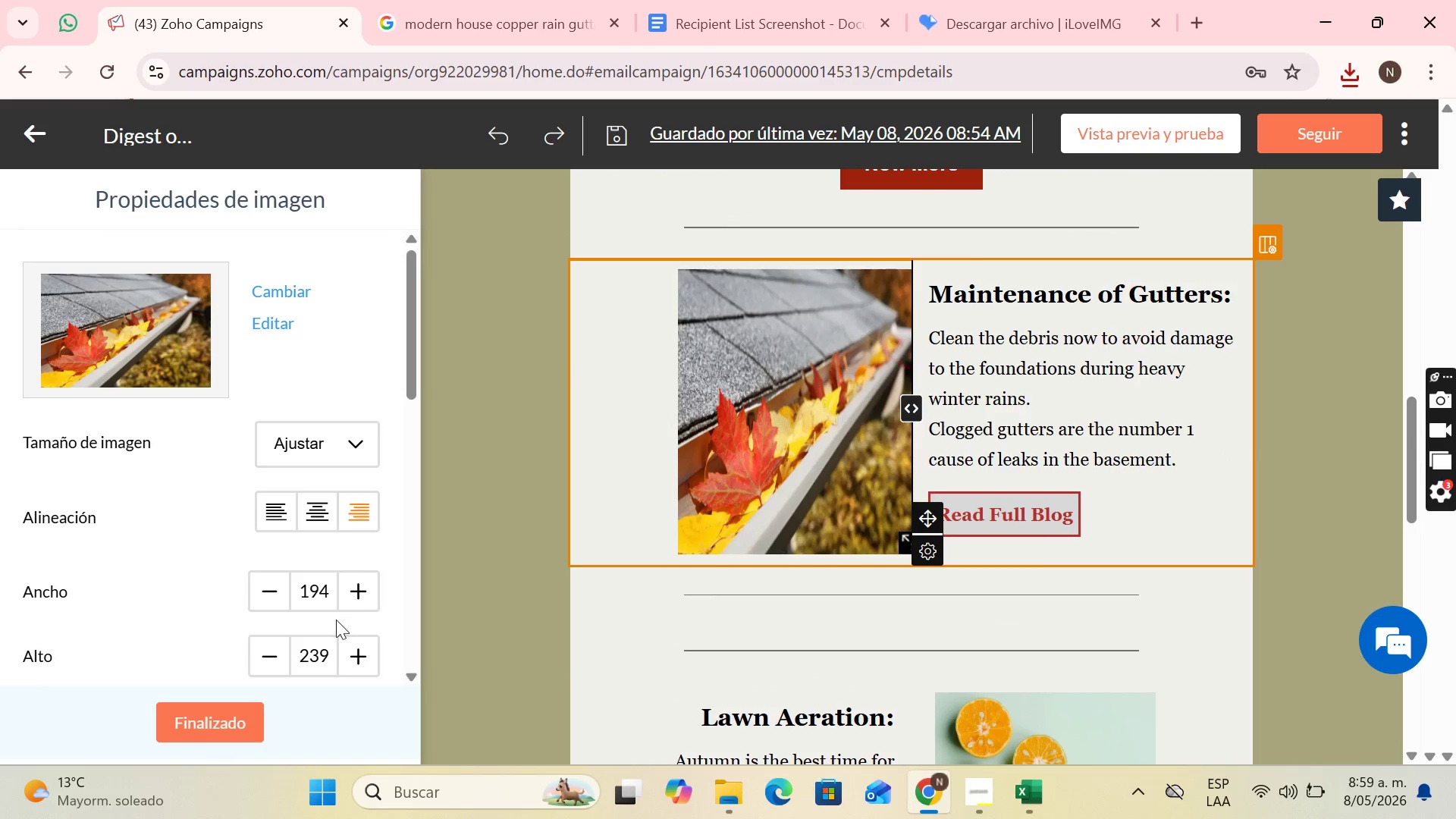 
scroll: coordinate [361, 584], scroll_direction: down, amount: 7.0
 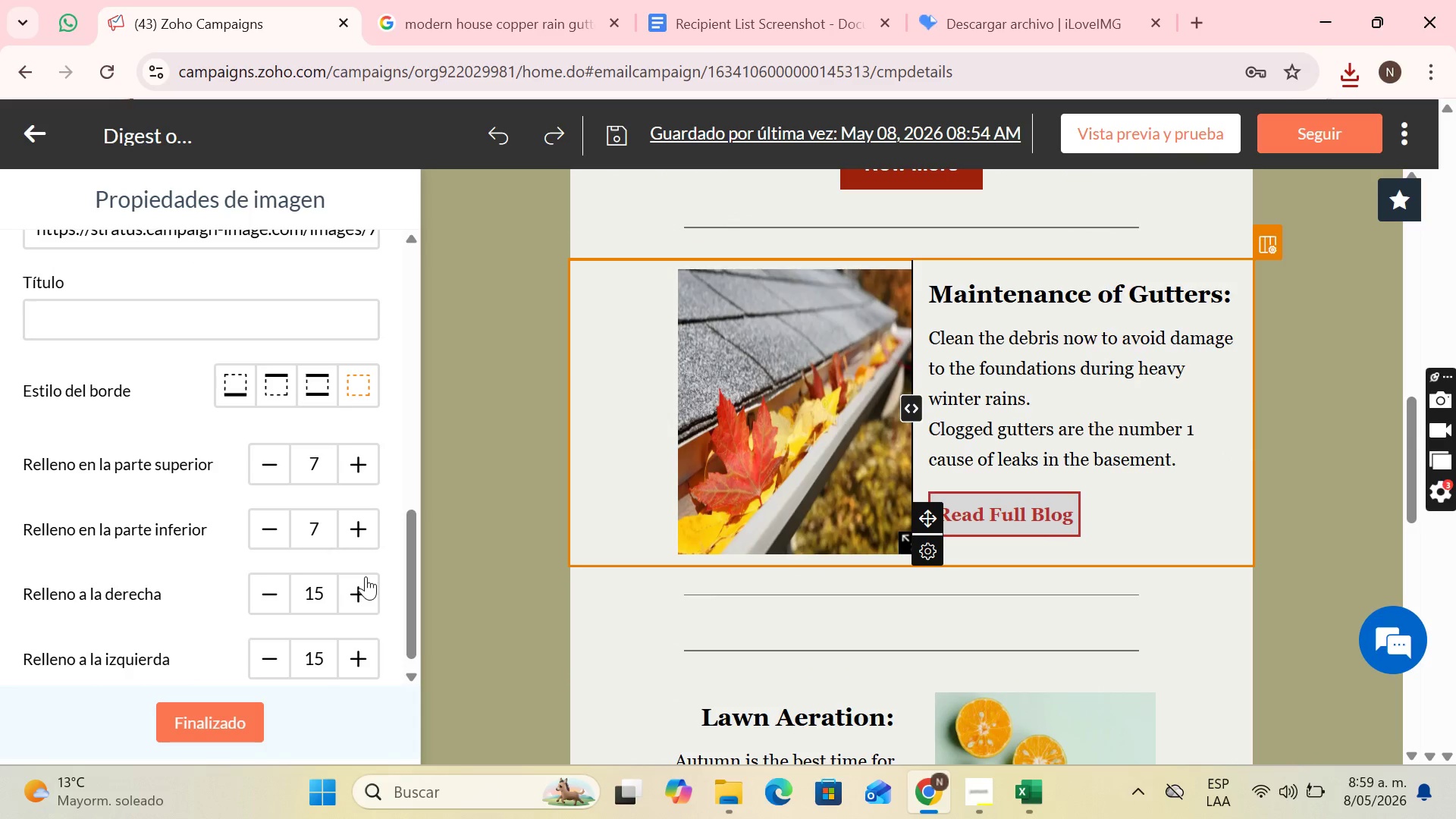 
double_click([366, 576])
 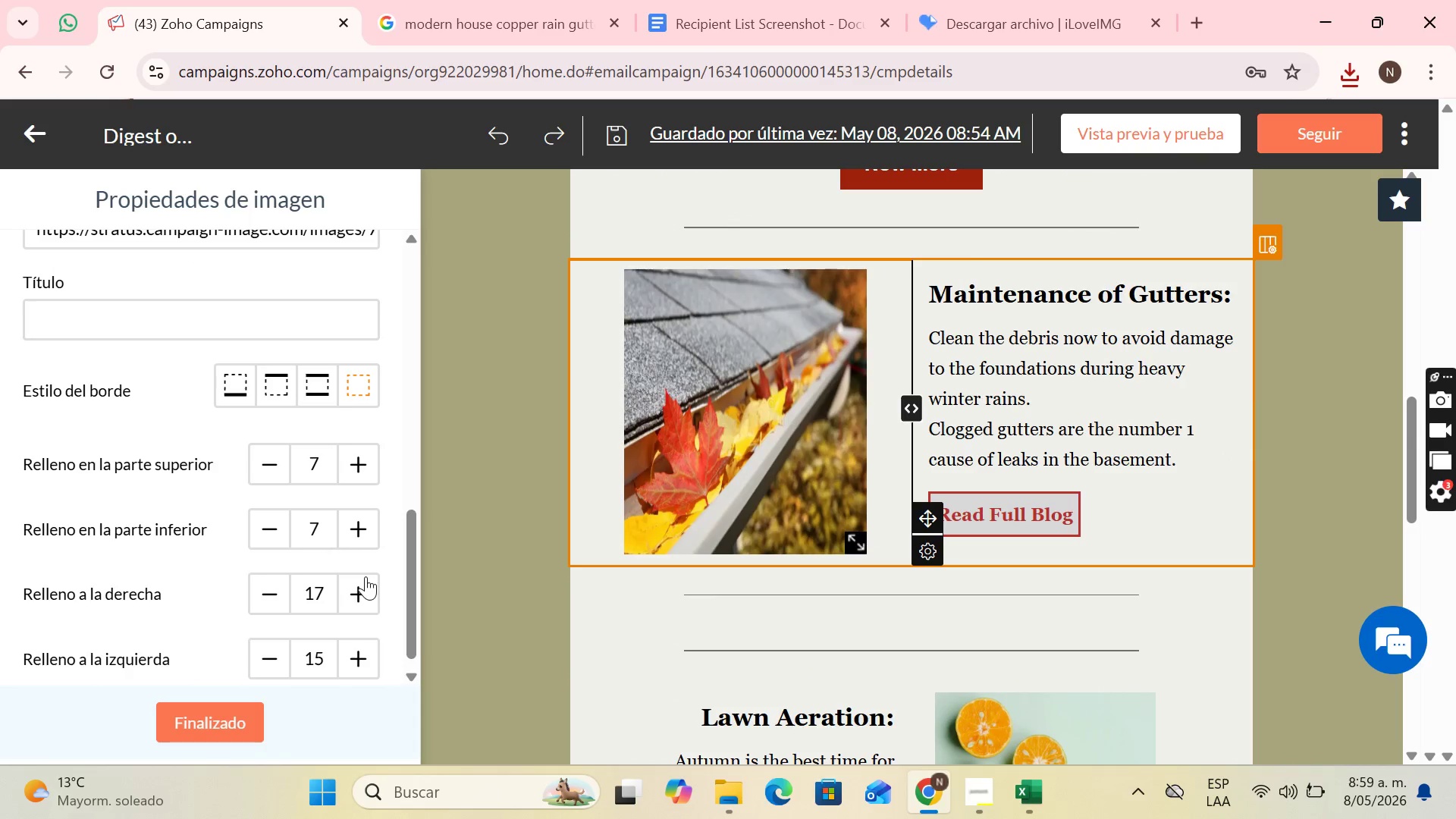 
triple_click([366, 576])
 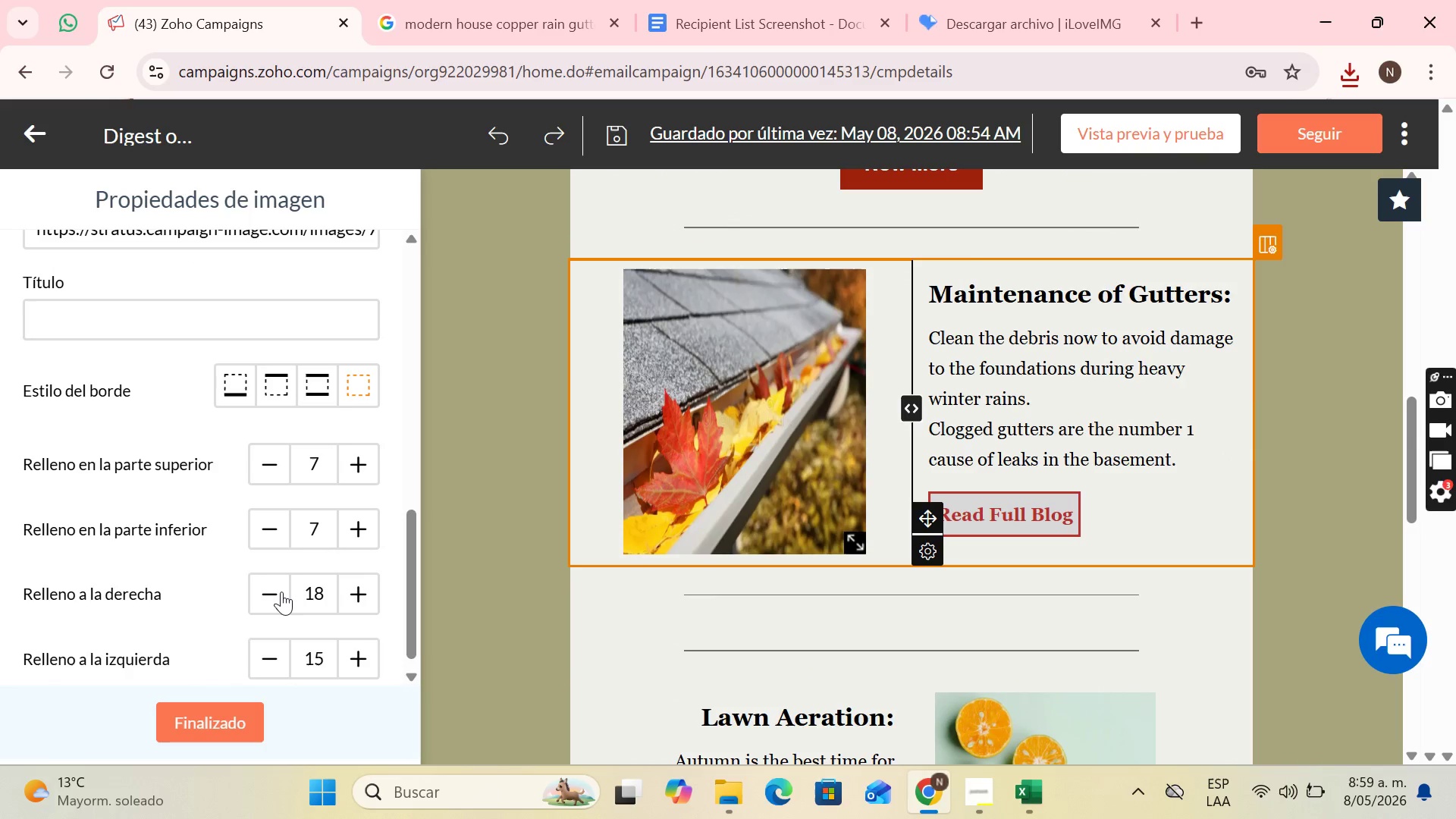 
double_click([280, 592])
 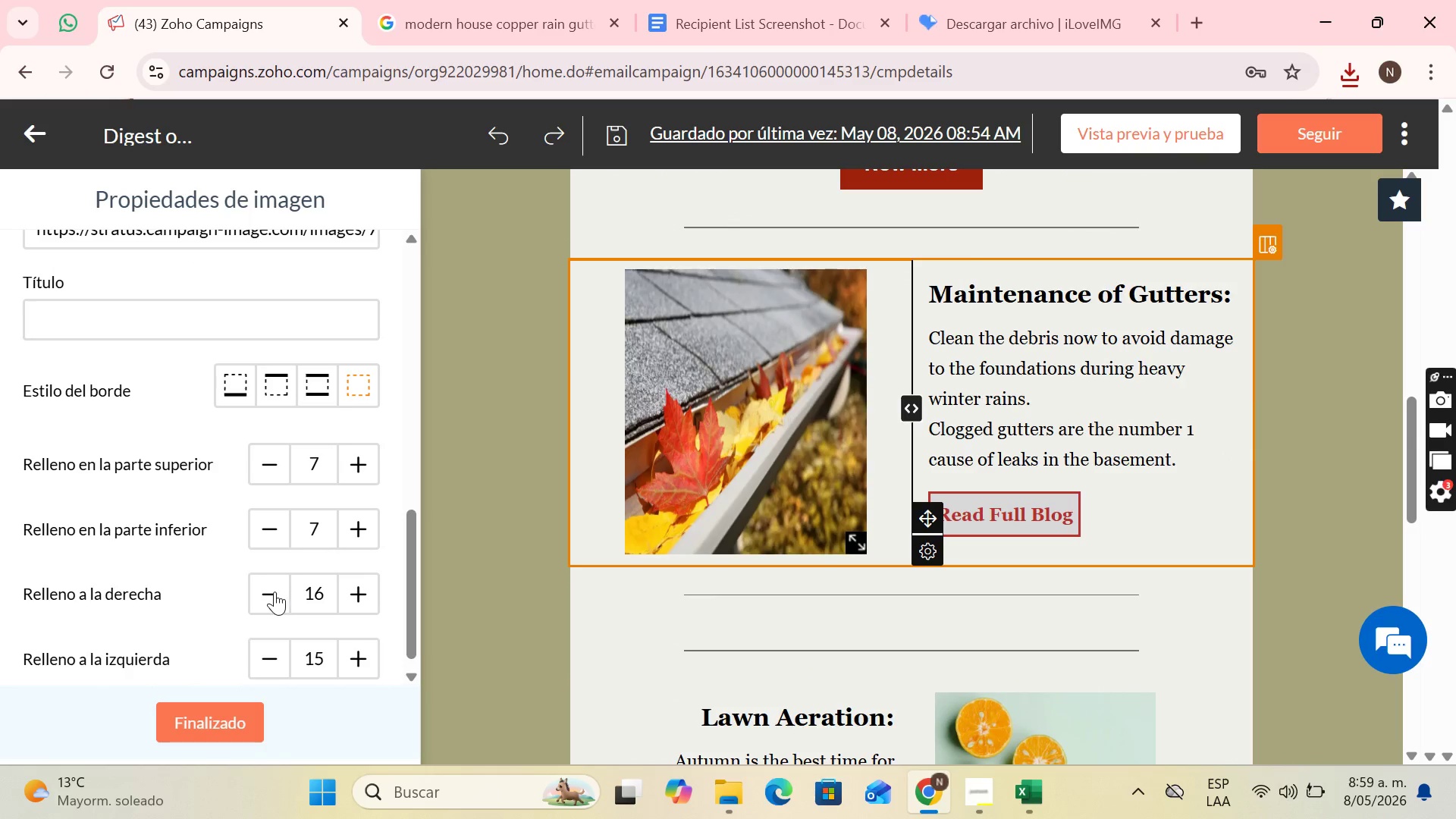 
triple_click([277, 592])
 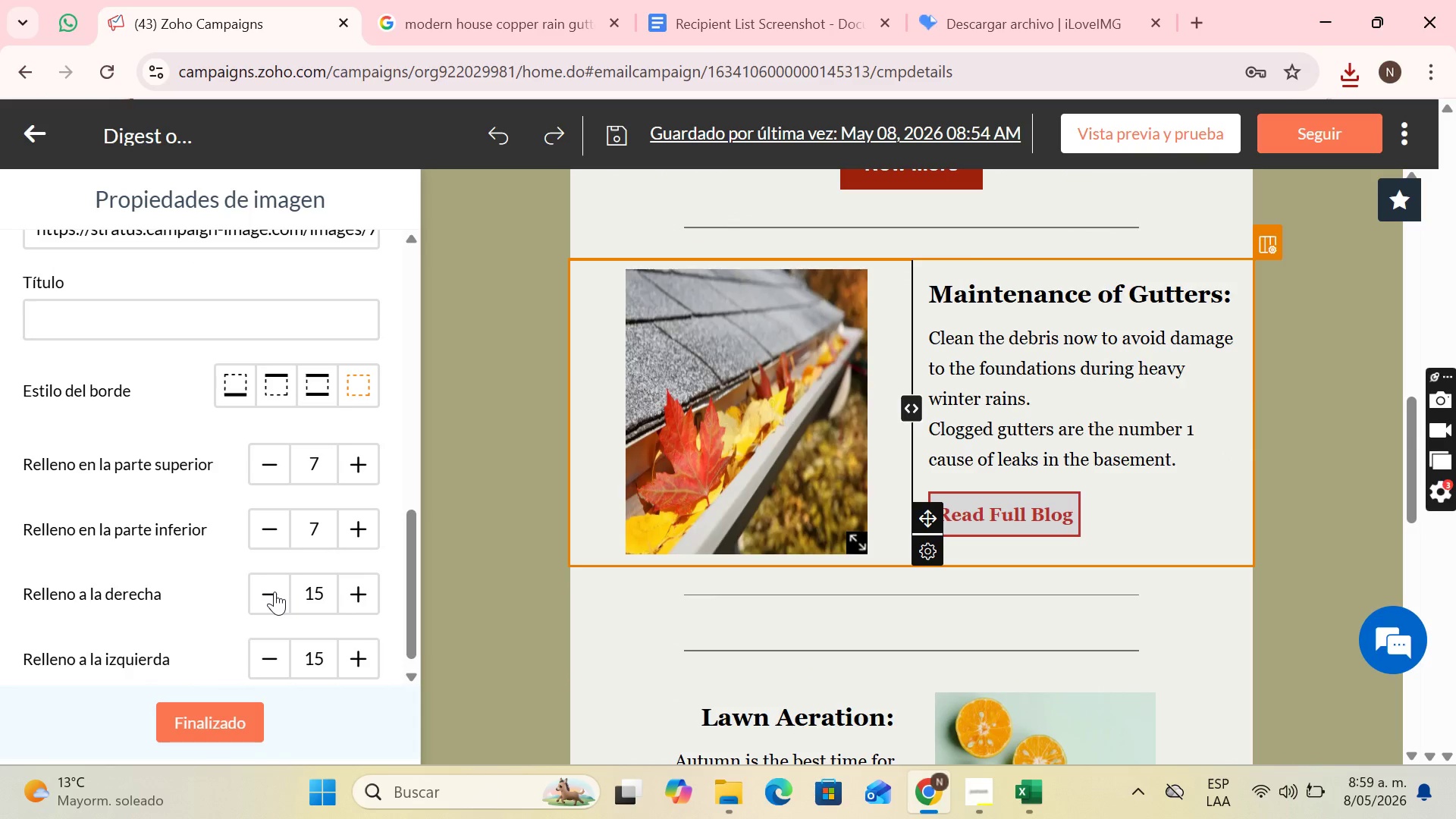 
triple_click([275, 592])
 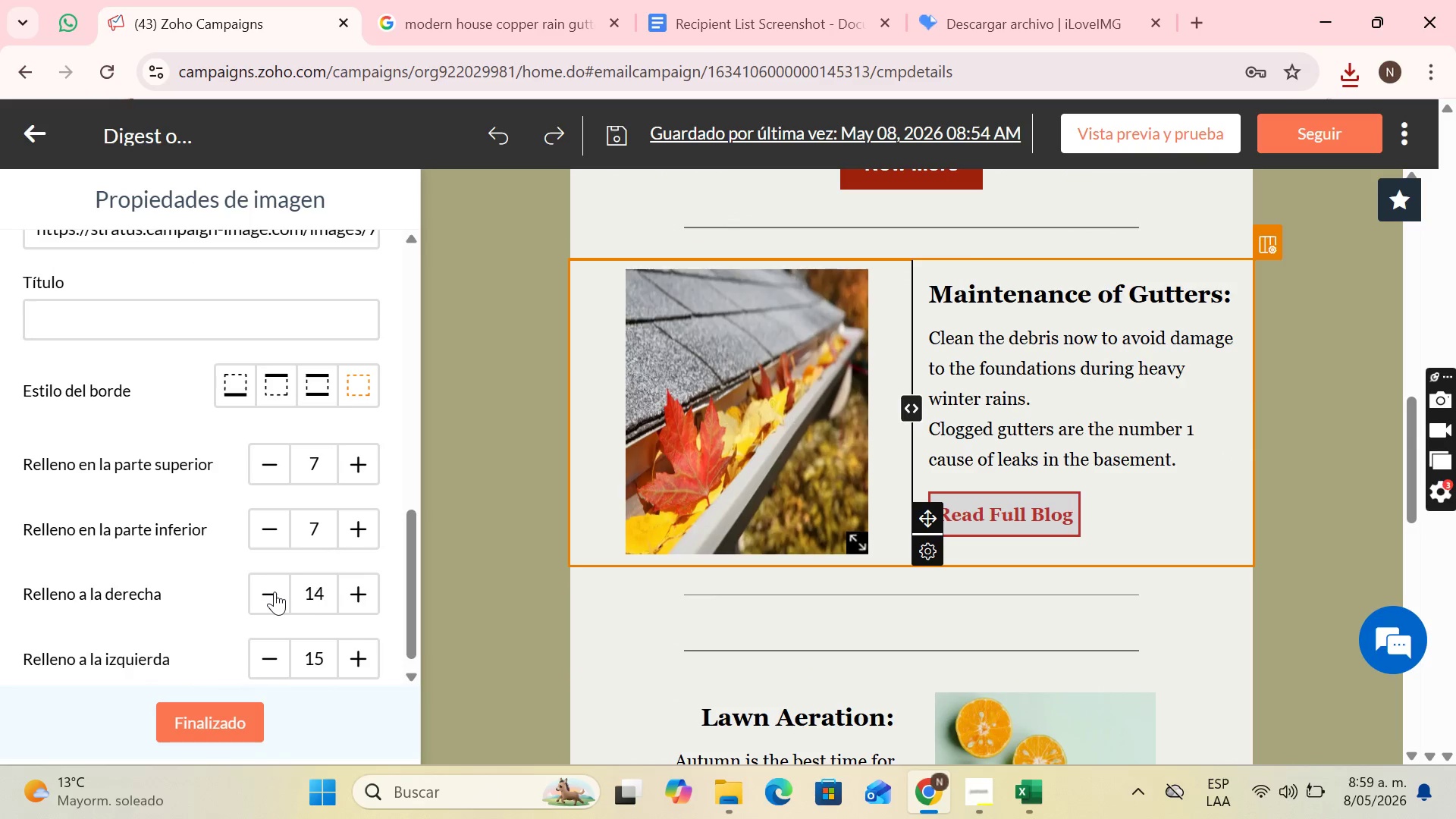 
triple_click([275, 592])
 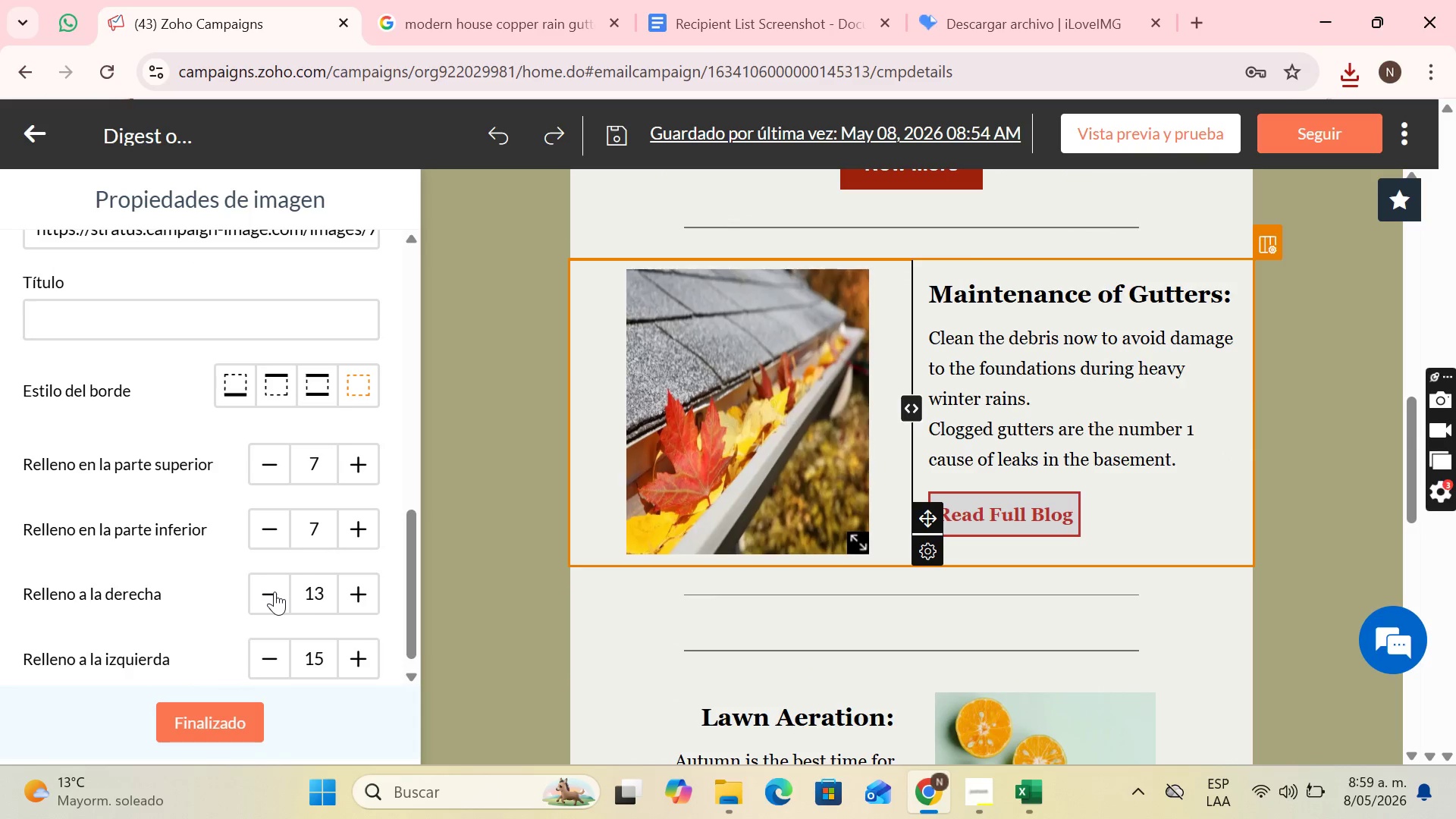 
triple_click([275, 592])
 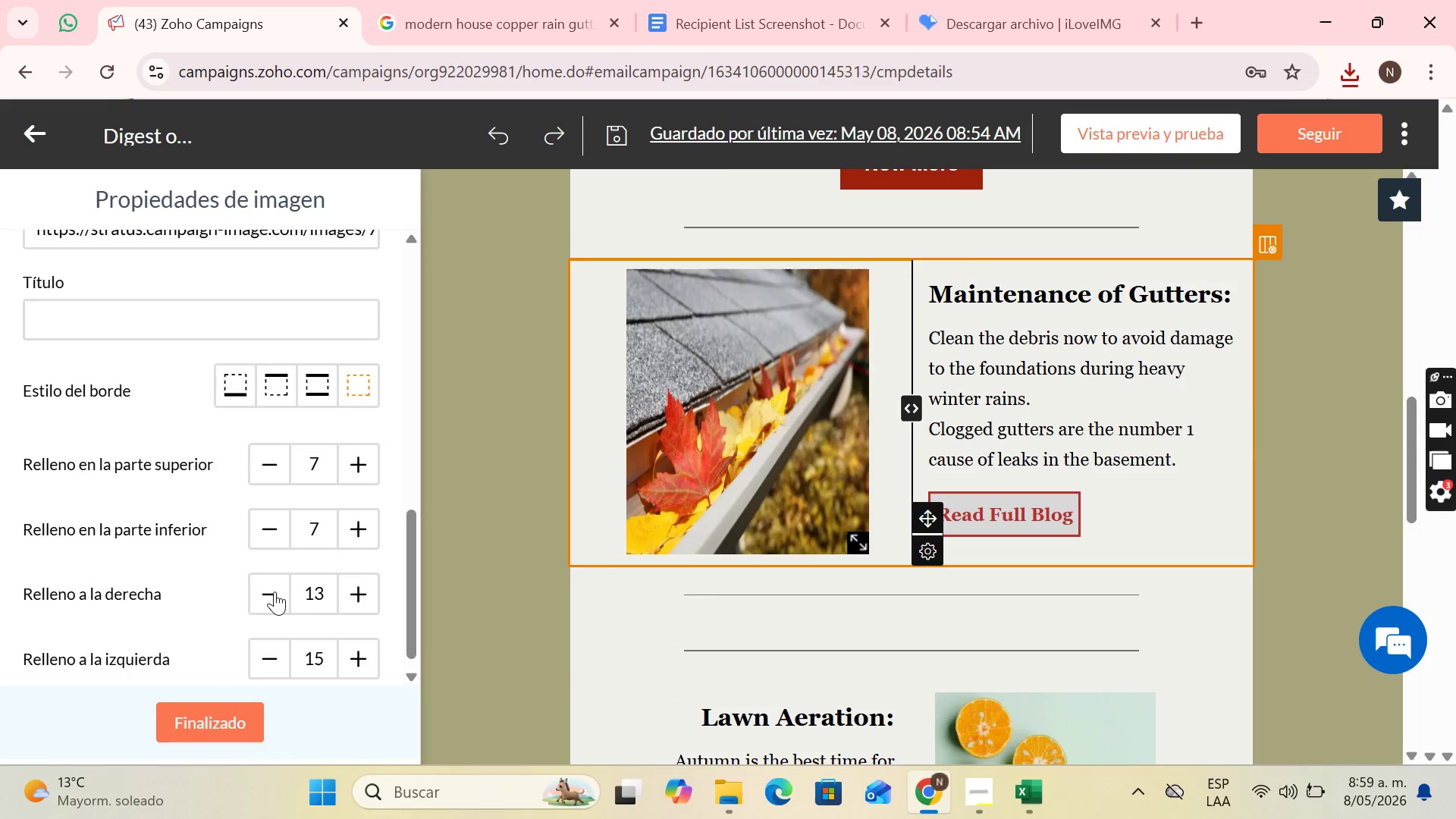 
triple_click([275, 592])
 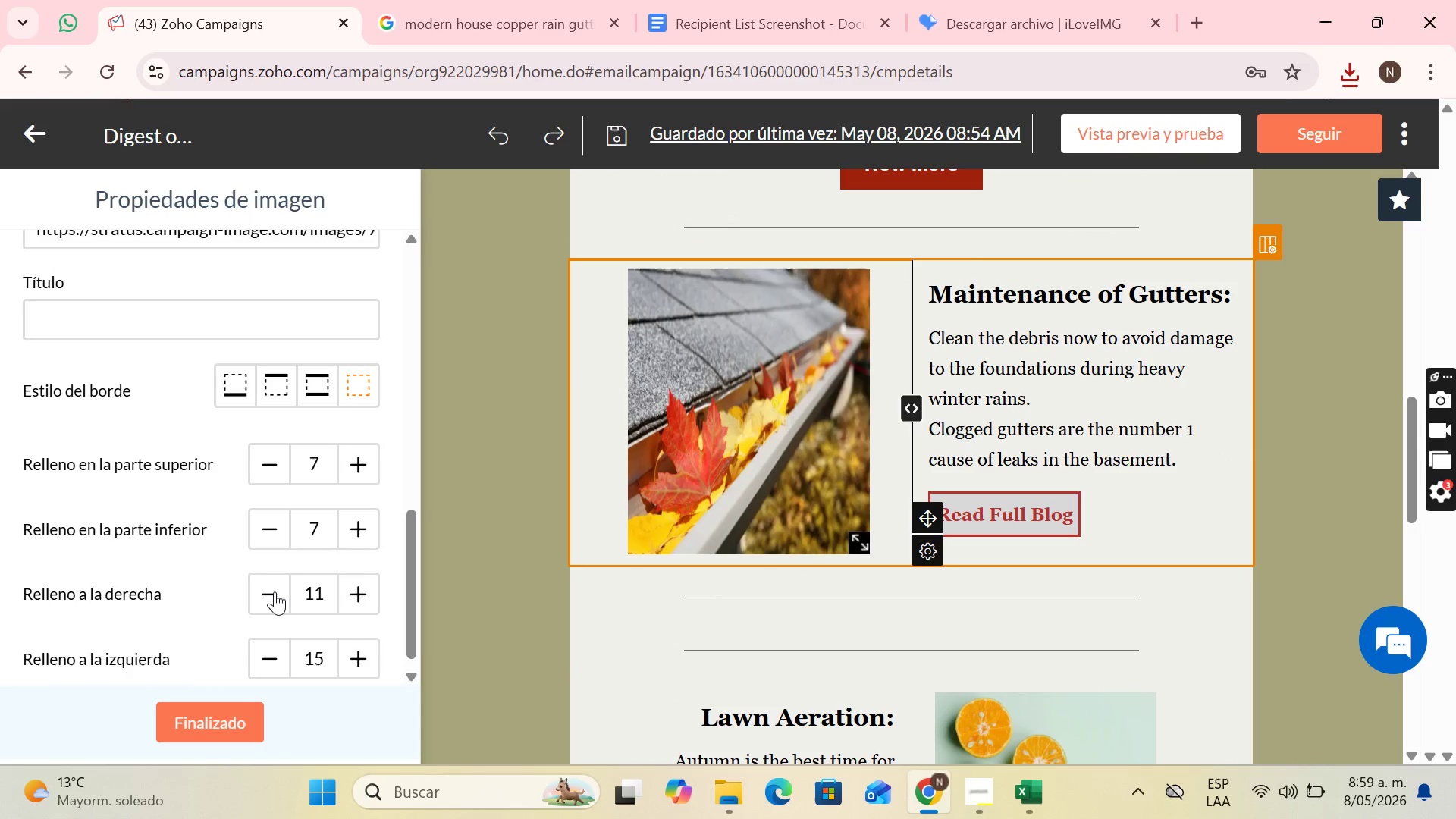 
triple_click([275, 592])
 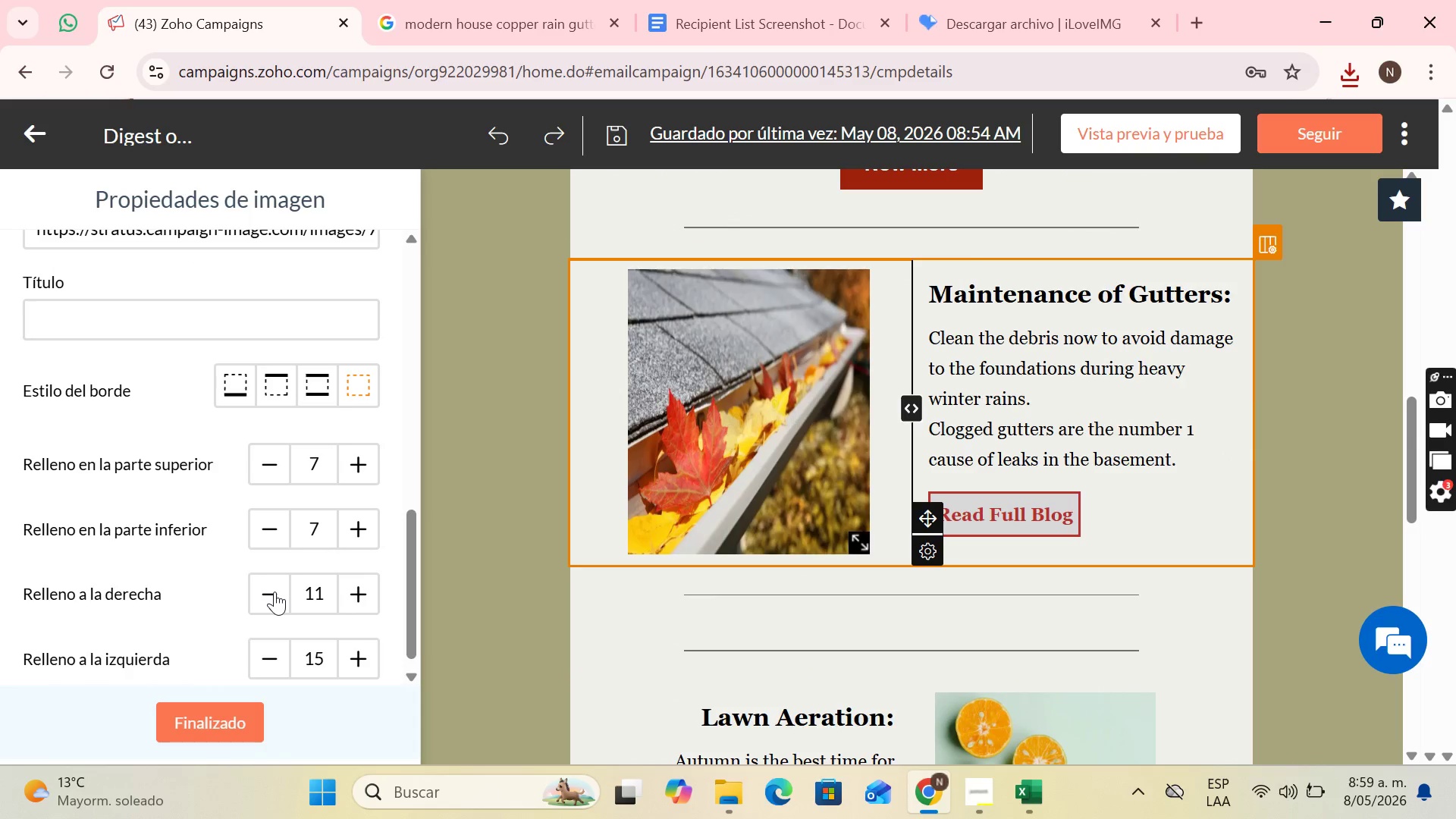 
triple_click([275, 592])
 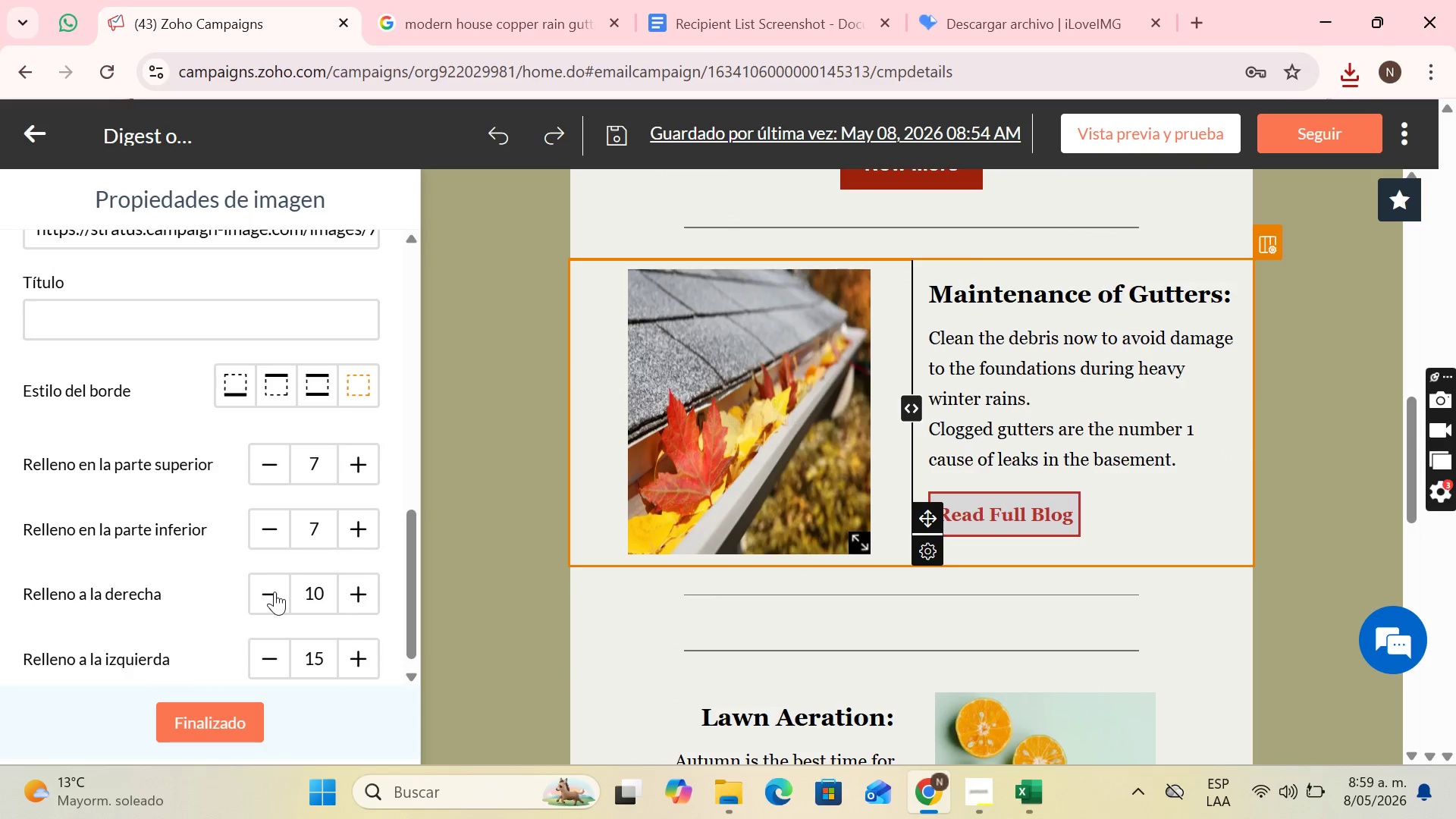 
triple_click([275, 592])
 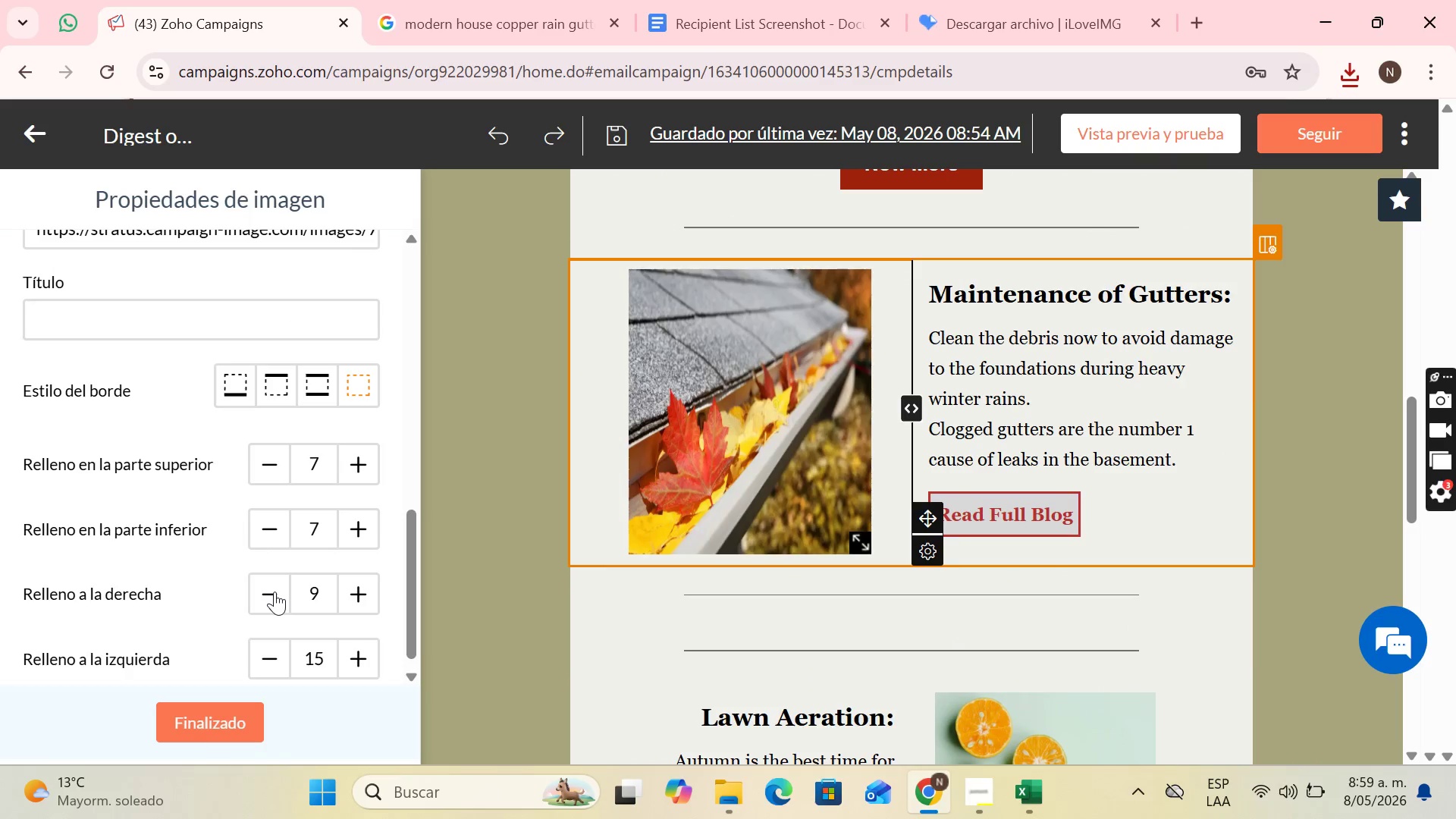 
triple_click([275, 592])
 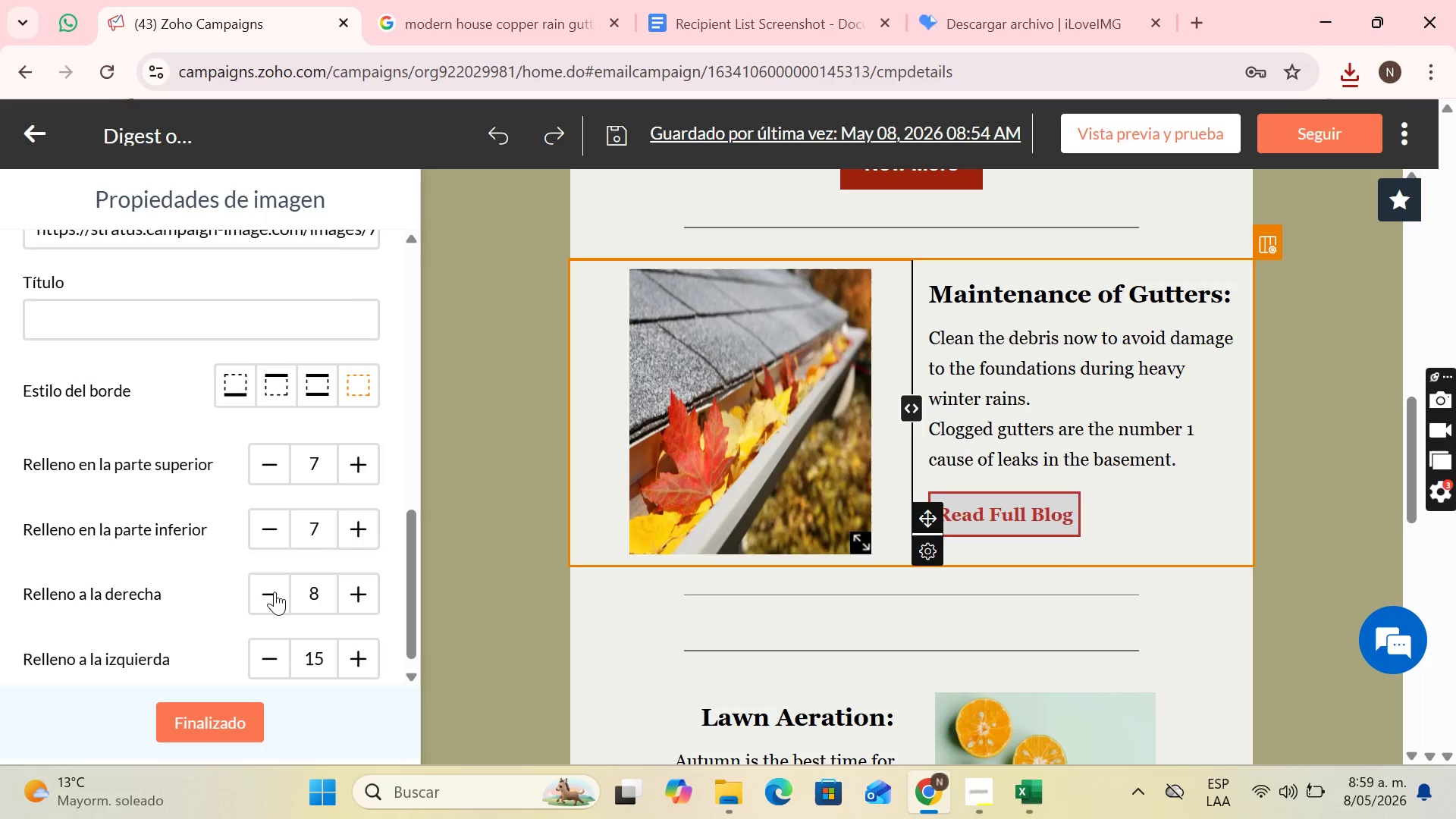 
triple_click([275, 592])
 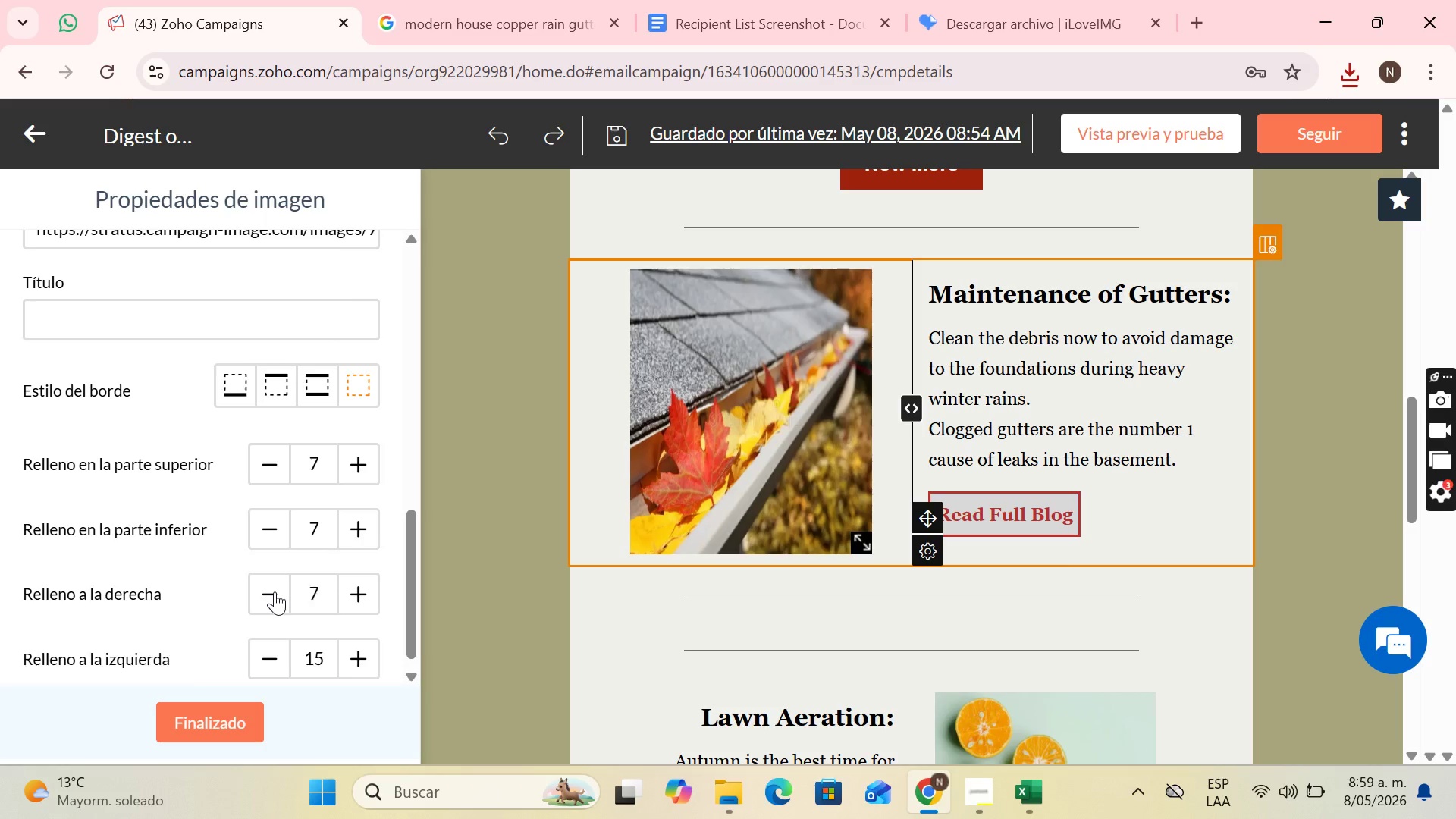 
triple_click([275, 592])
 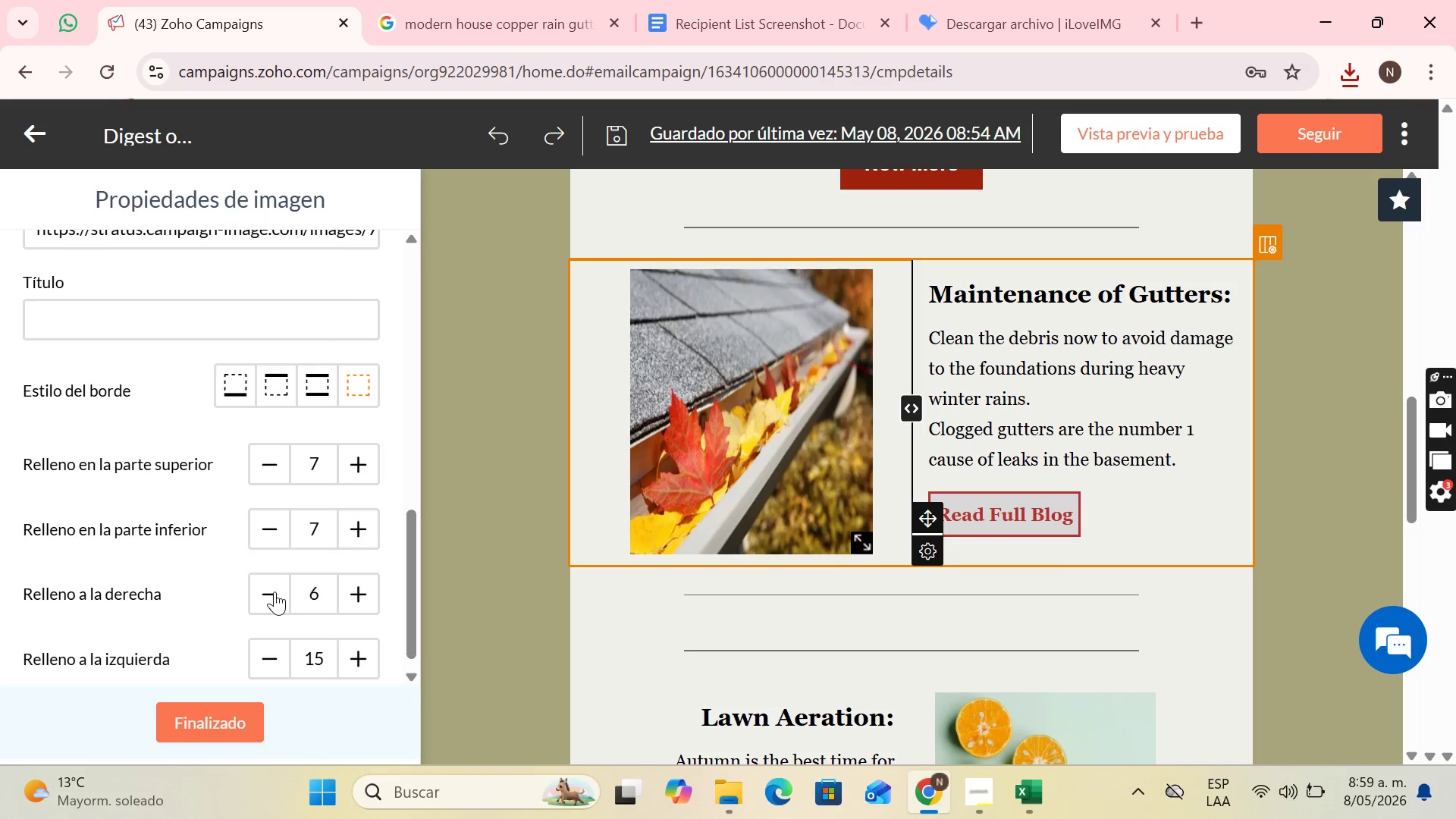 
triple_click([275, 592])
 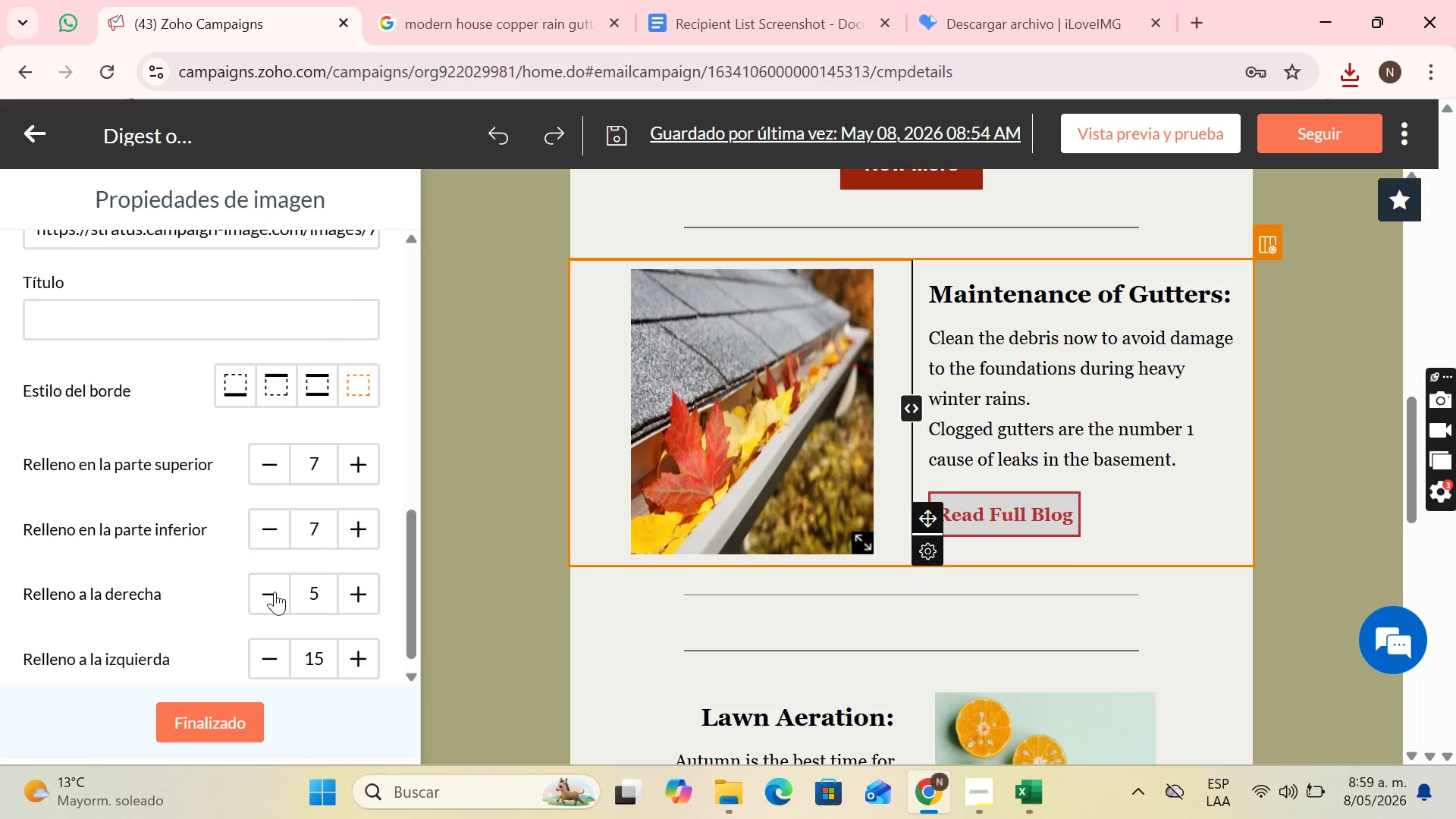 
triple_click([275, 592])
 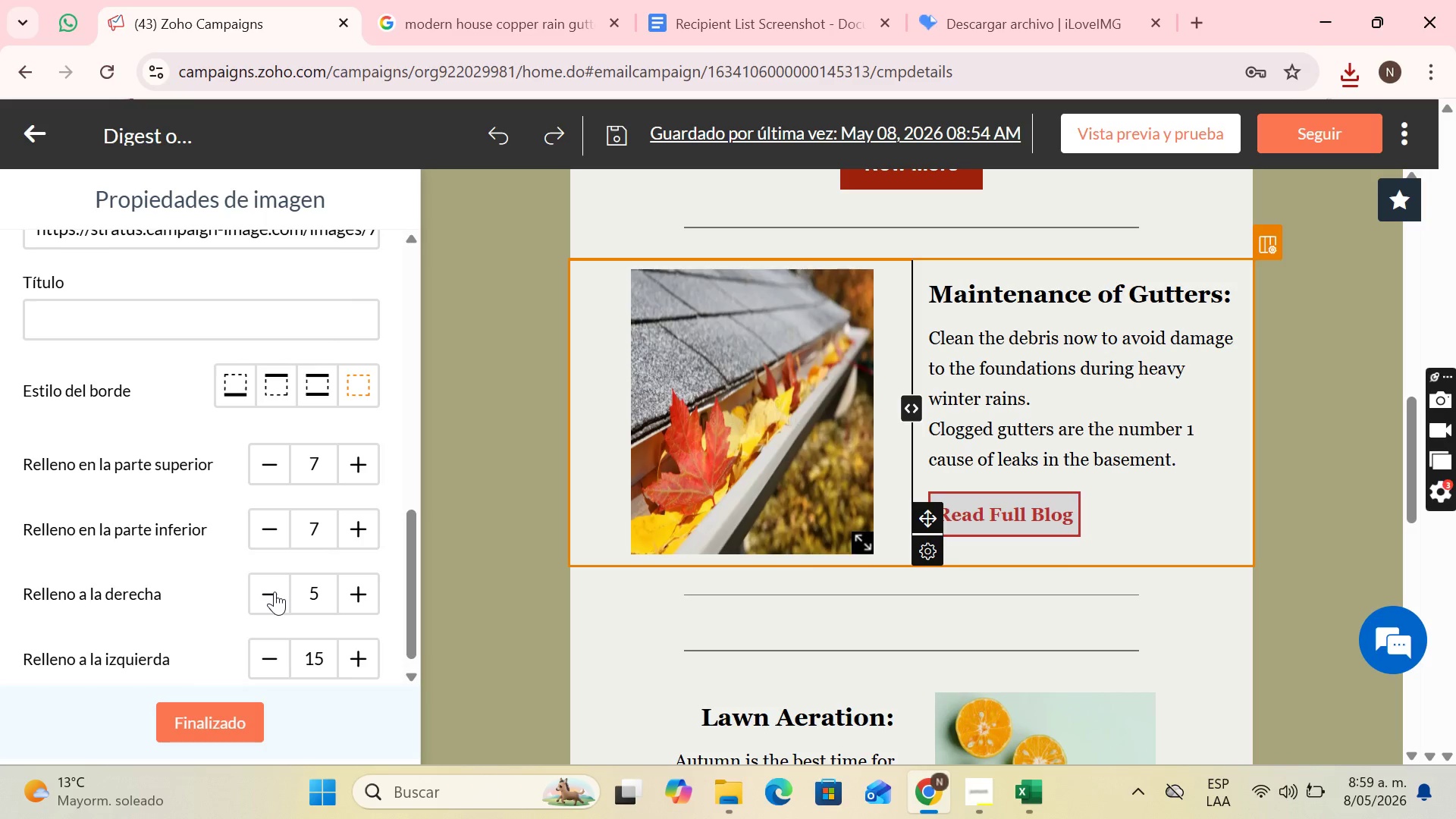 
triple_click([275, 592])
 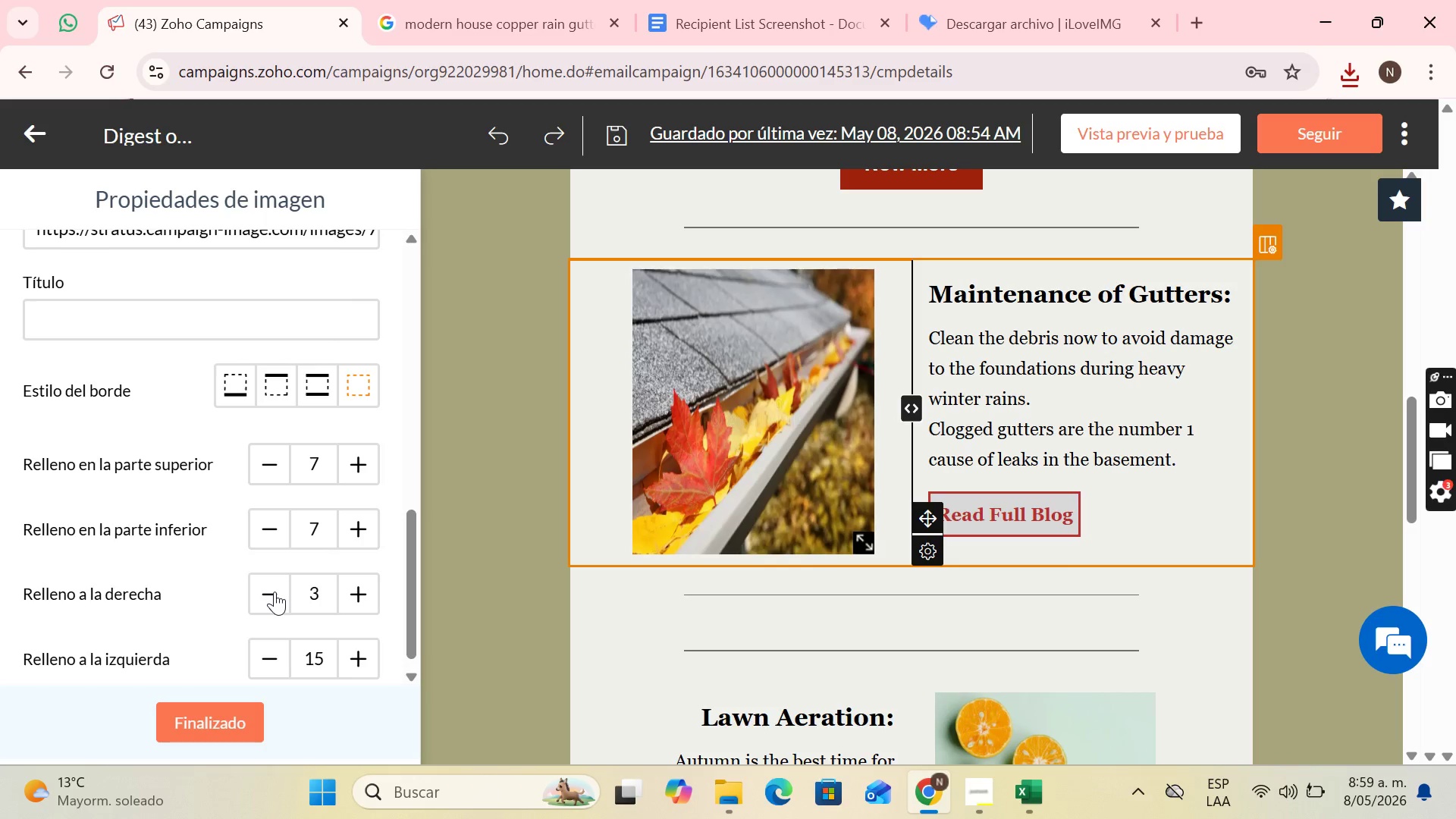 
triple_click([275, 592])
 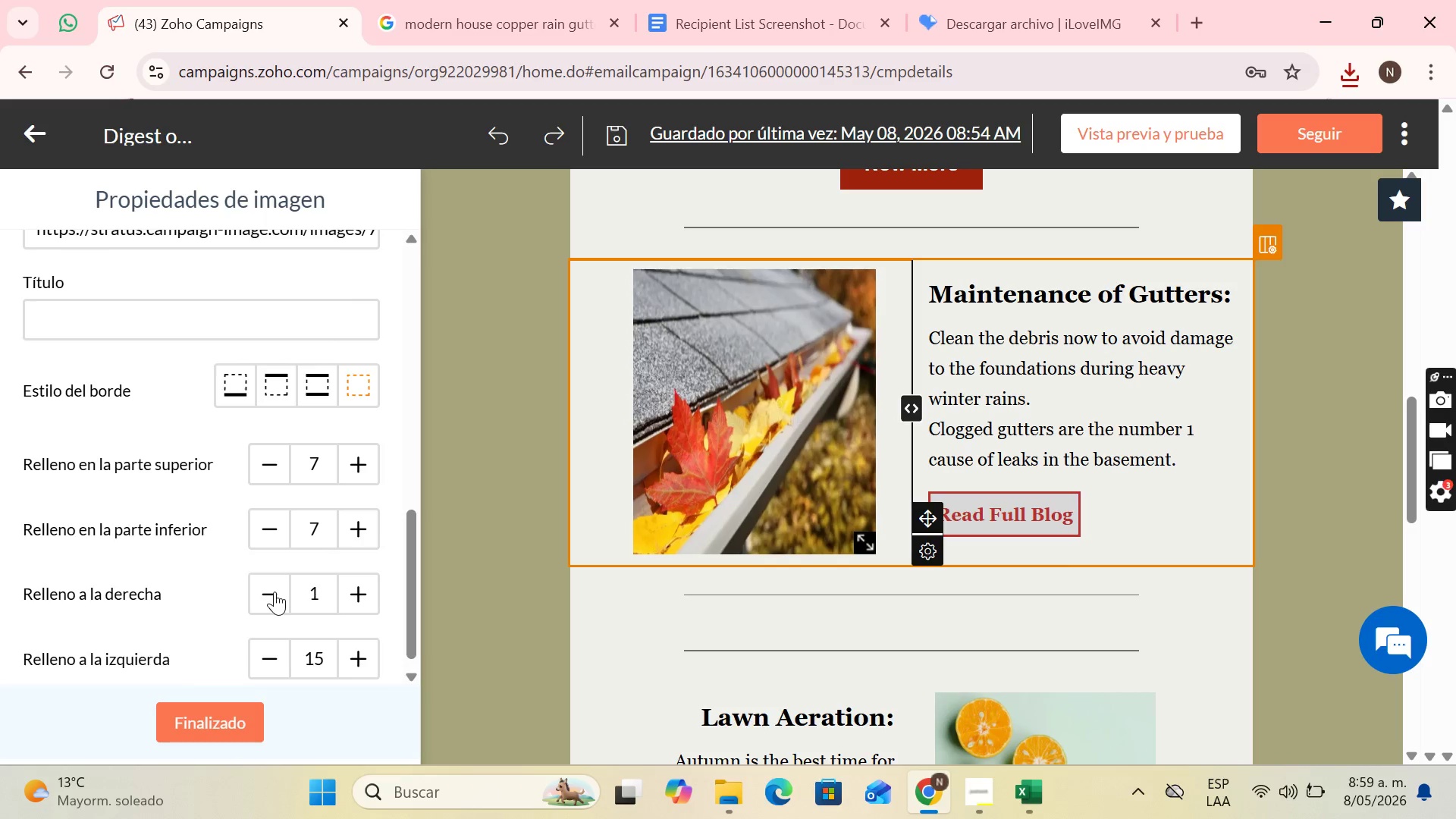 
triple_click([275, 592])
 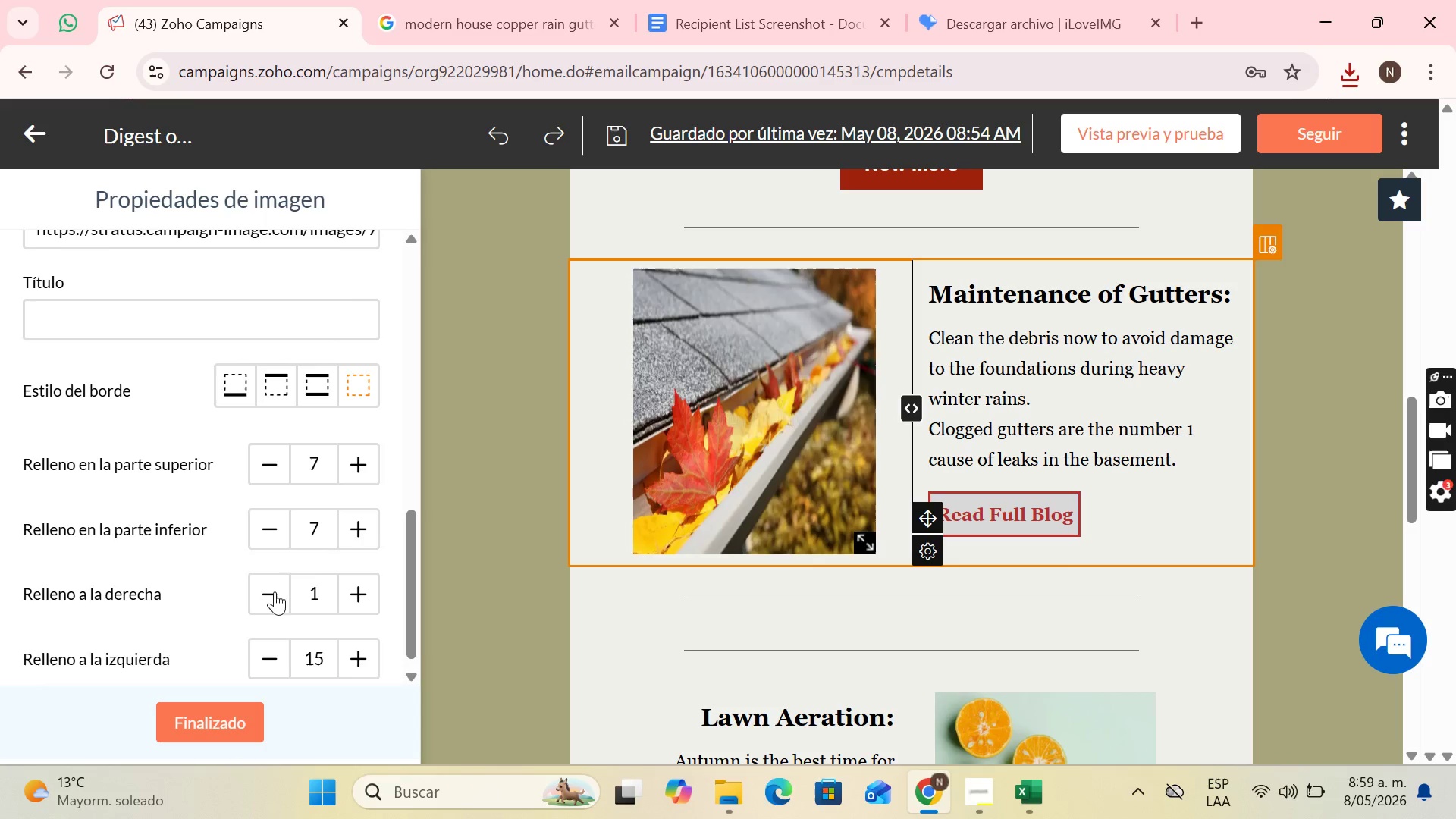 
triple_click([275, 592])
 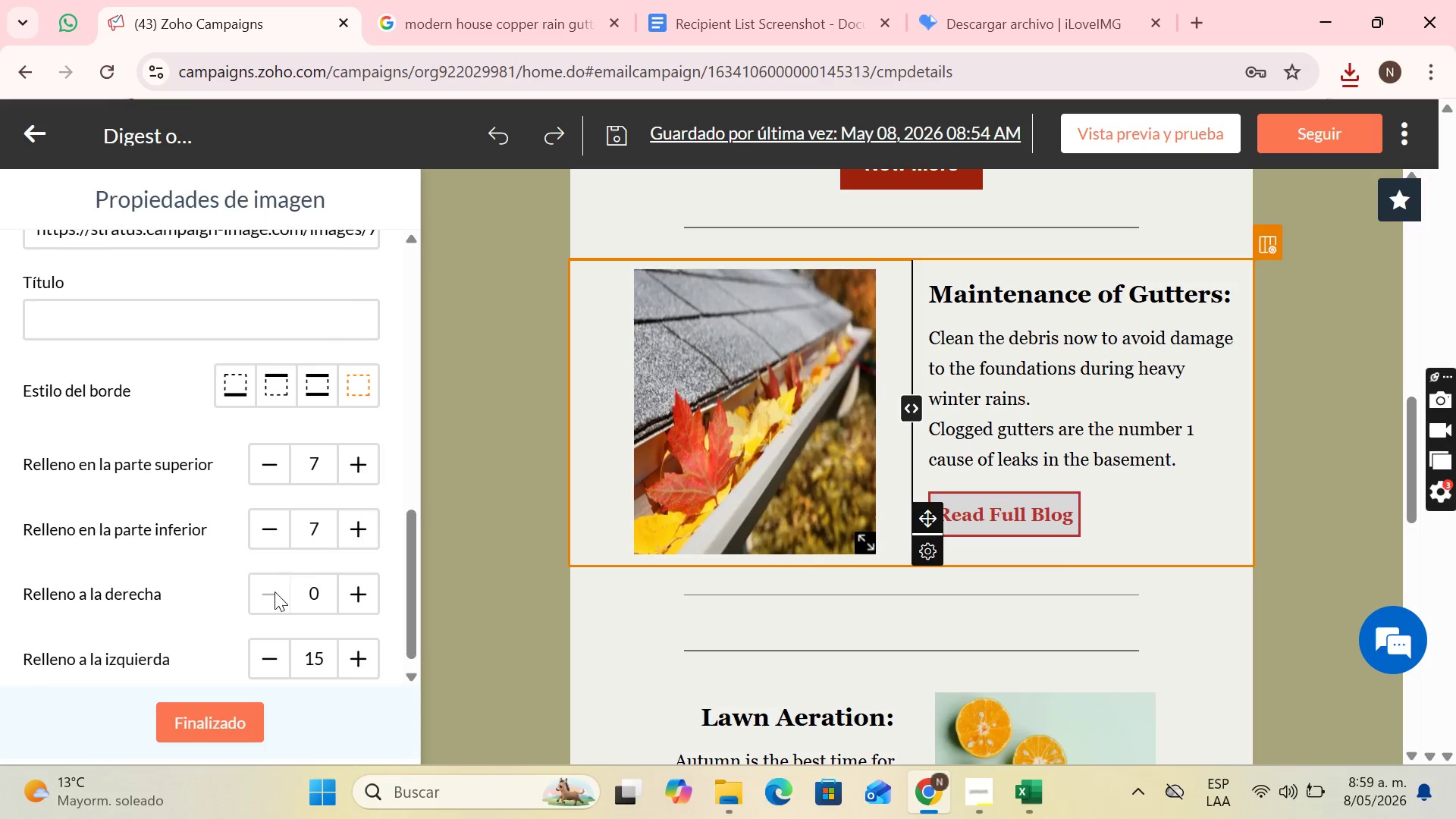 
triple_click([275, 592])
 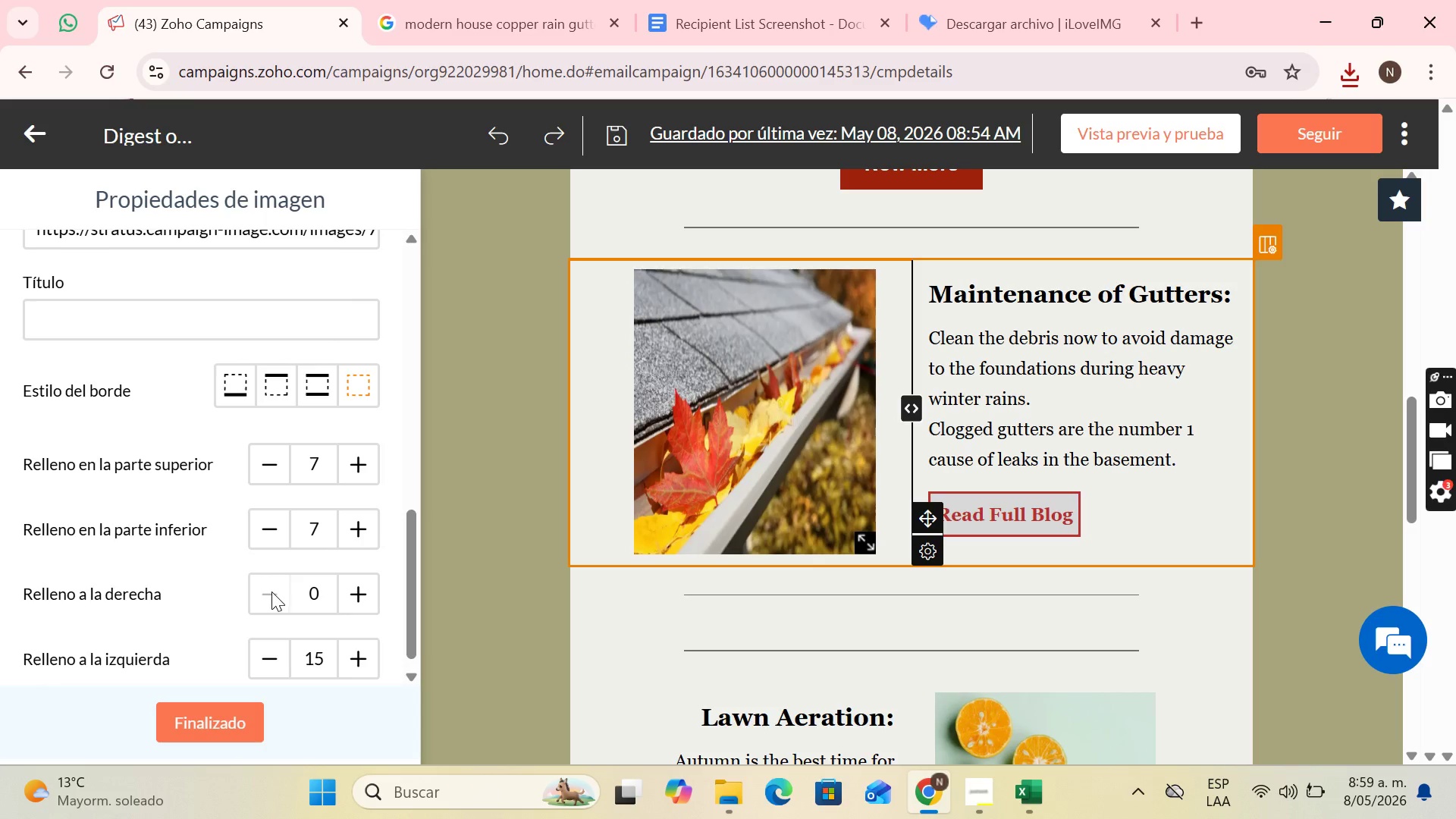 
triple_click([272, 592])
 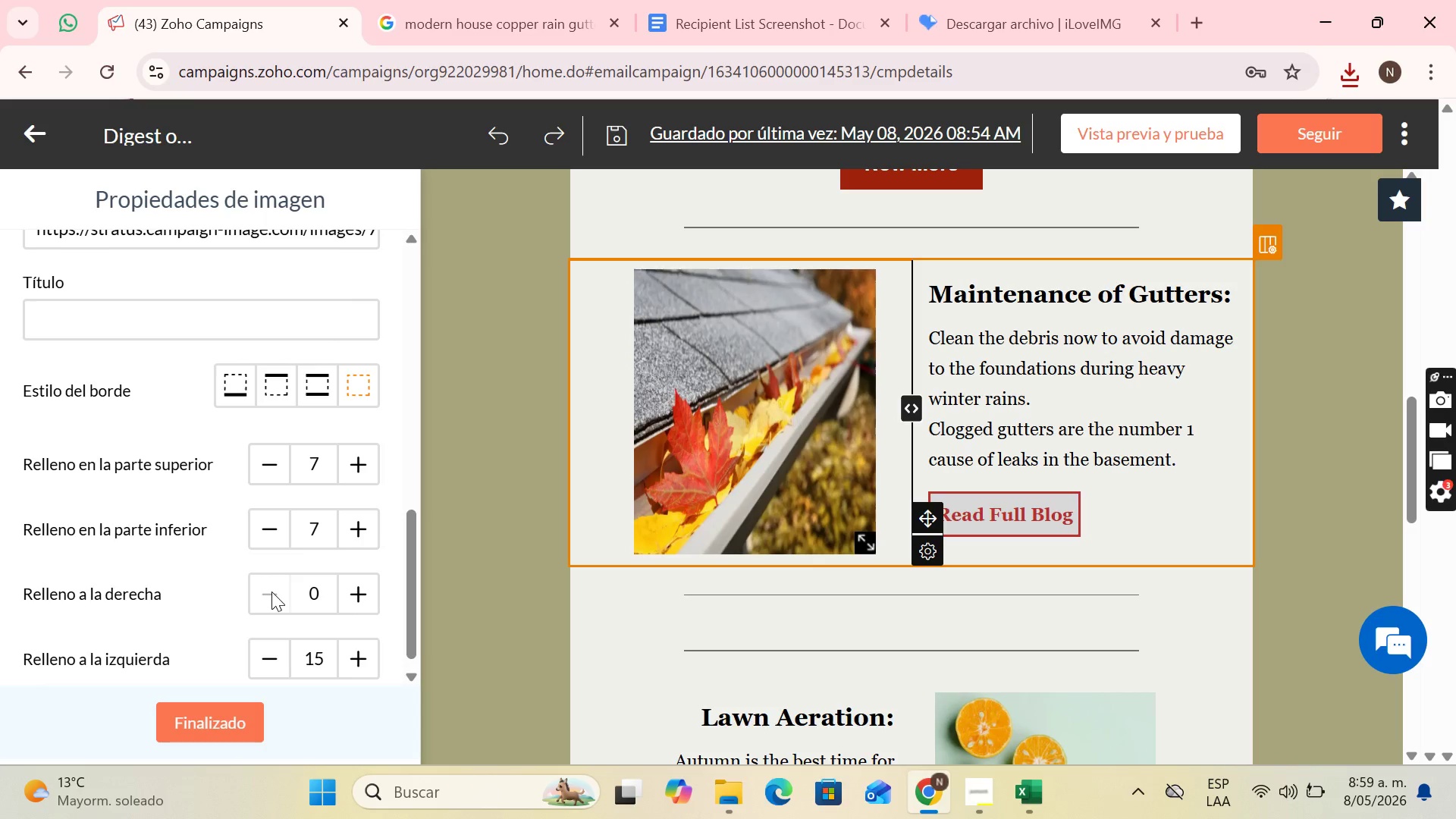 
triple_click([271, 592])
 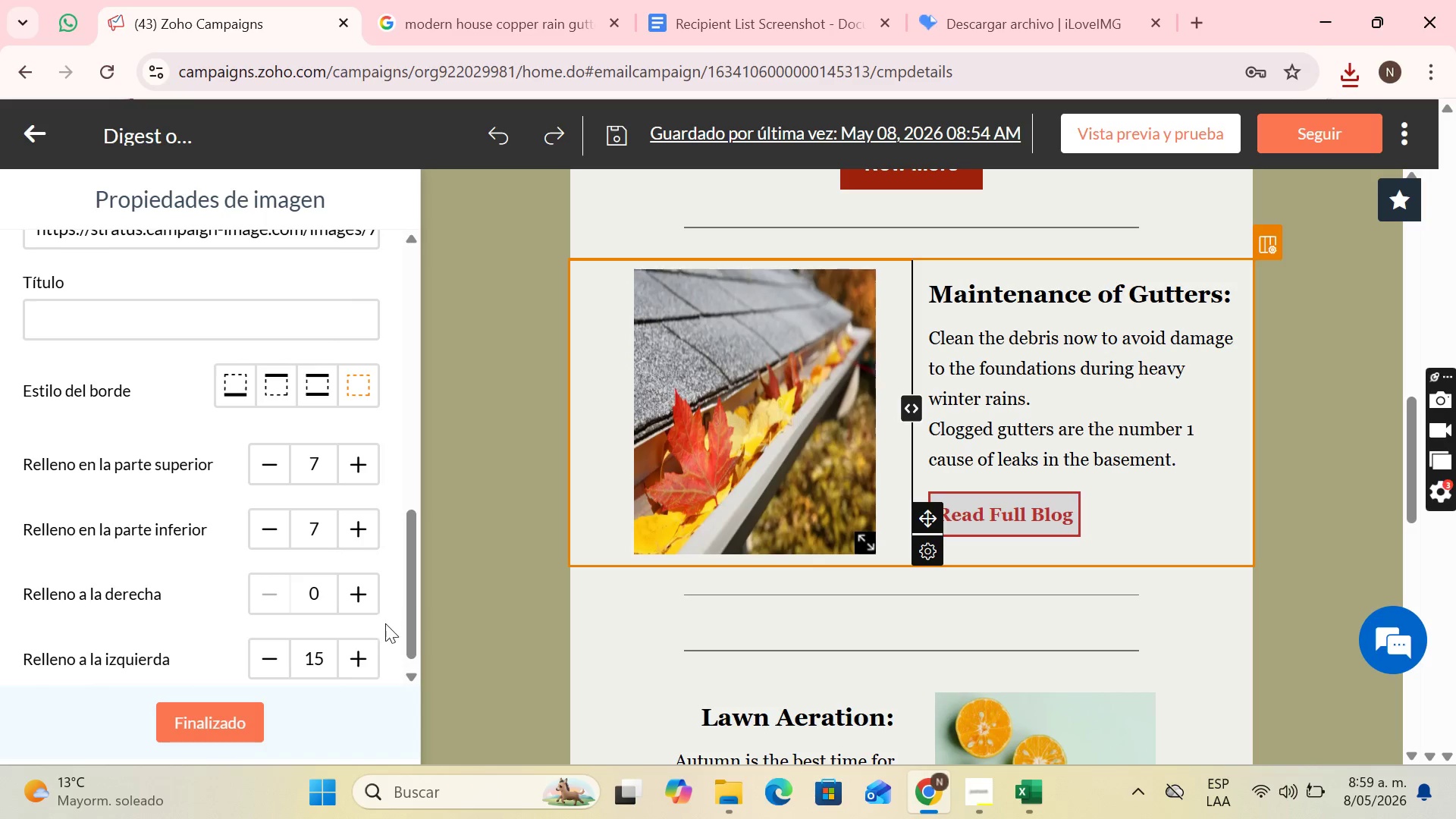 
double_click([359, 640])
 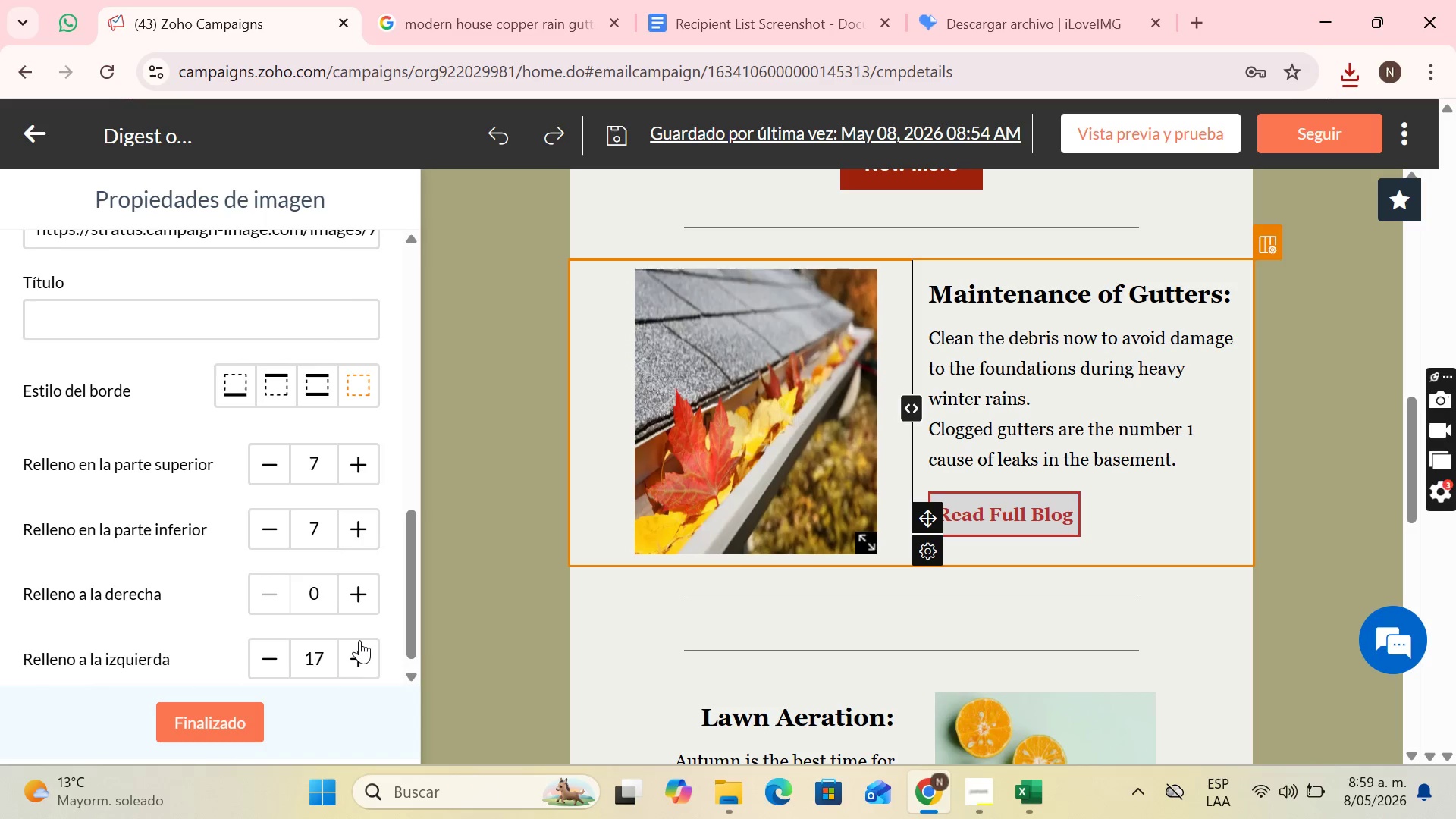 
triple_click([359, 640])
 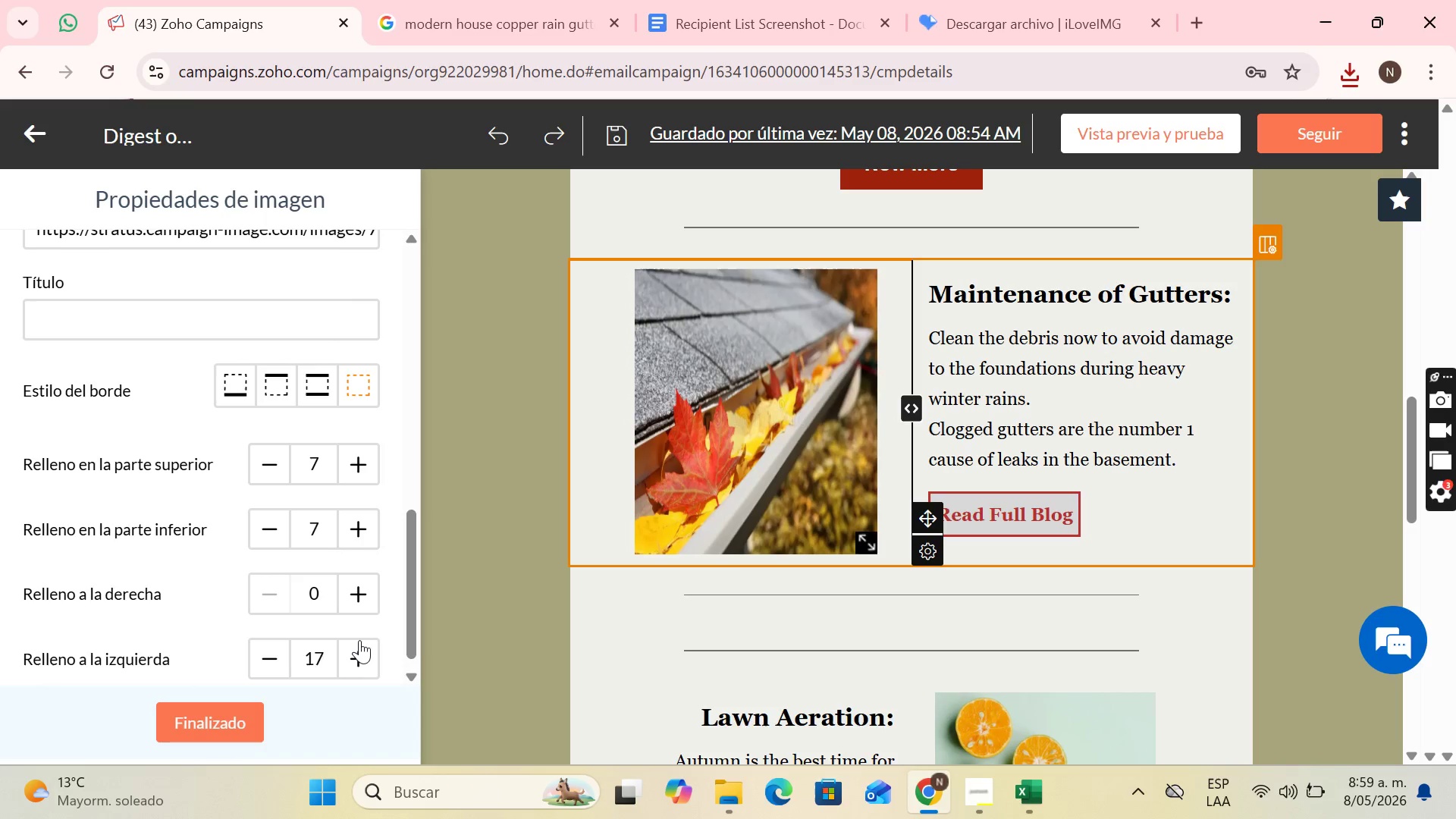 
triple_click([359, 640])
 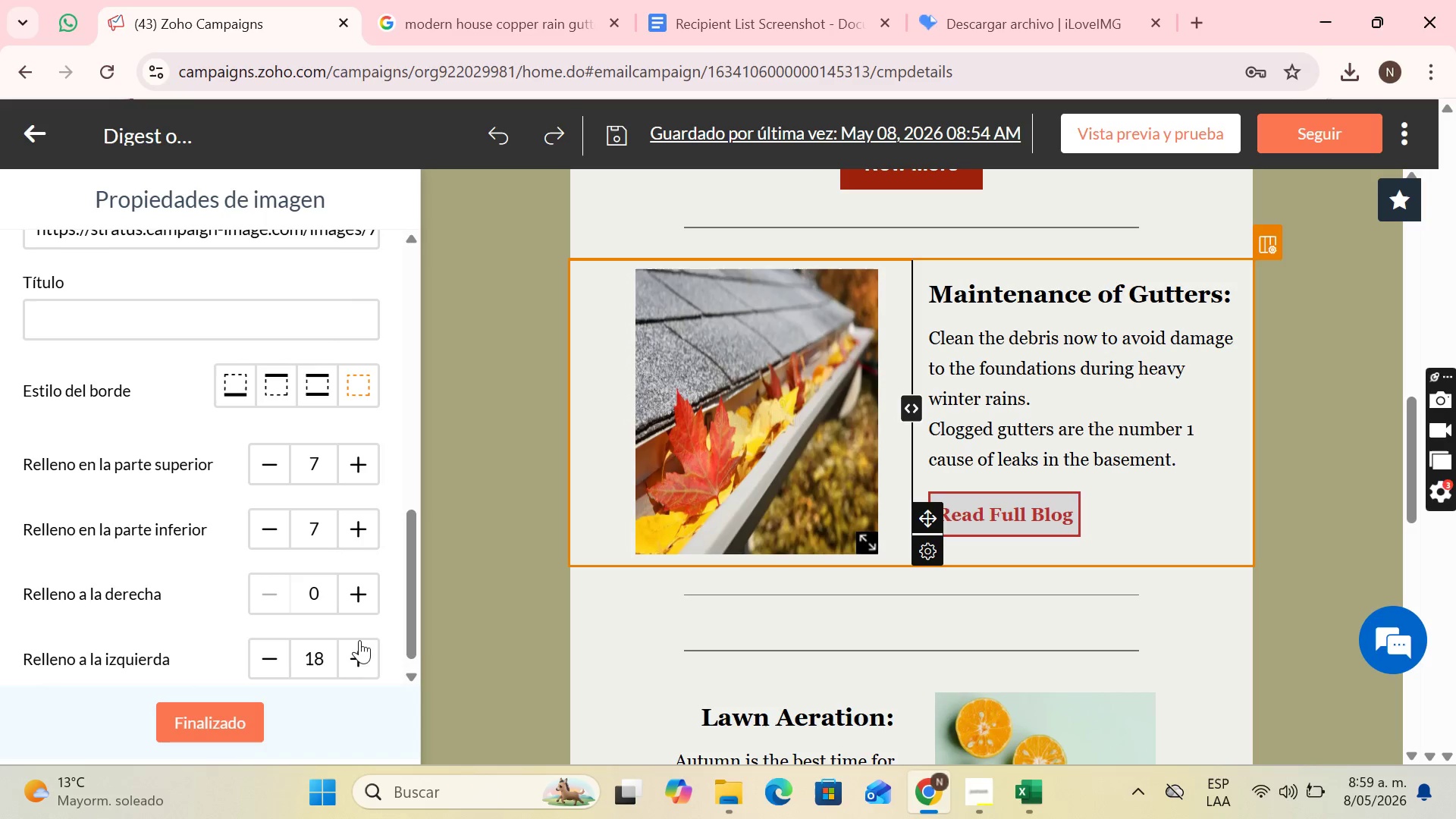 
triple_click([359, 640])
 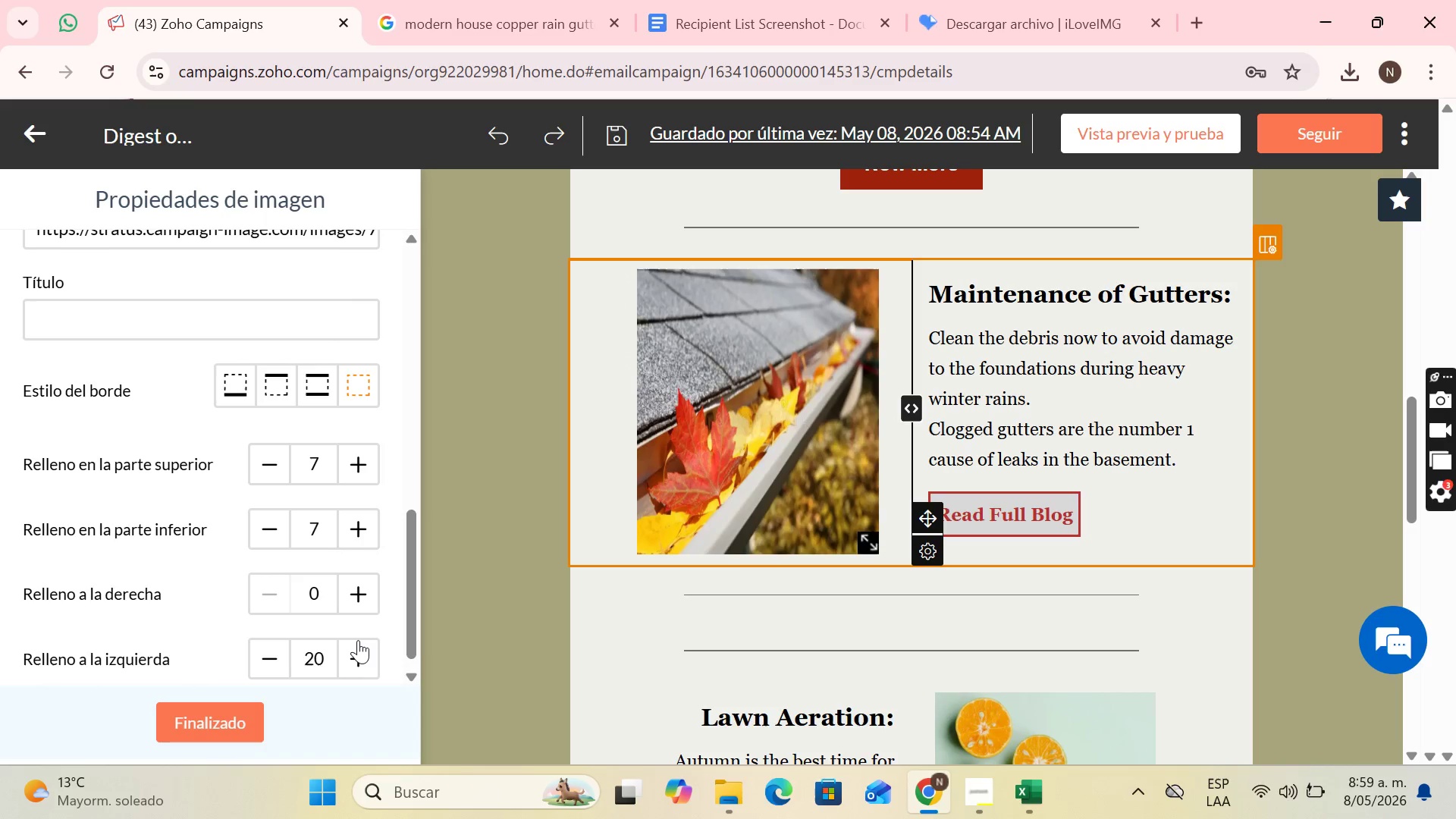 
triple_click([358, 640])
 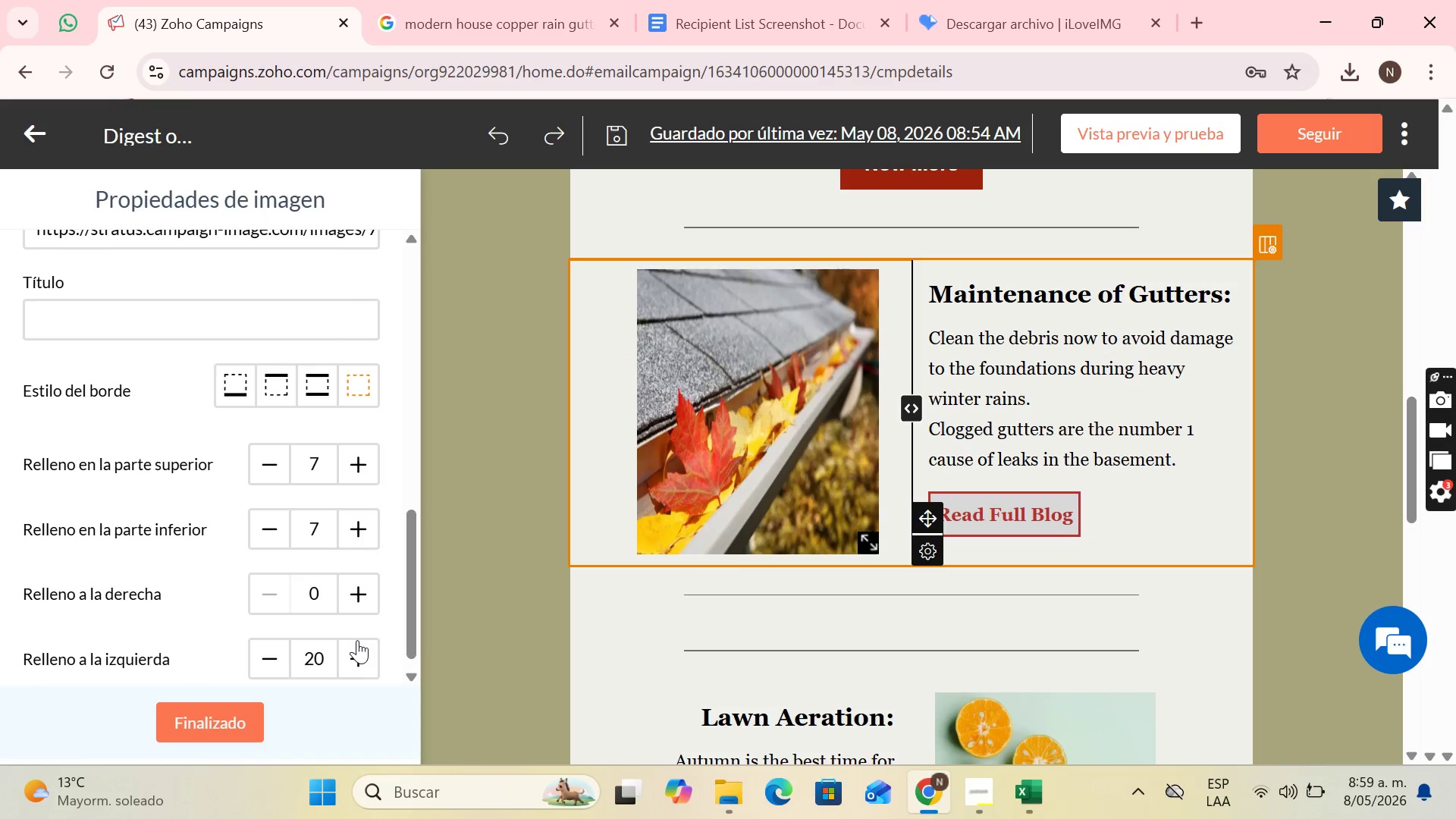 
triple_click([357, 640])
 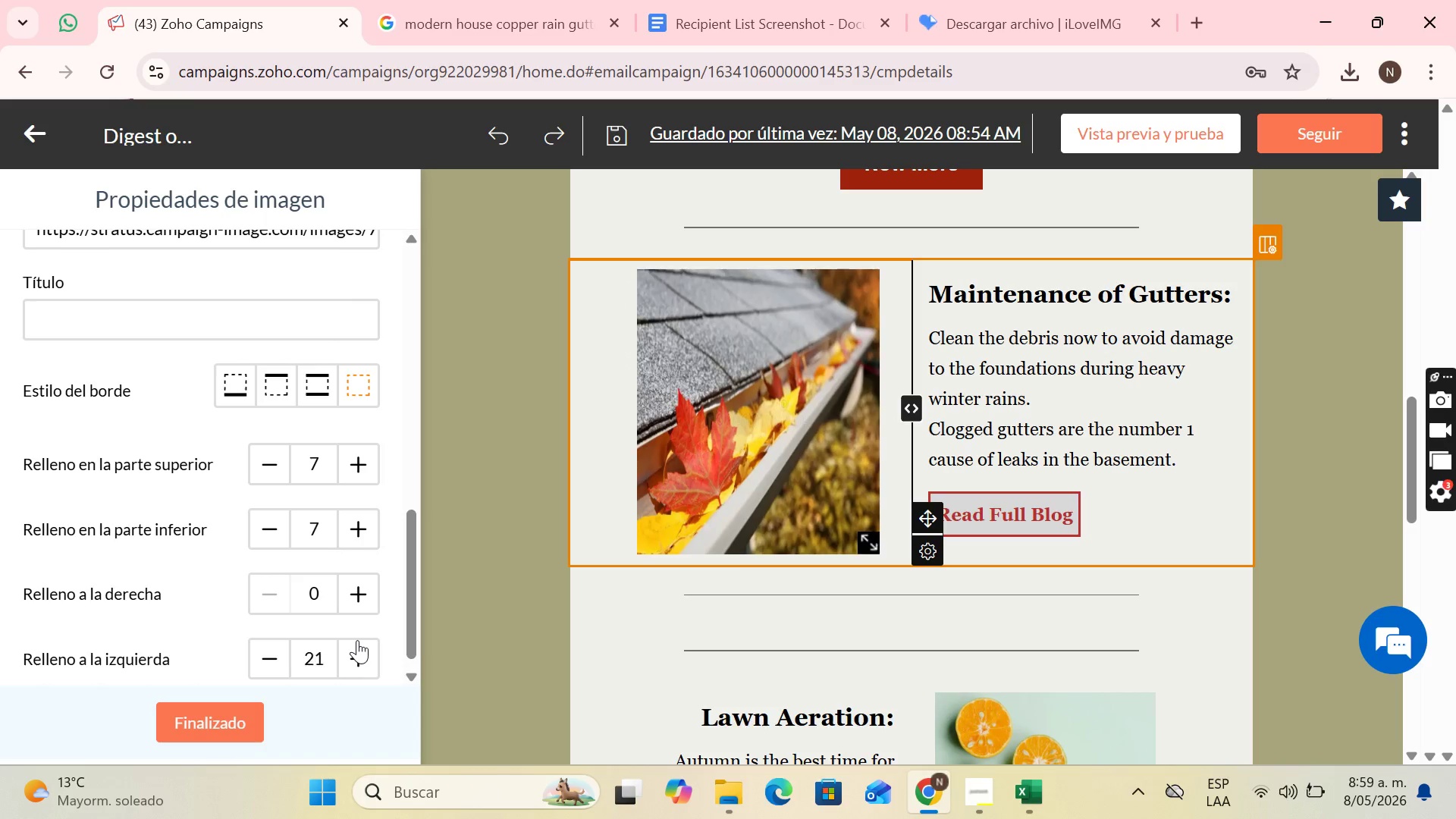 
triple_click([357, 640])
 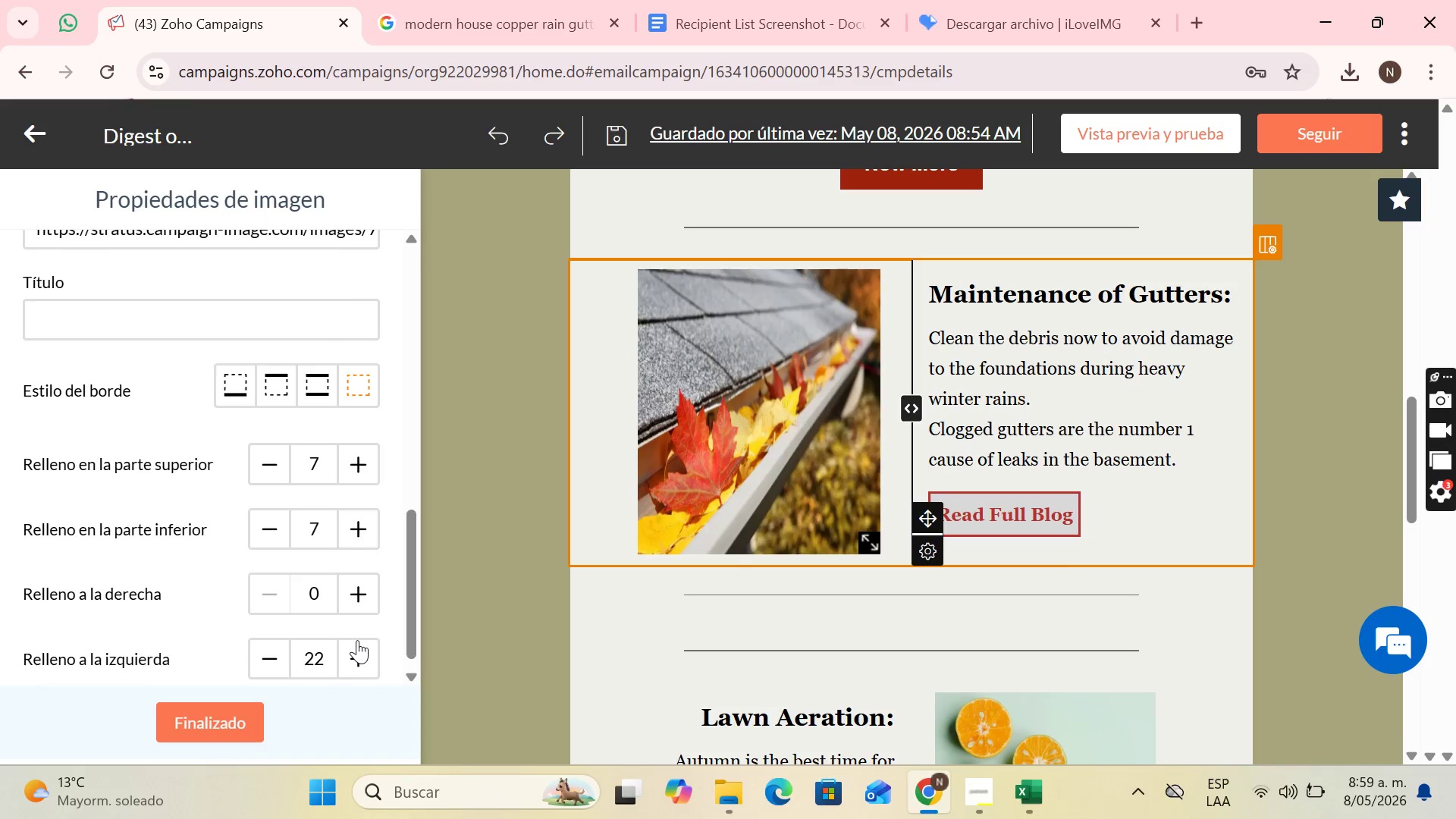 
triple_click([357, 640])
 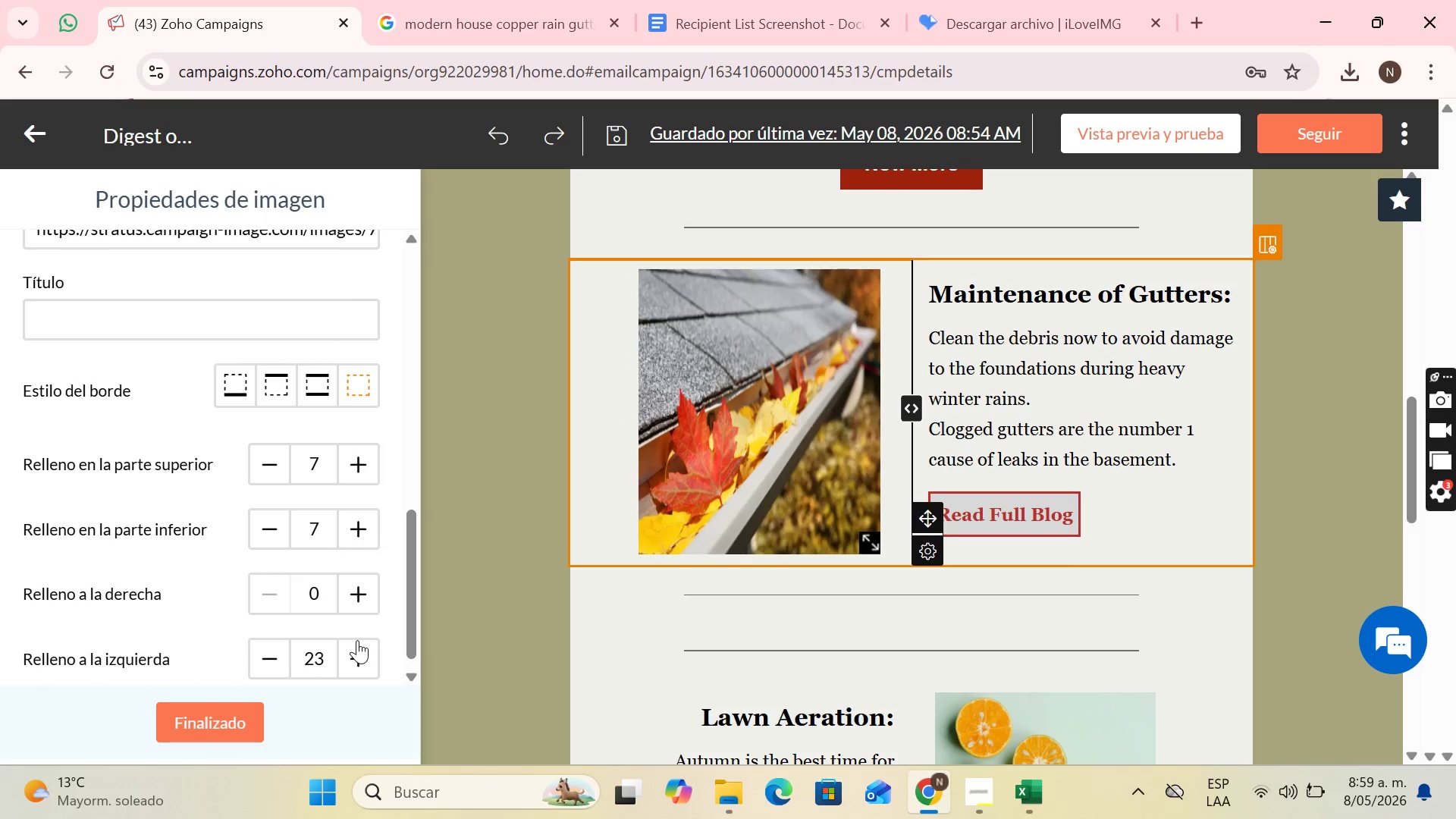 
triple_click([357, 640])
 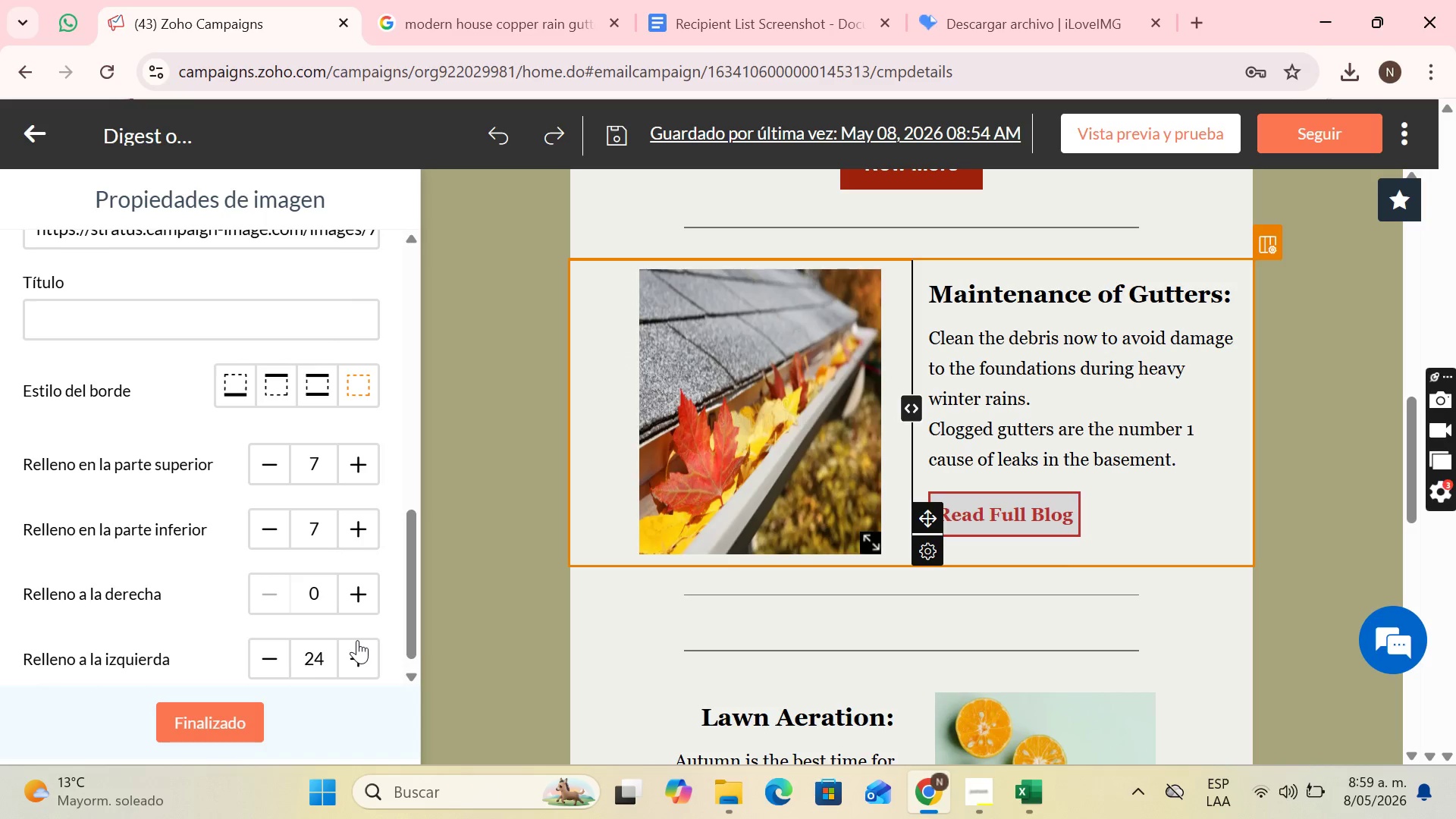 
triple_click([357, 640])
 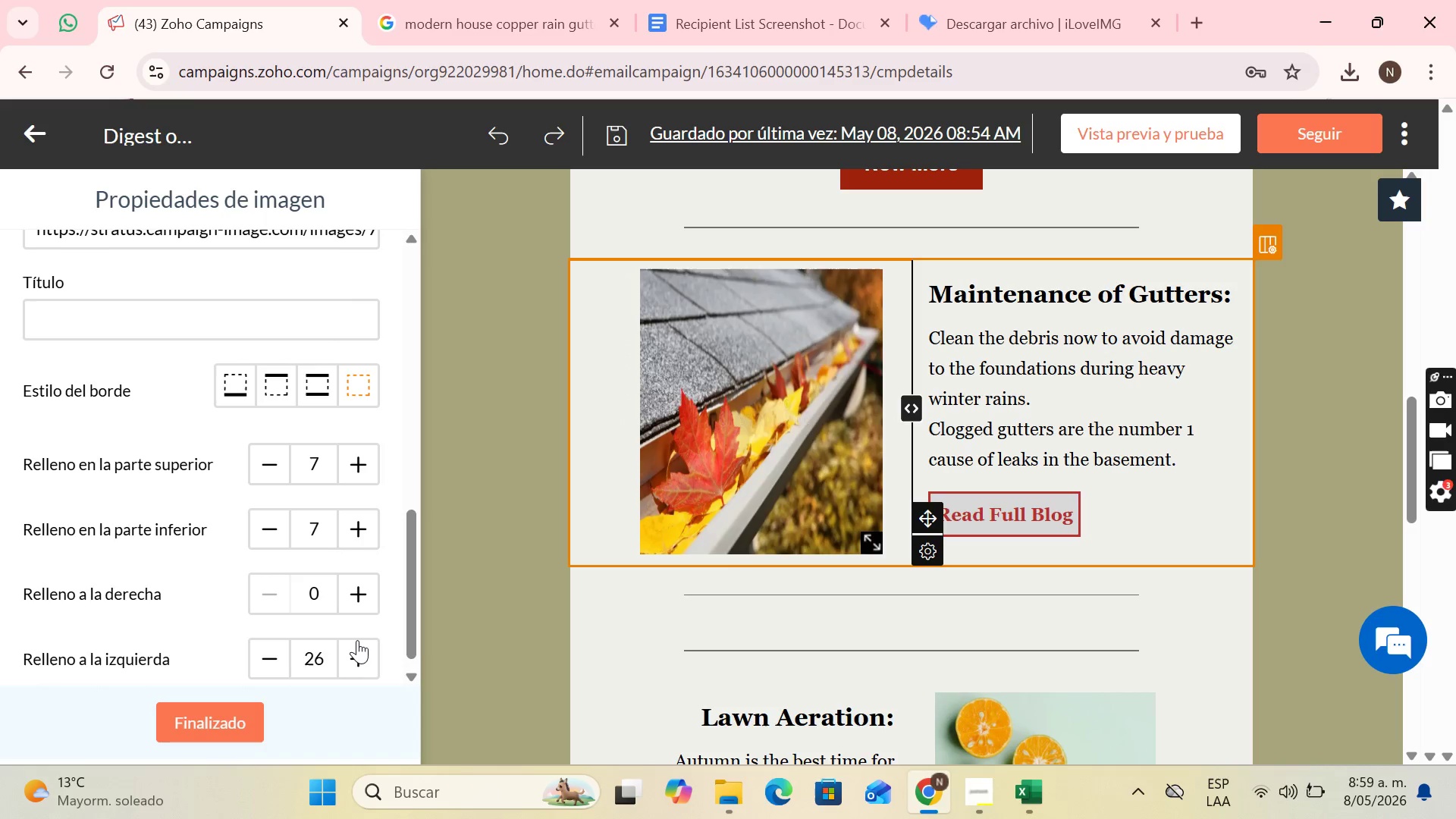 
double_click([357, 640])
 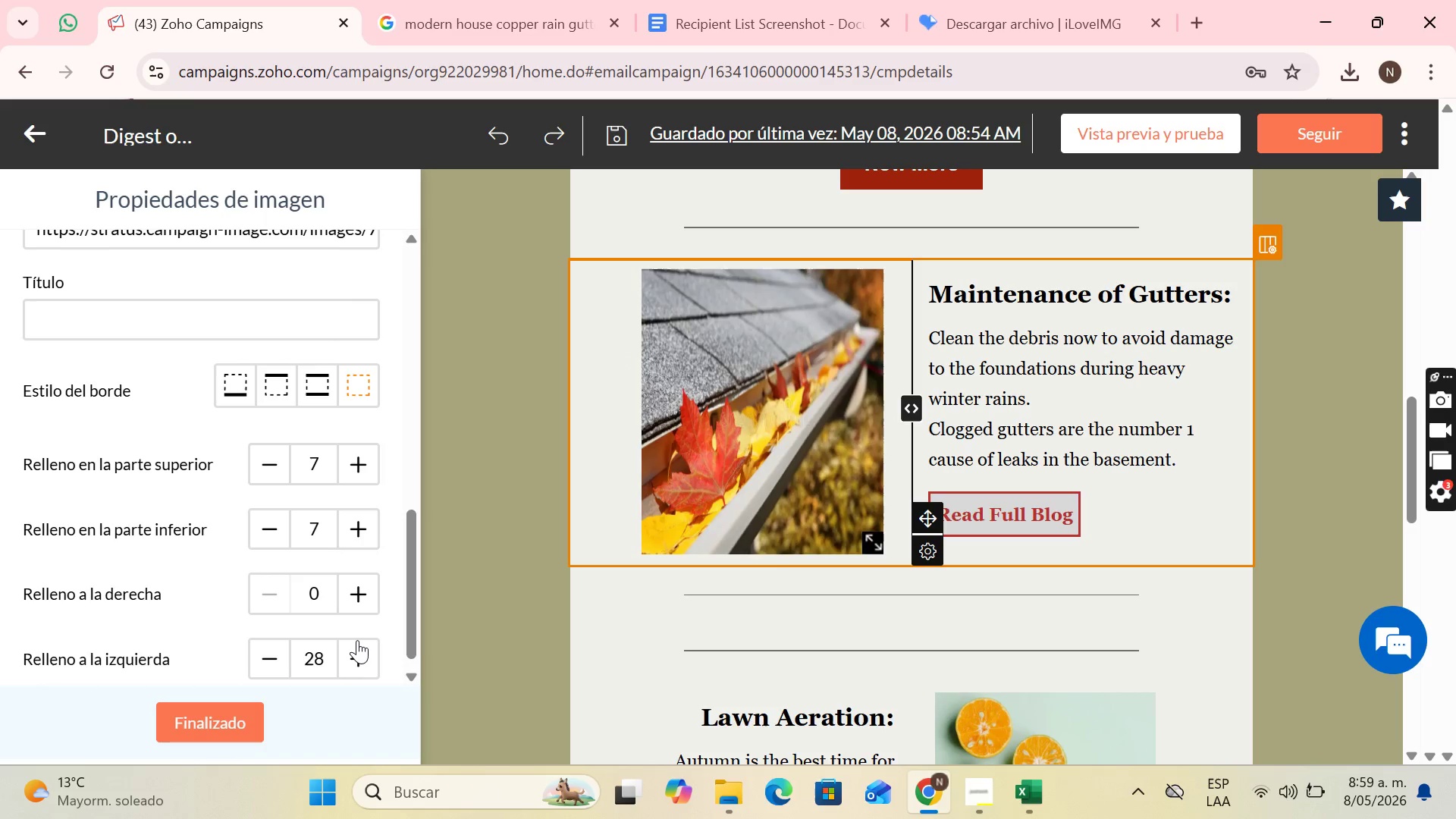 
triple_click([357, 640])
 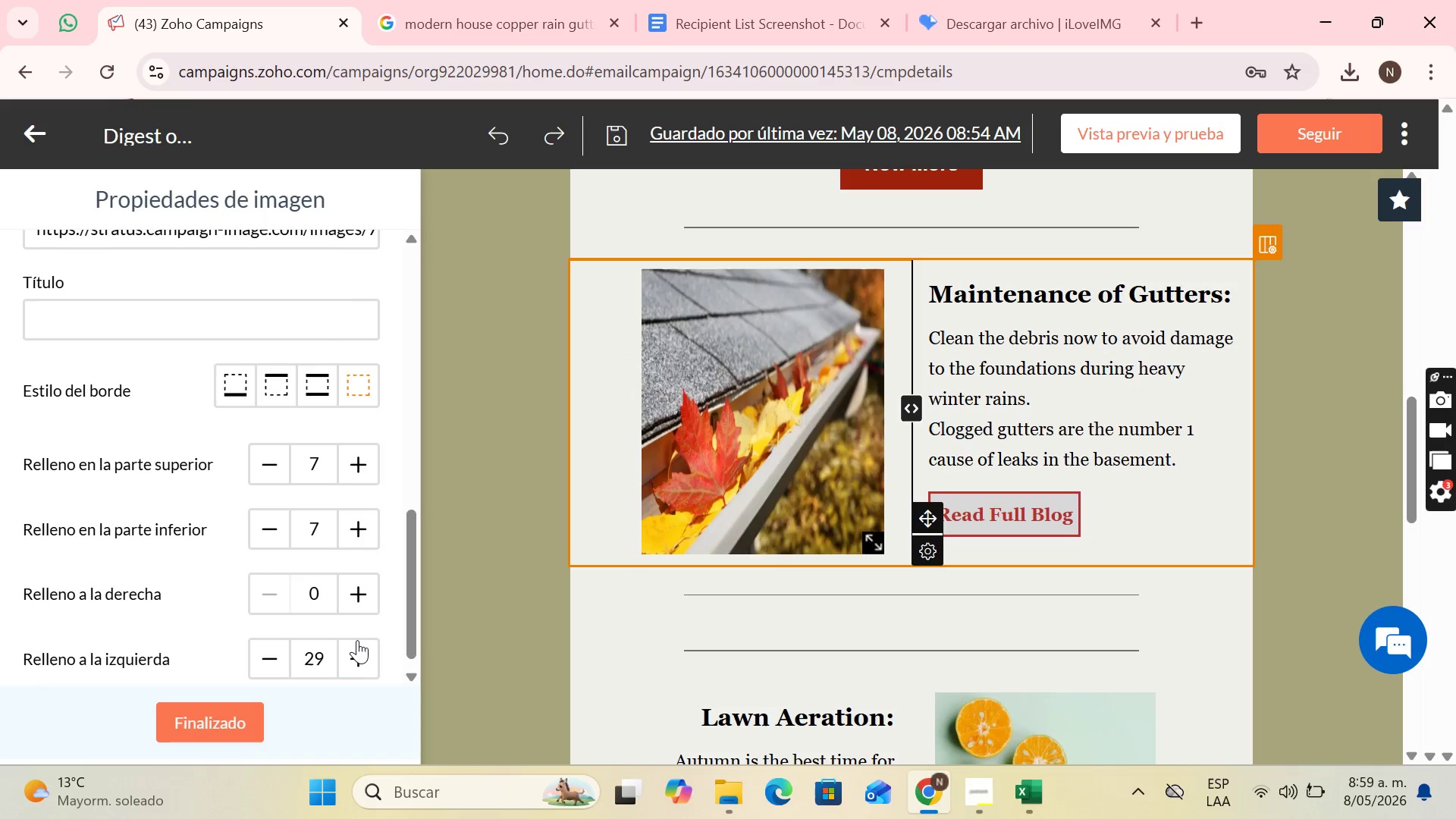 
triple_click([357, 640])
 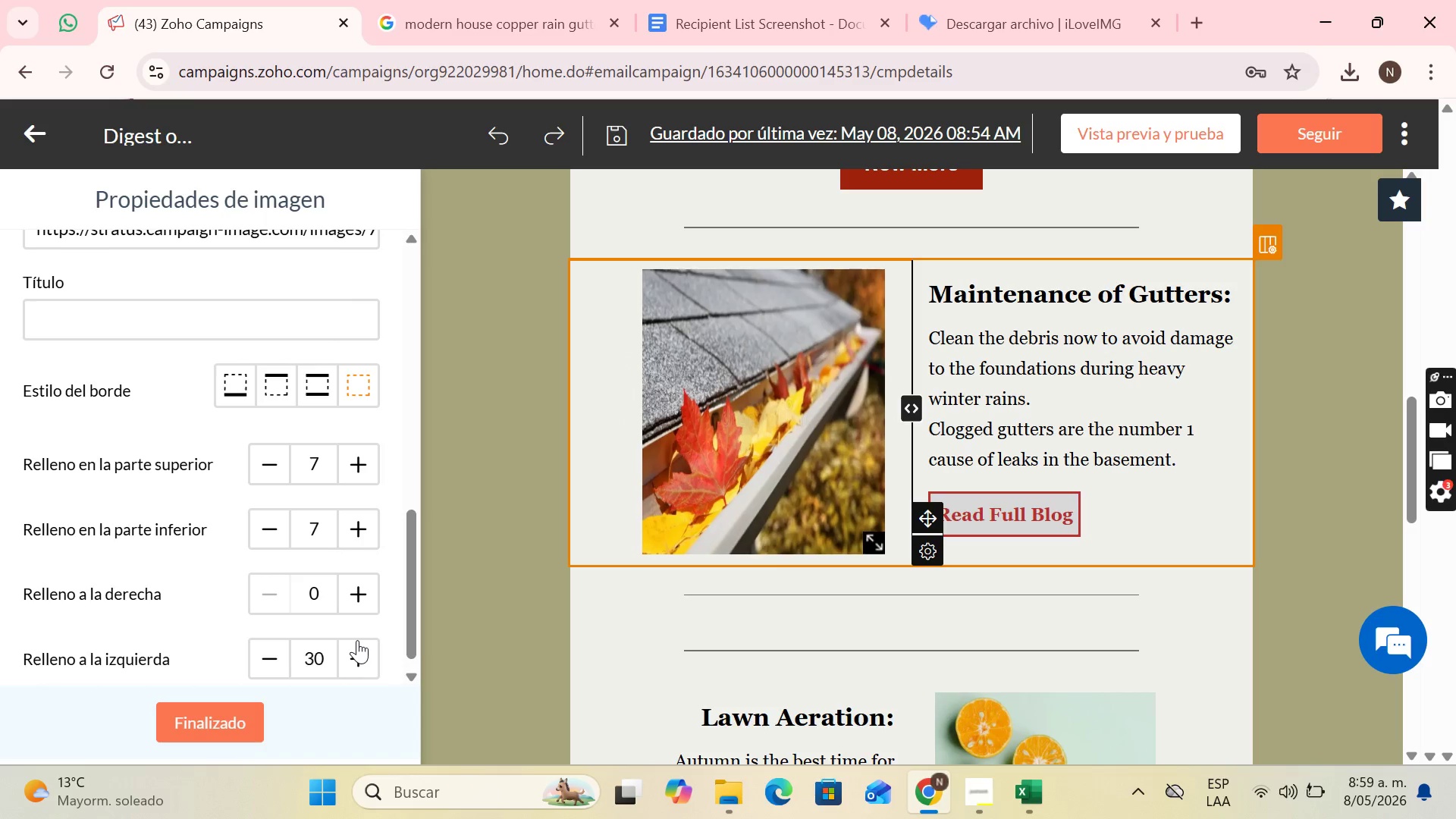 
triple_click([357, 640])
 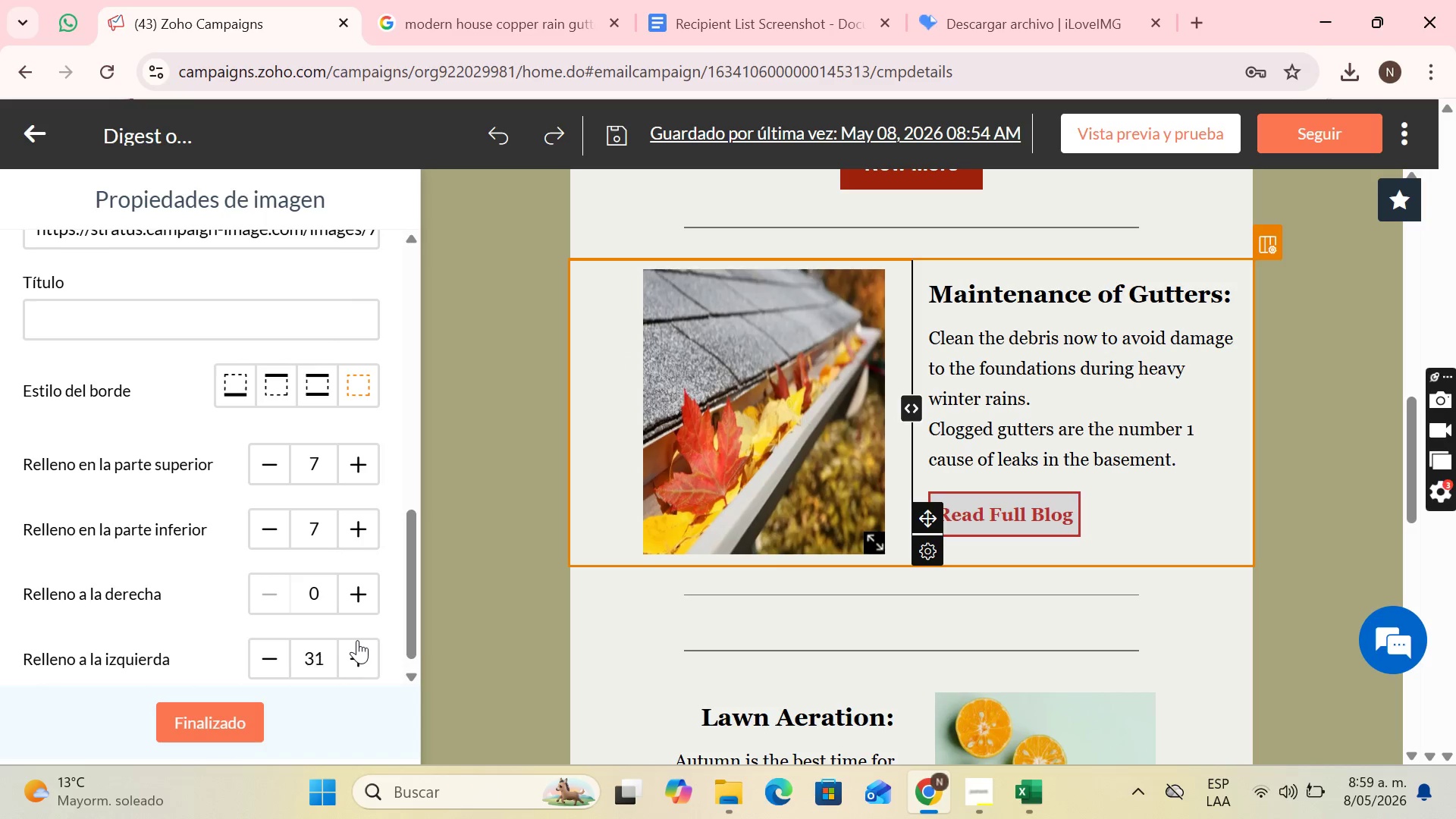 
triple_click([357, 640])
 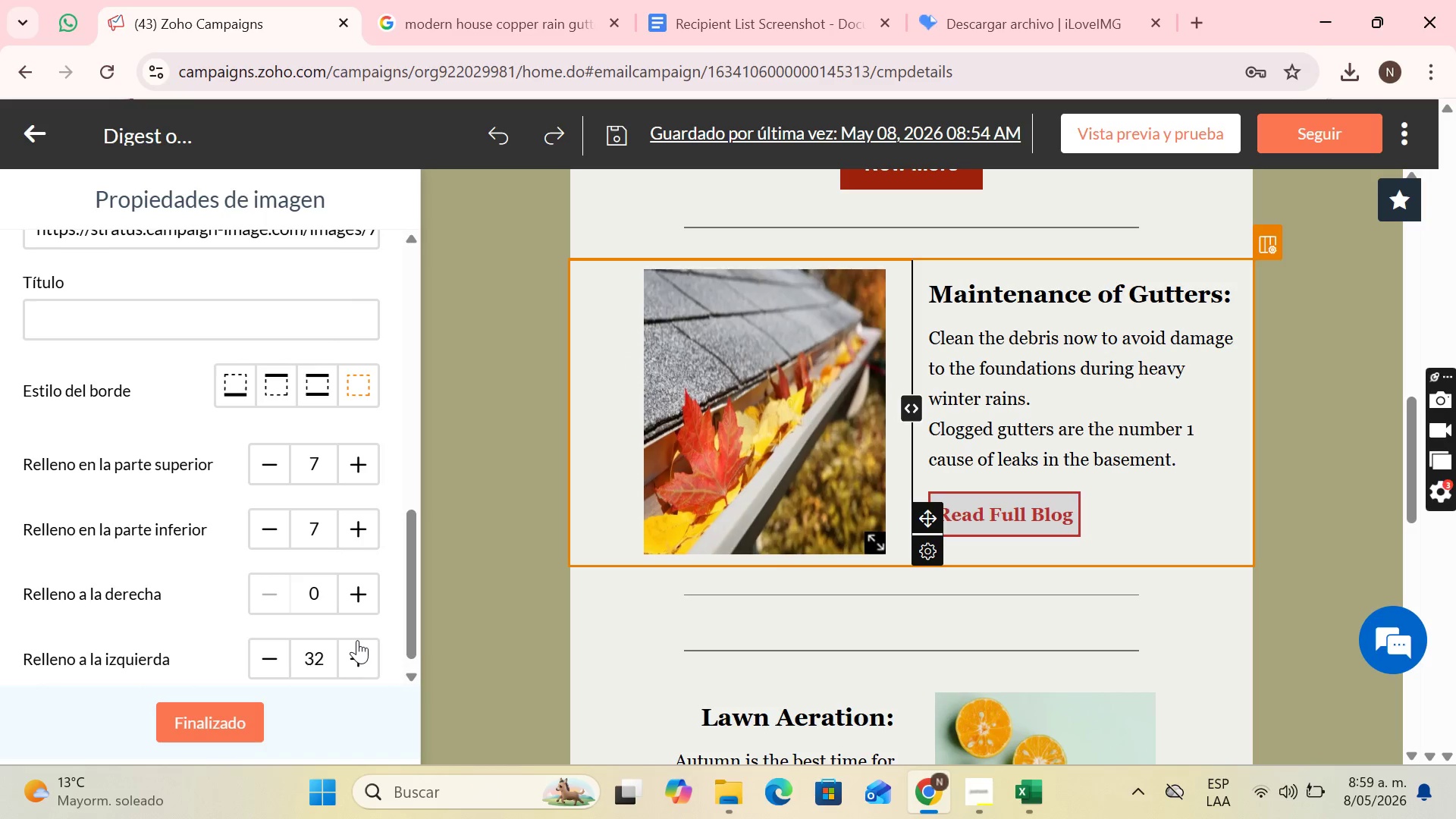 
triple_click([357, 640])
 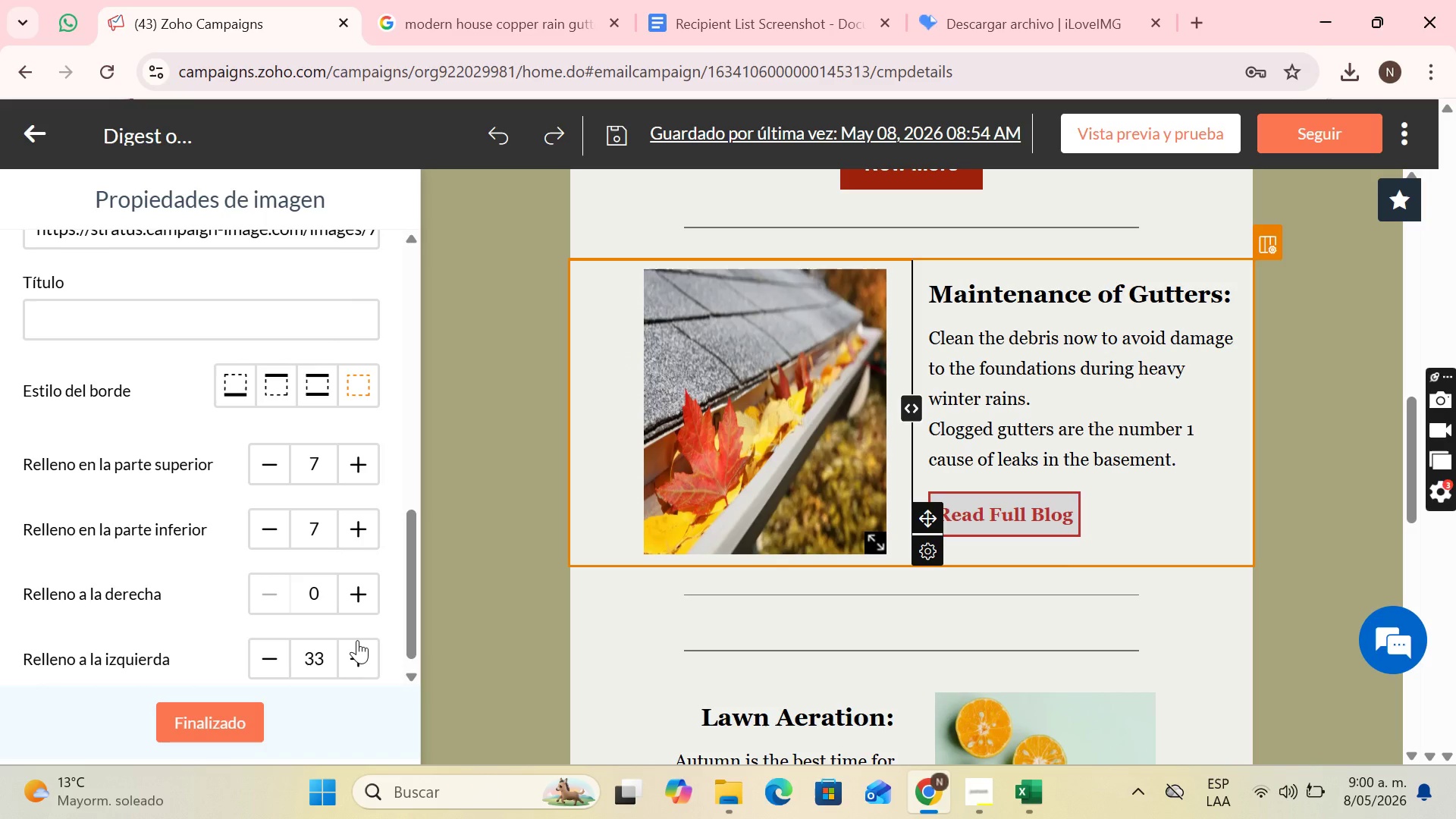 
left_click([357, 640])
 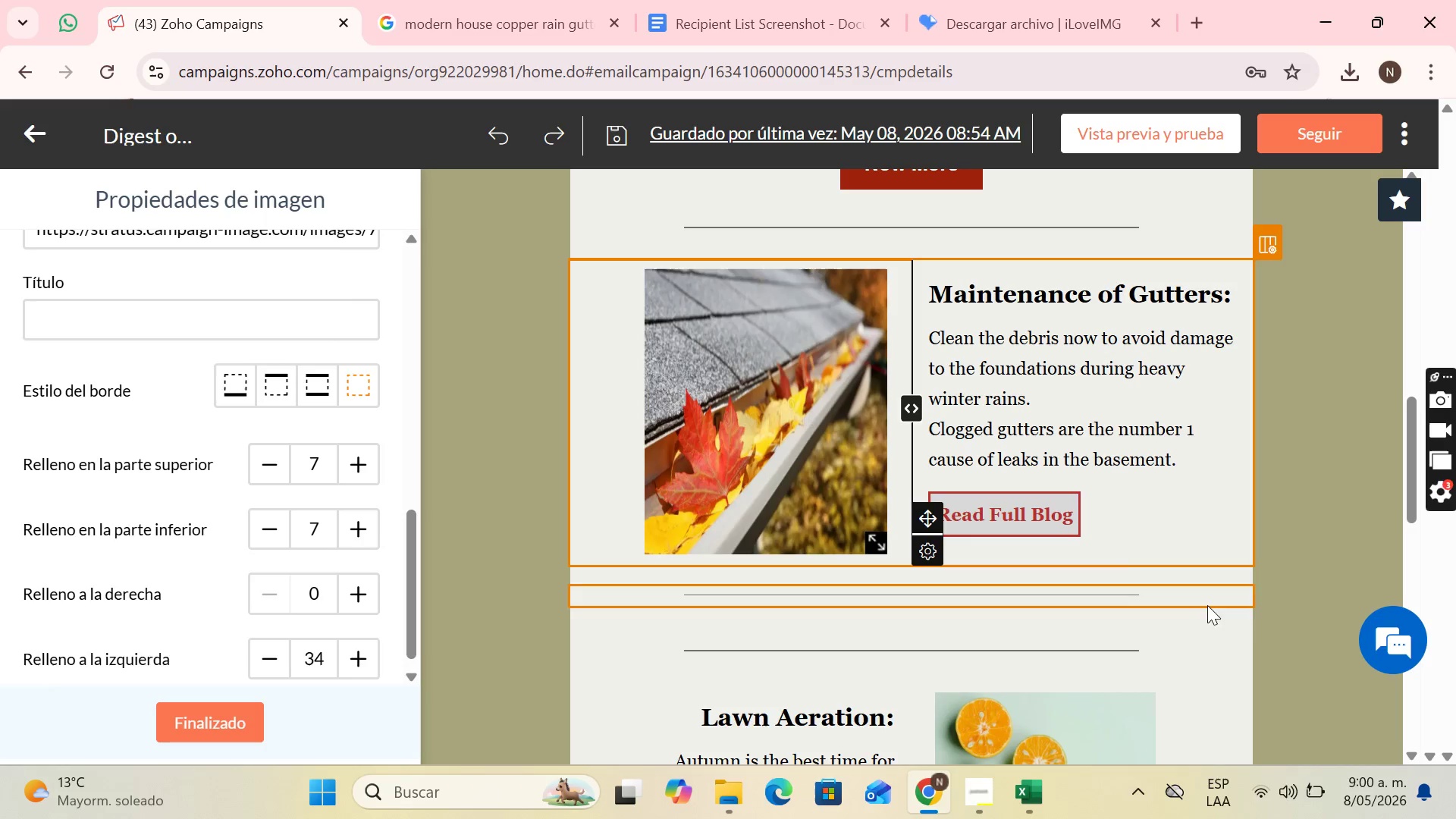 
left_click([1197, 664])
 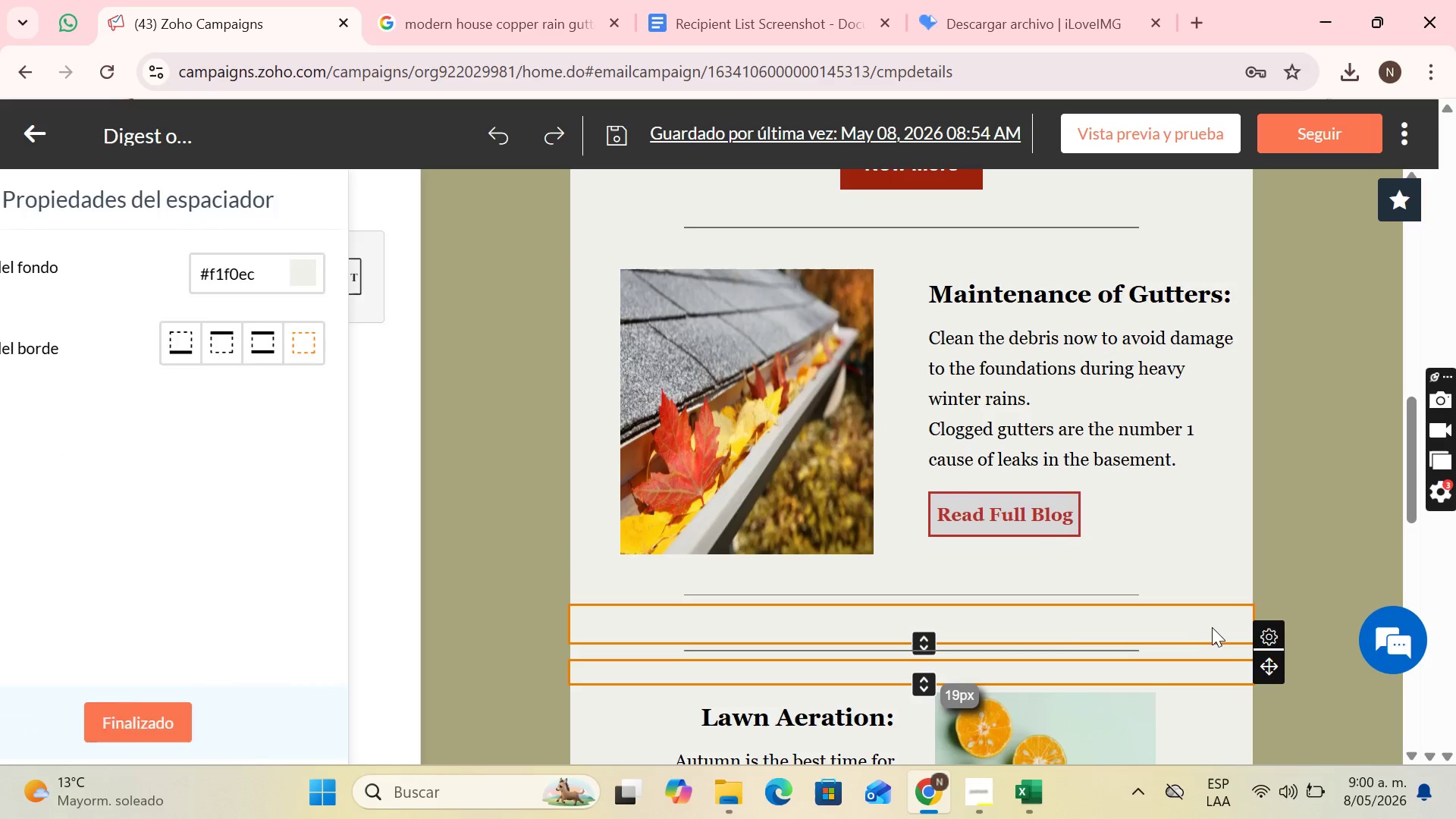 
scroll: coordinate [1213, 626], scroll_direction: down, amount: 1.0
 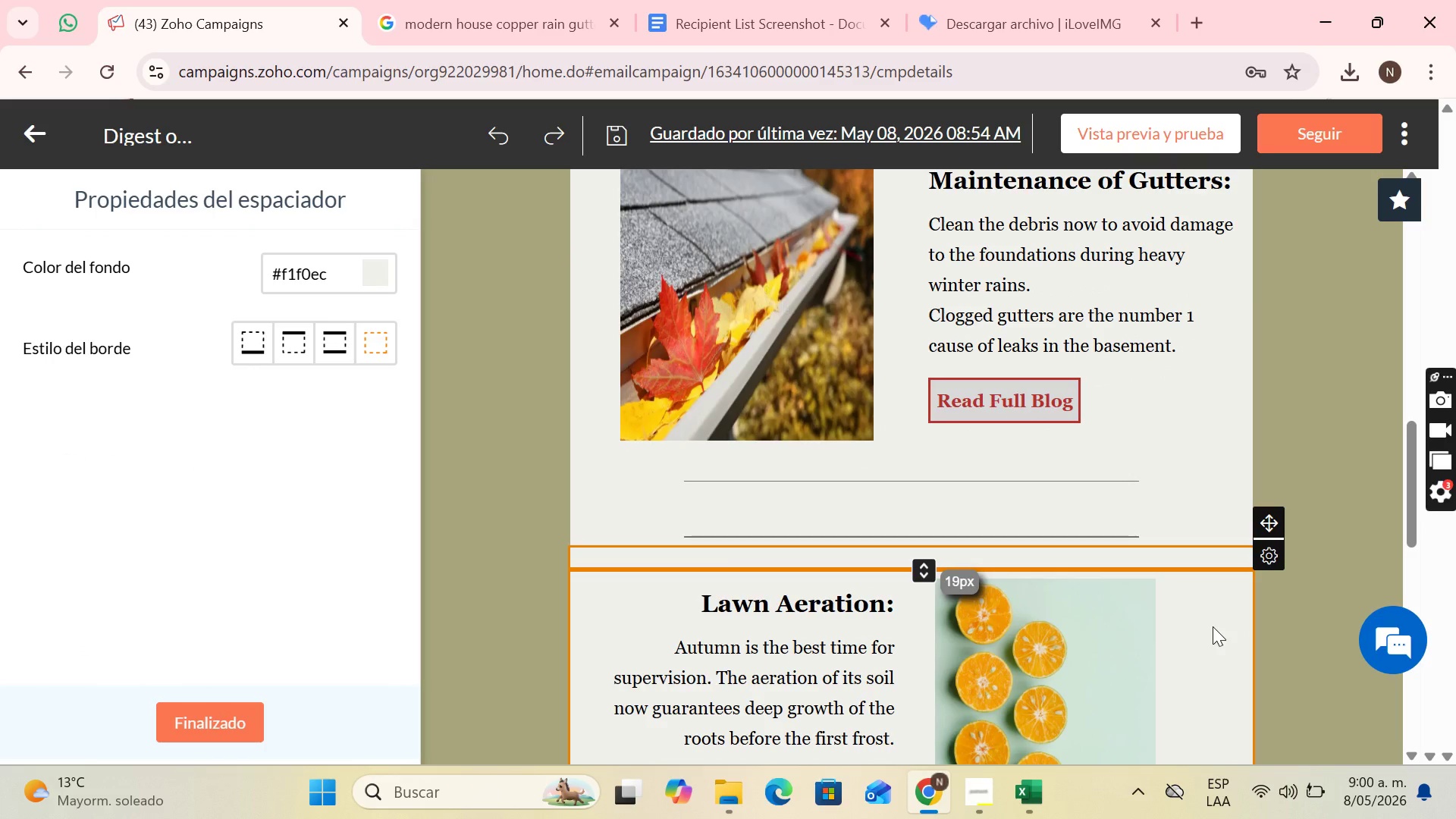 
scroll: coordinate [1213, 626], scroll_direction: up, amount: 1.0
 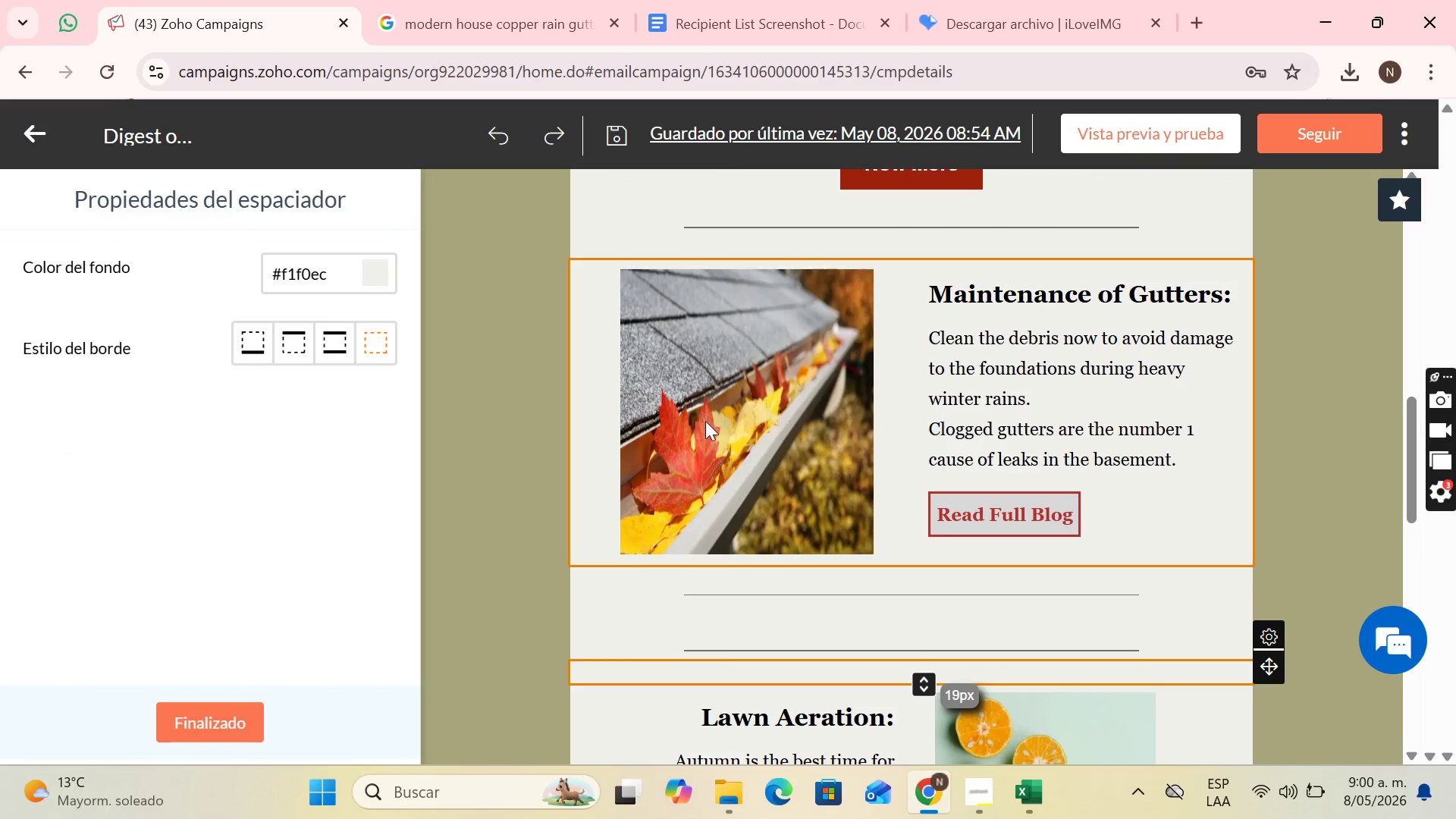 
left_click([770, 405])
 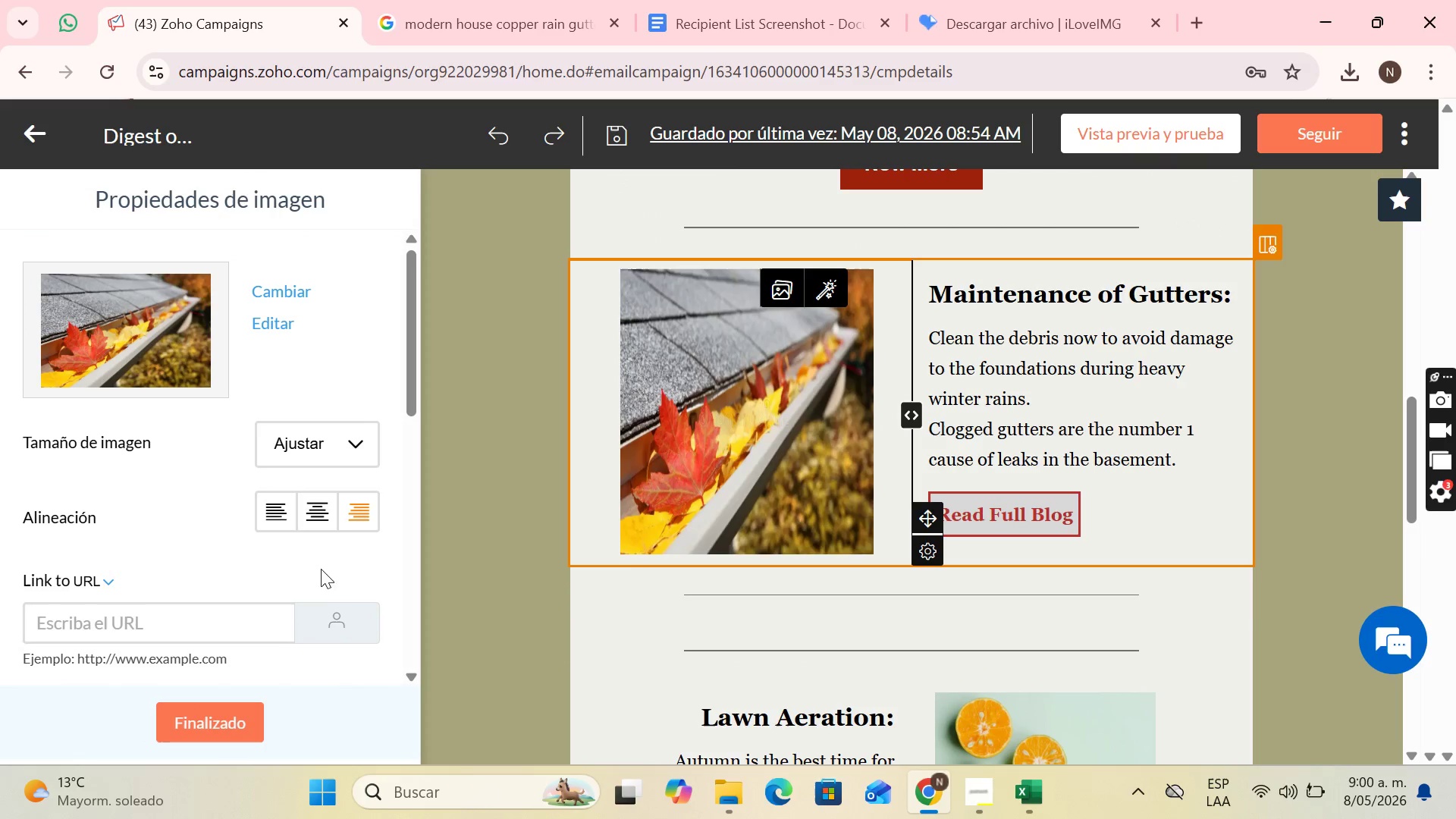 
scroll: coordinate [326, 557], scroll_direction: down, amount: 7.0
 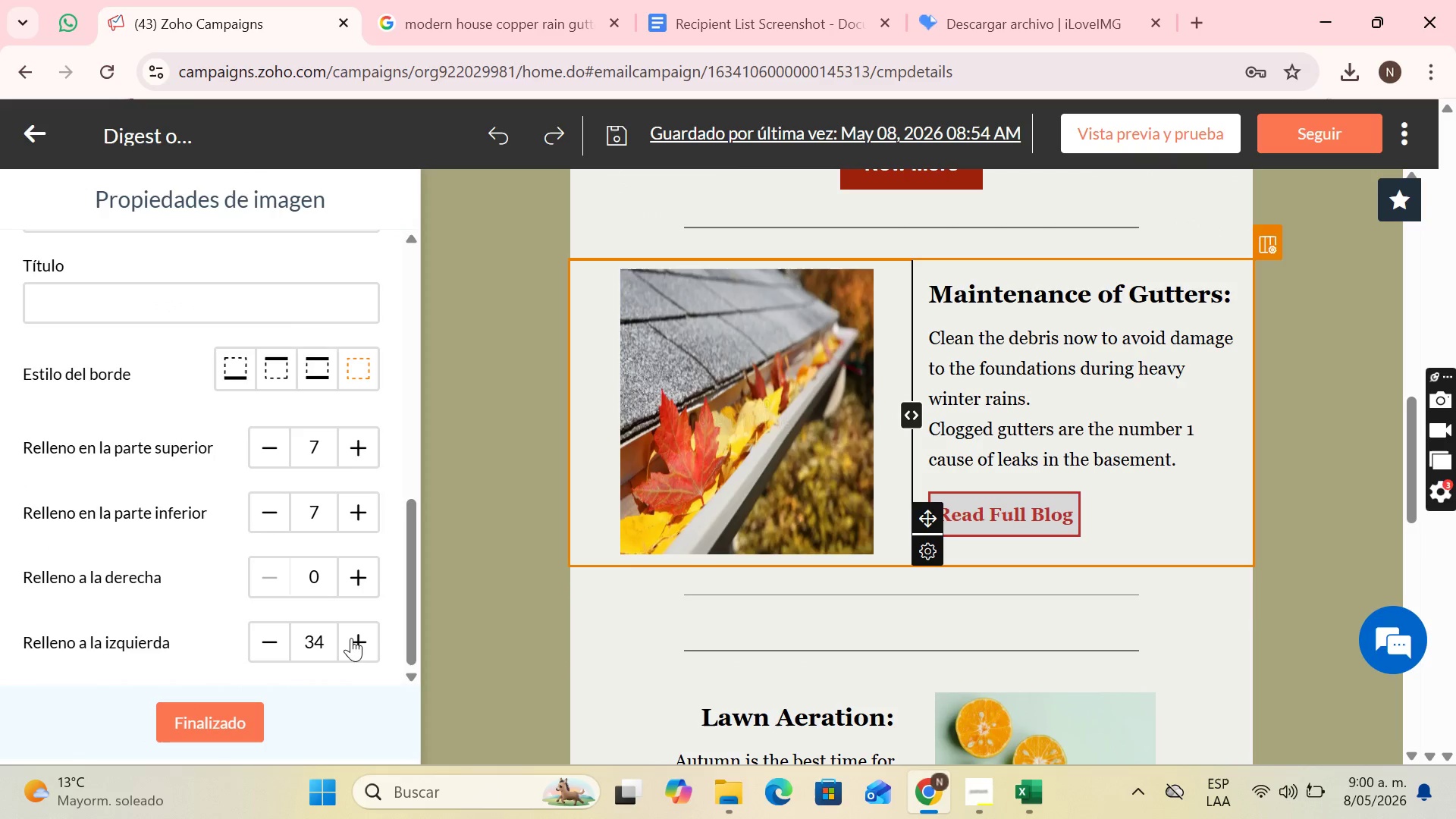 
double_click([352, 639])
 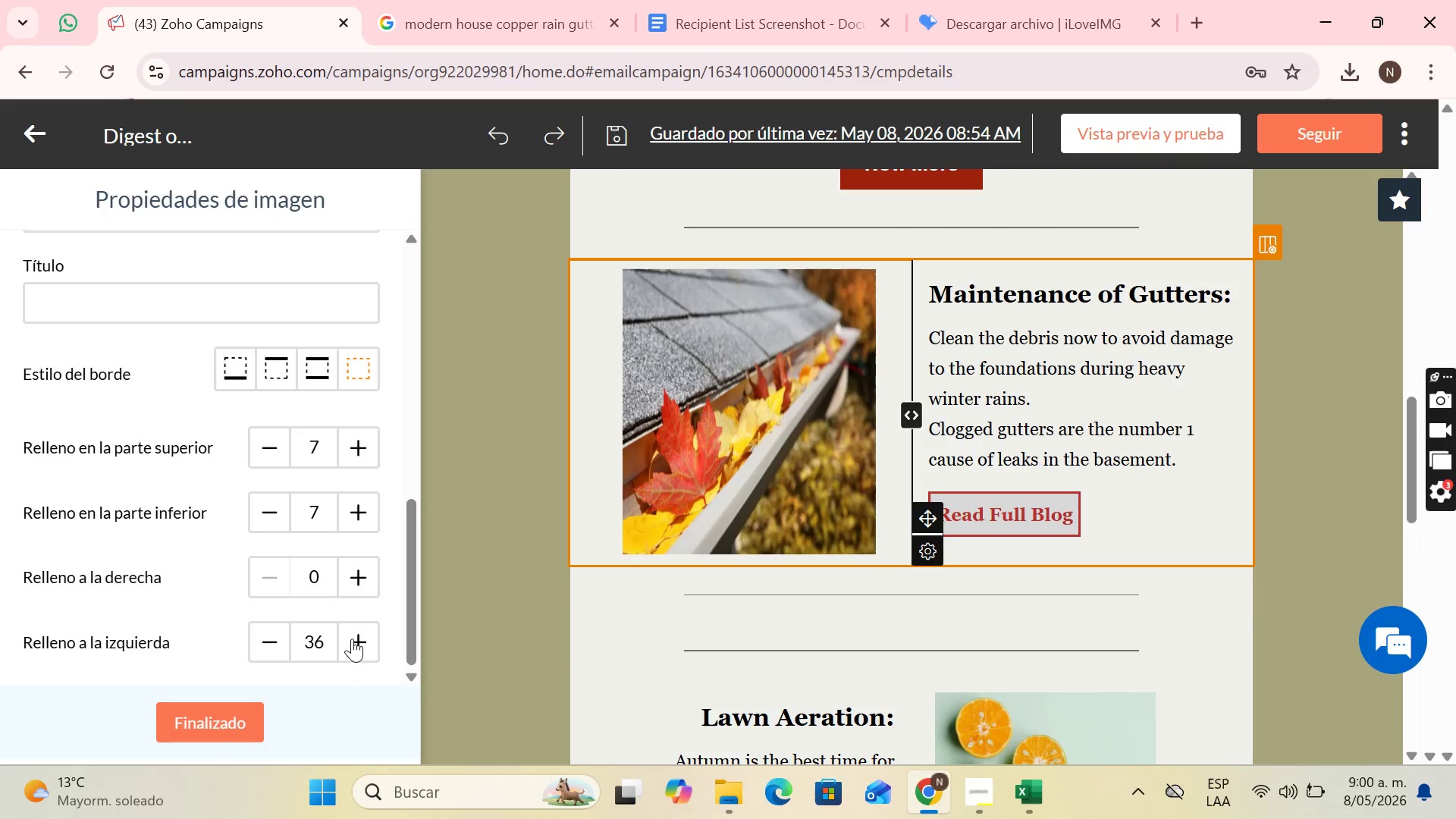 
triple_click([352, 639])
 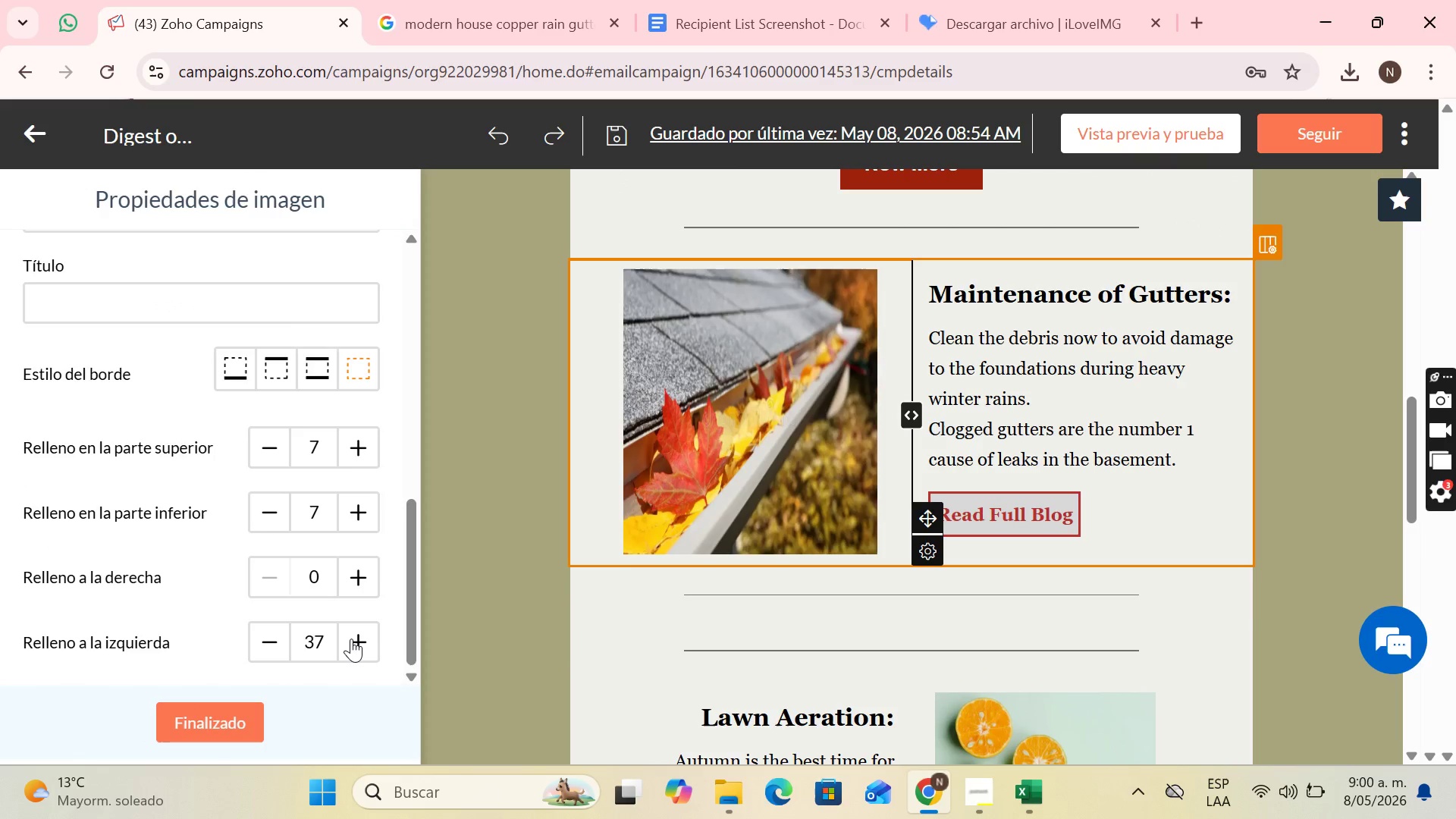 
triple_click([351, 639])
 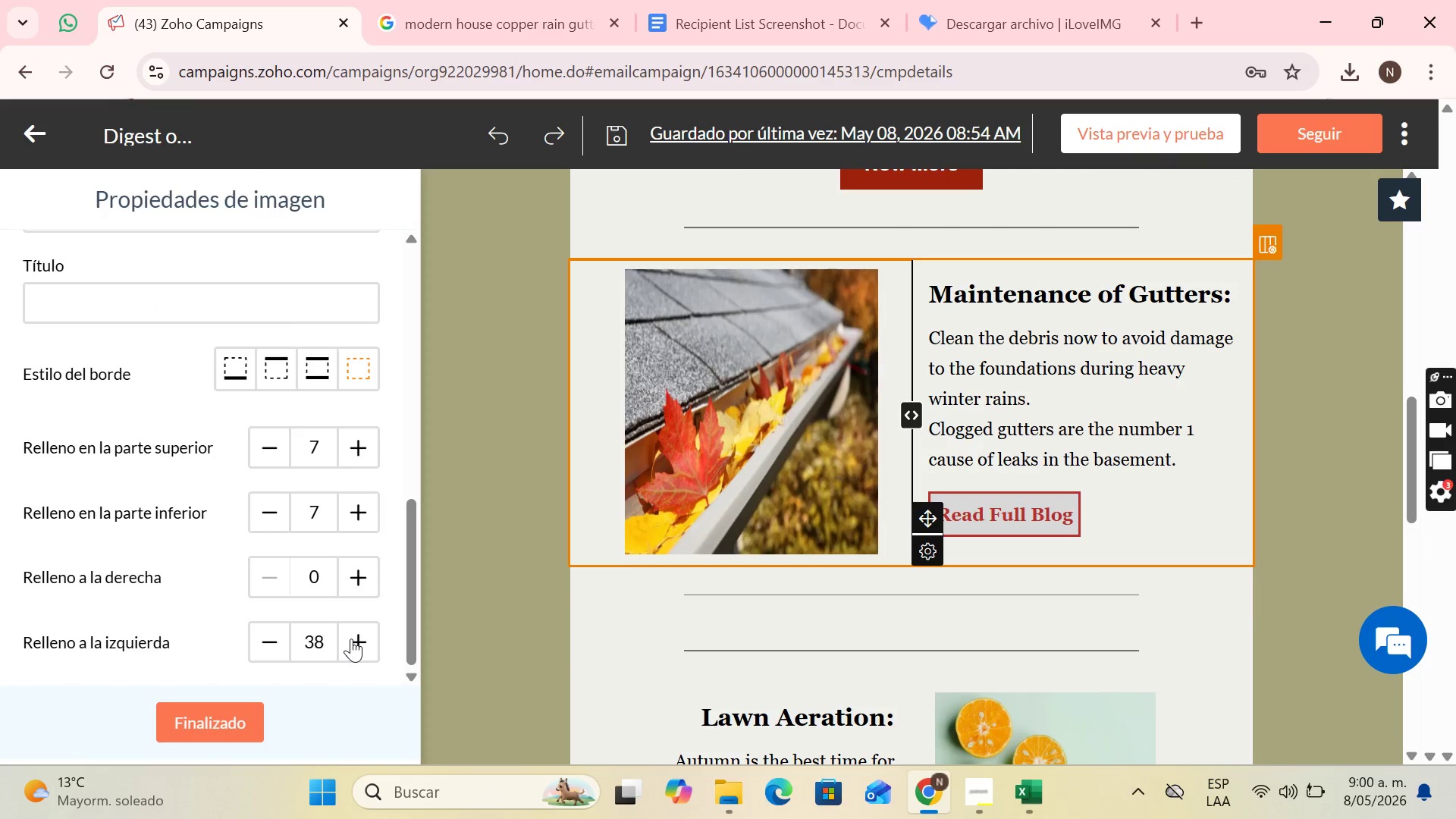 
triple_click([351, 639])
 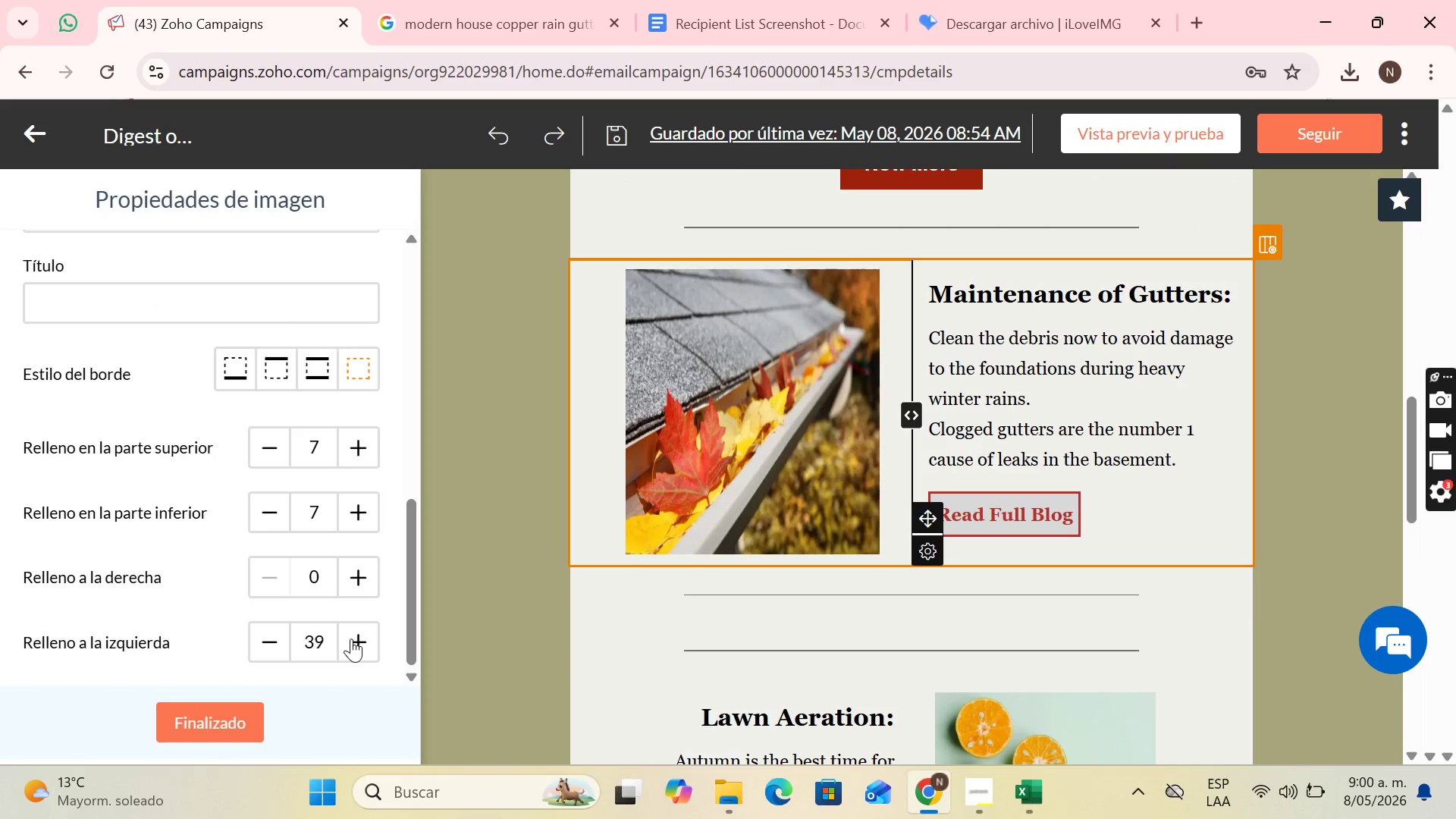 
triple_click([351, 639])
 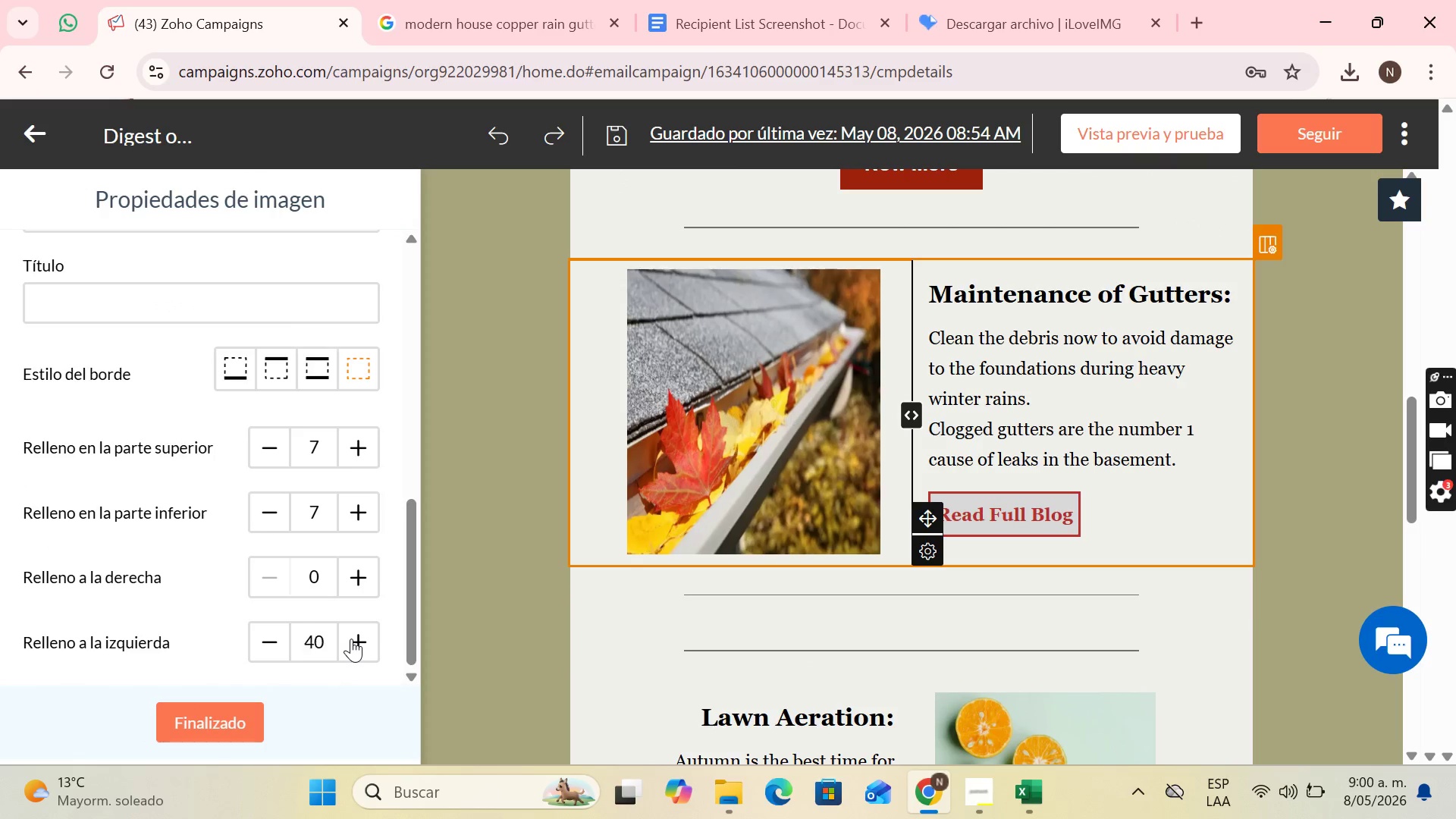 
triple_click([351, 639])
 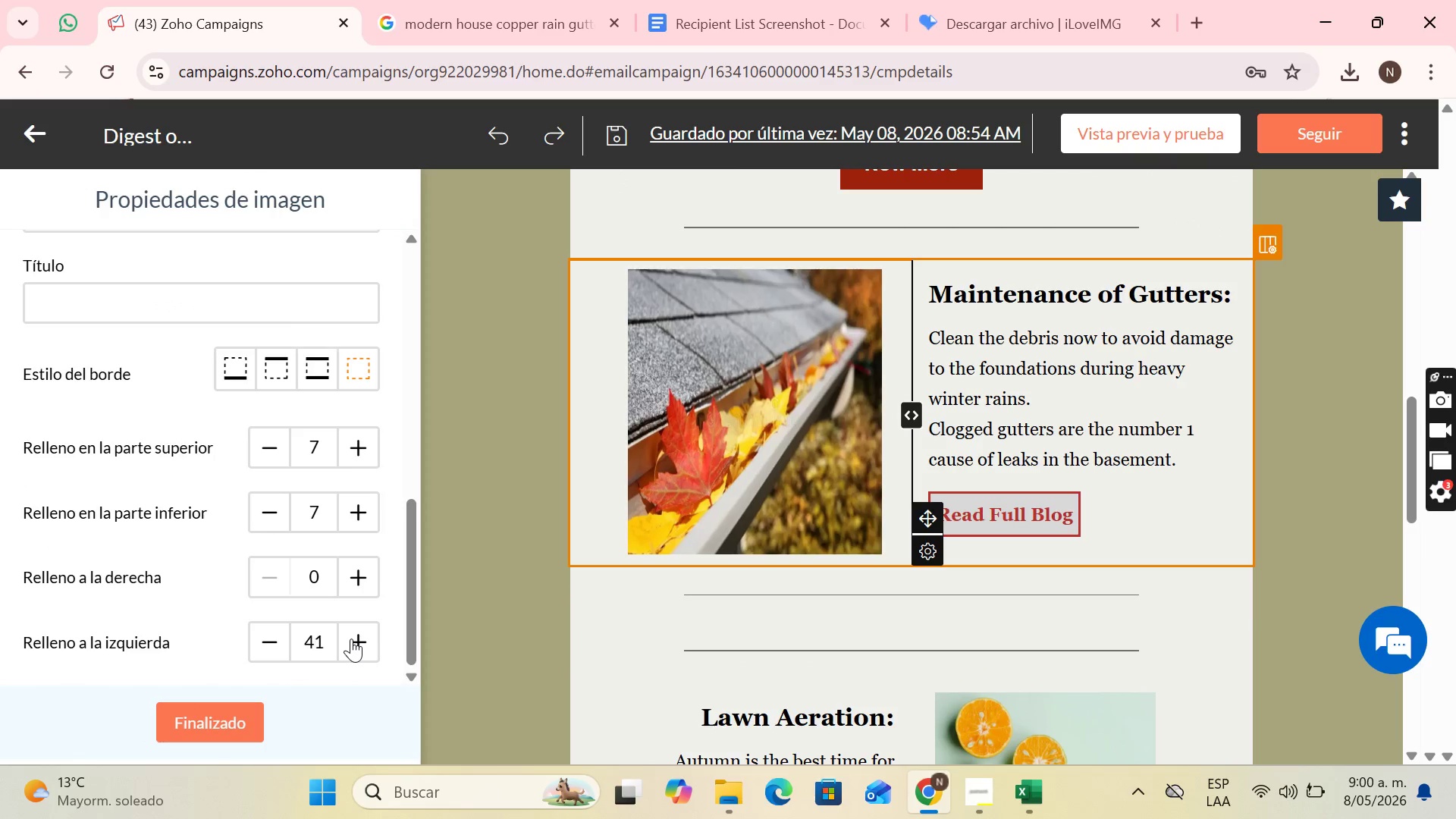 
triple_click([351, 639])
 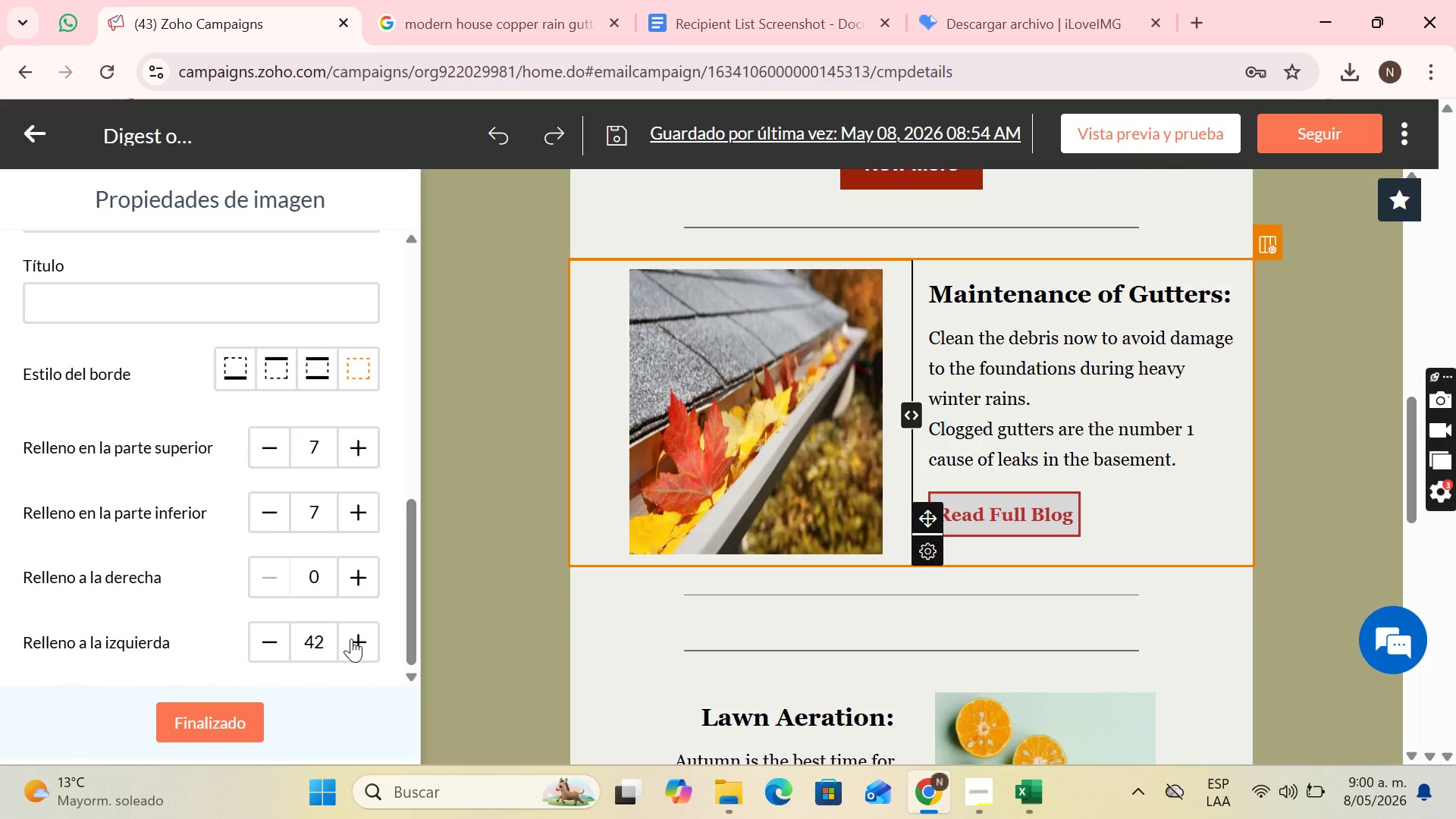 
triple_click([351, 639])
 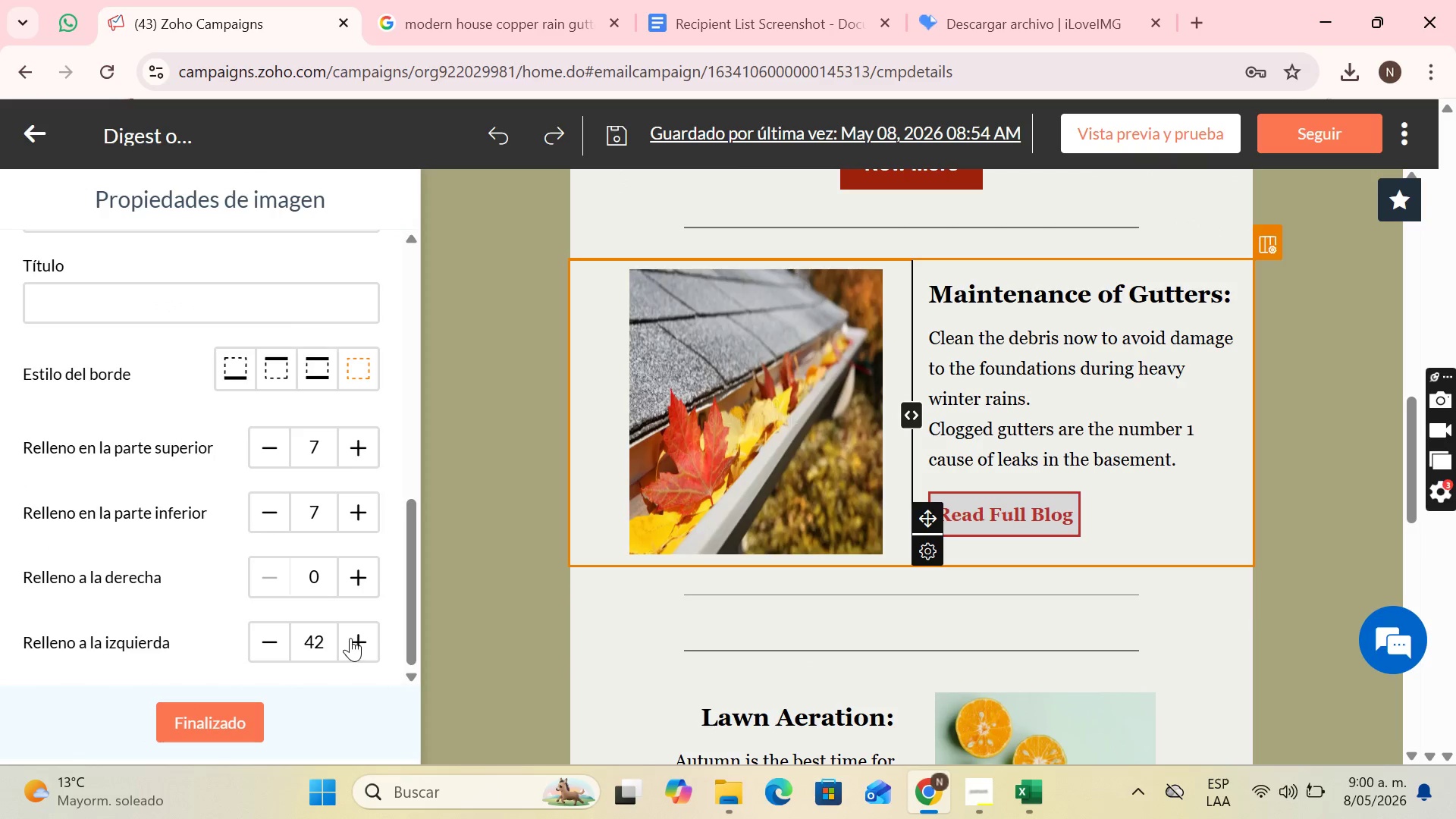 
triple_click([350, 638])
 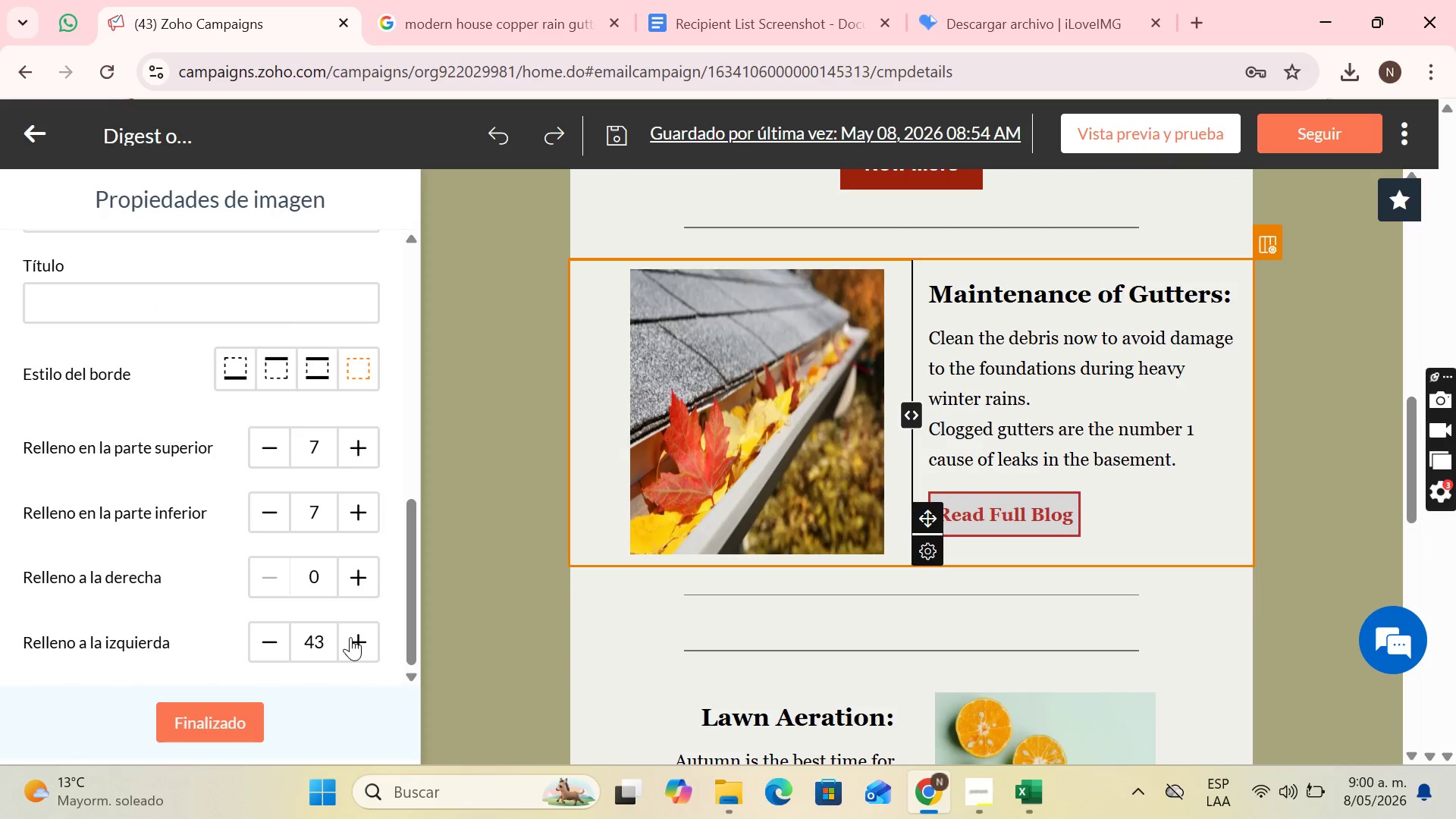 
triple_click([350, 637])
 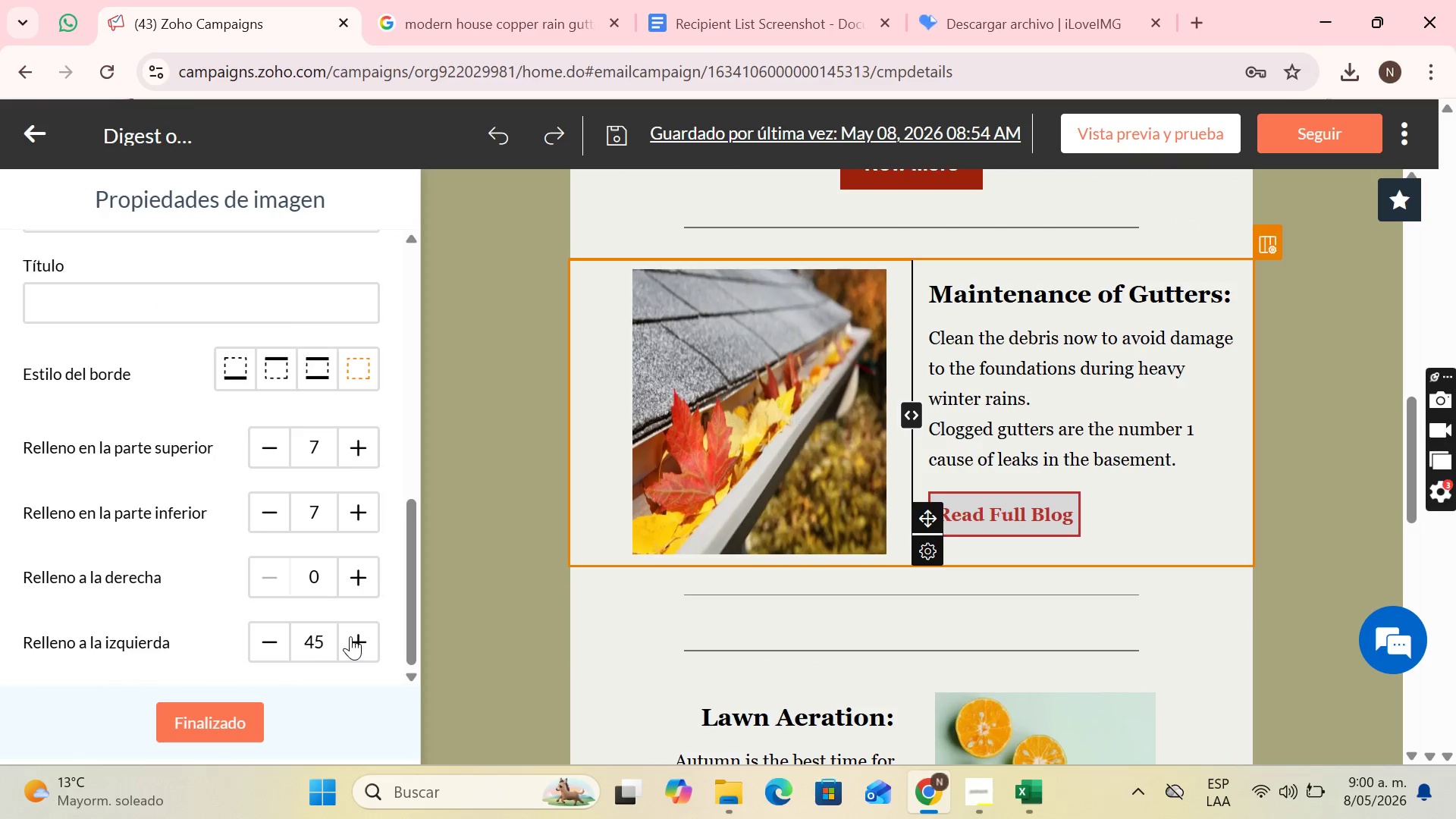 
triple_click([350, 636])
 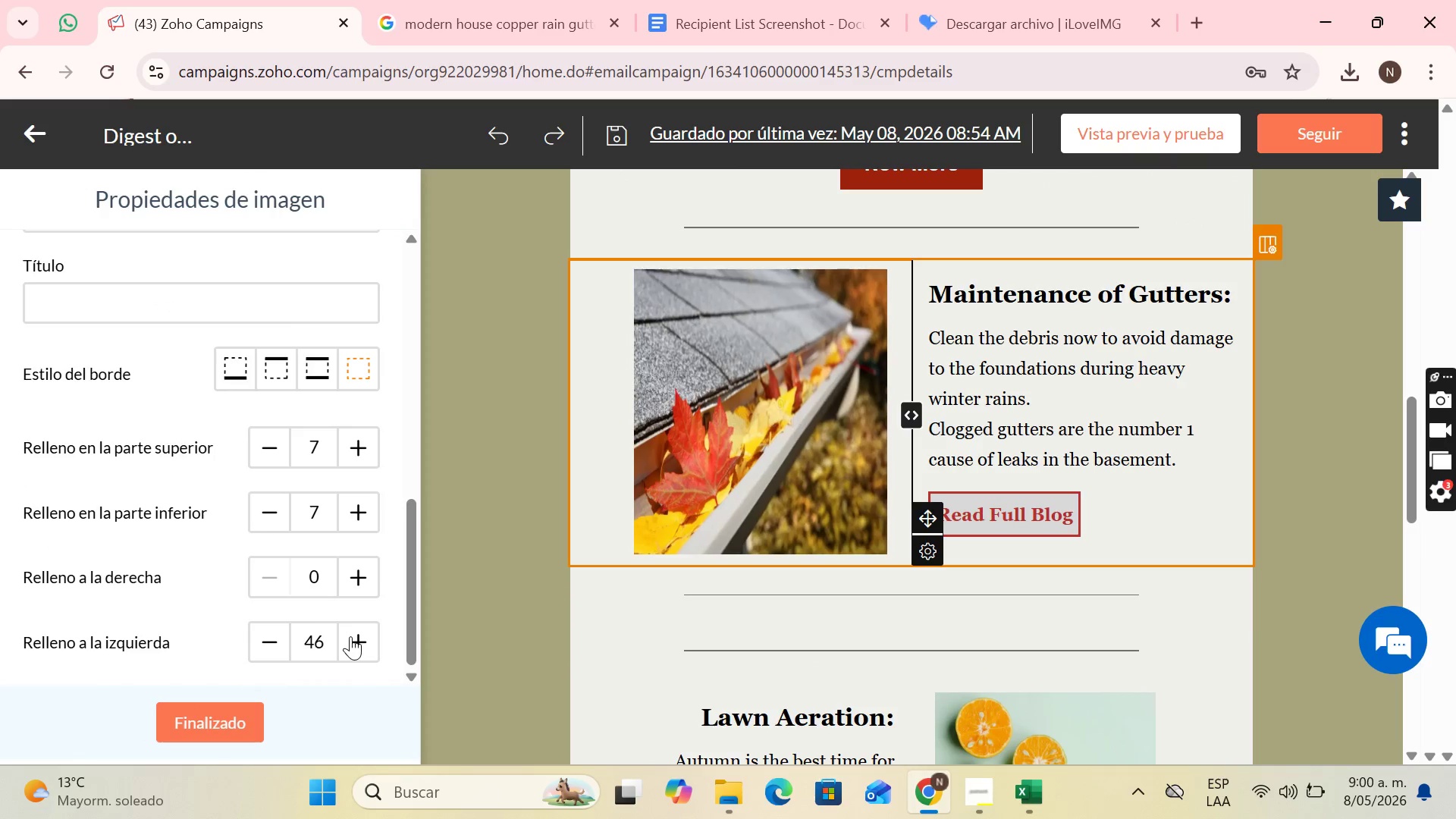 
triple_click([350, 636])
 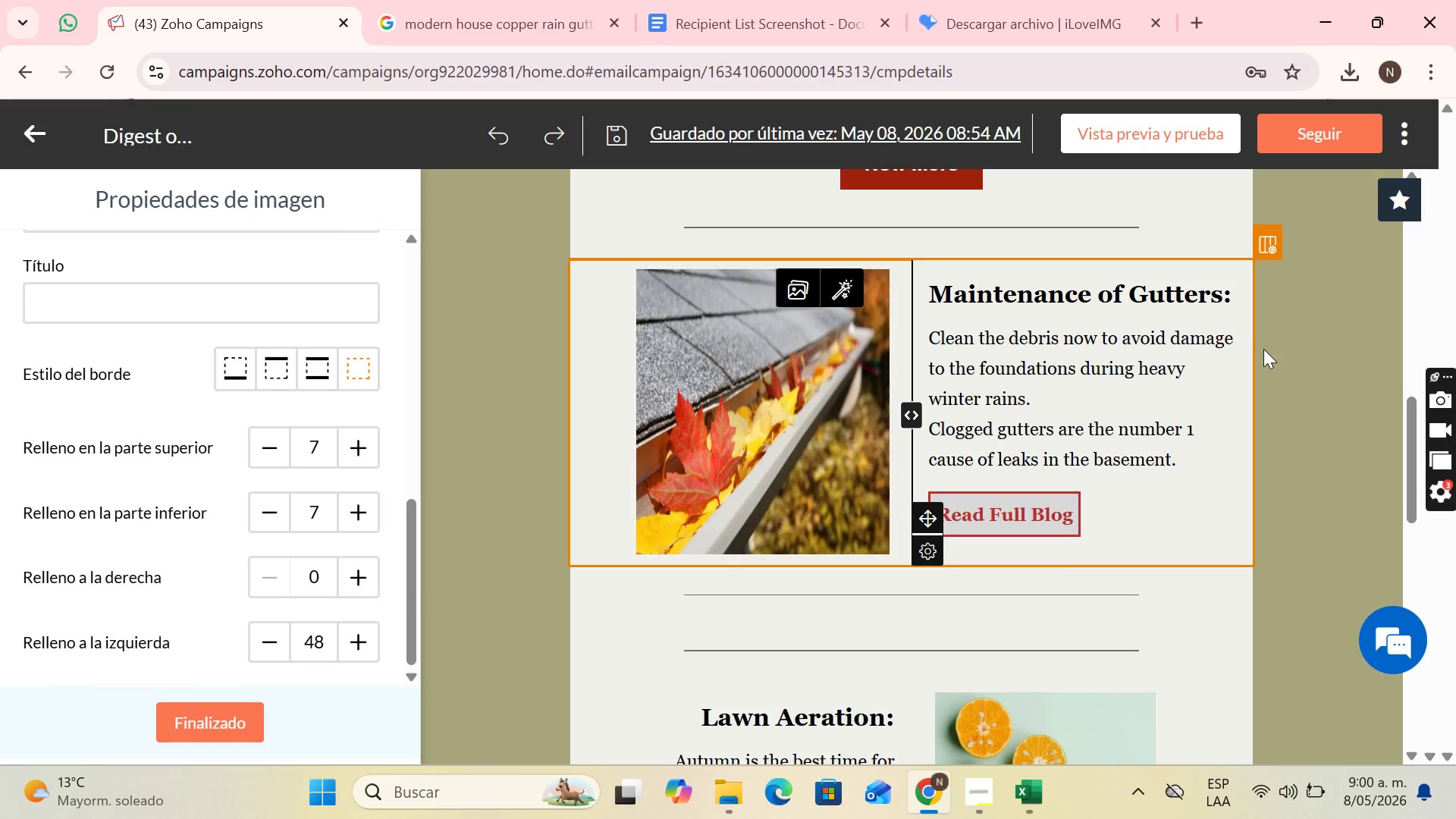 
left_click_drag(start_coordinate=[1298, 337], to_coordinate=[1308, 329])
 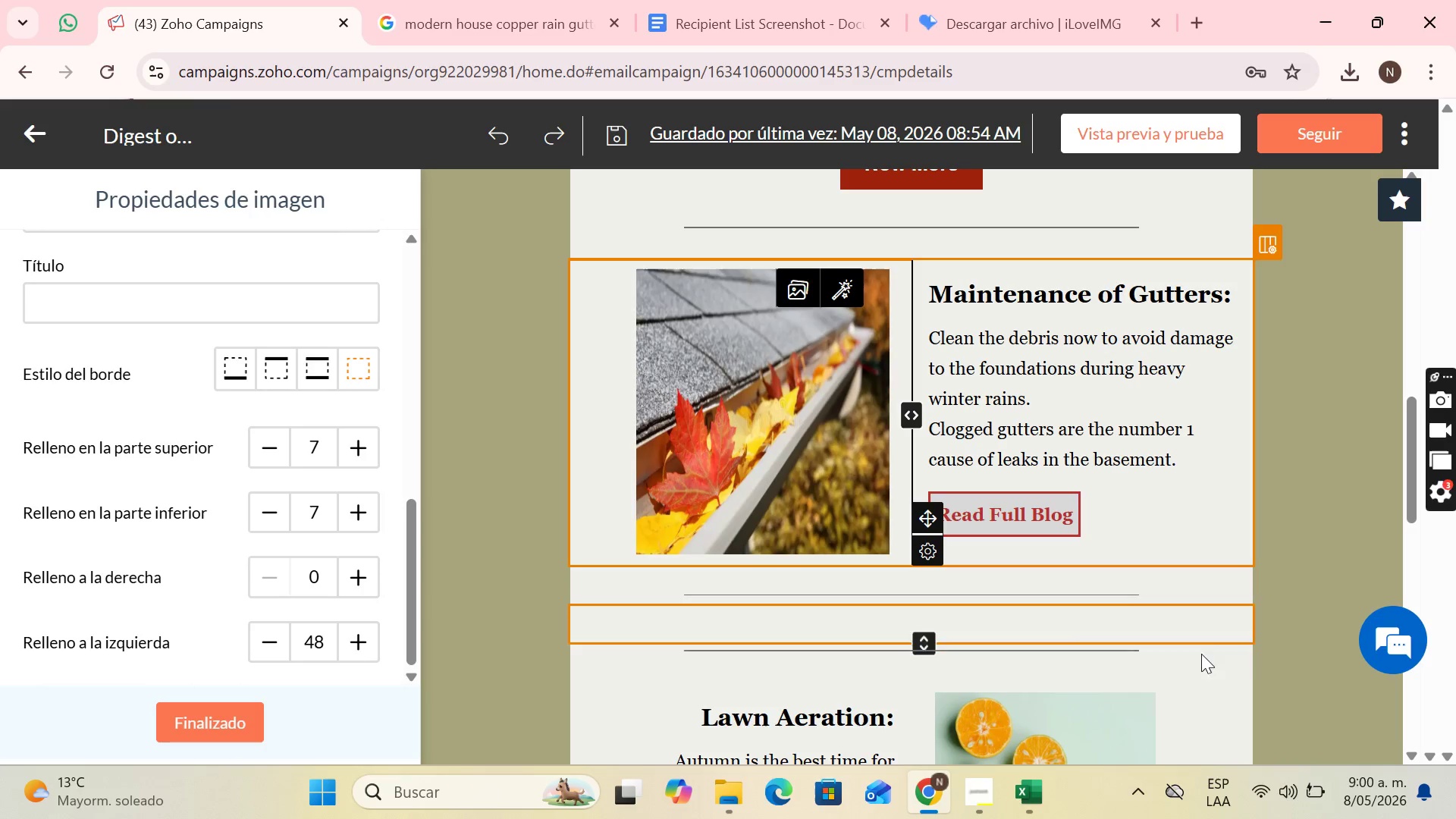 
left_click([1197, 677])
 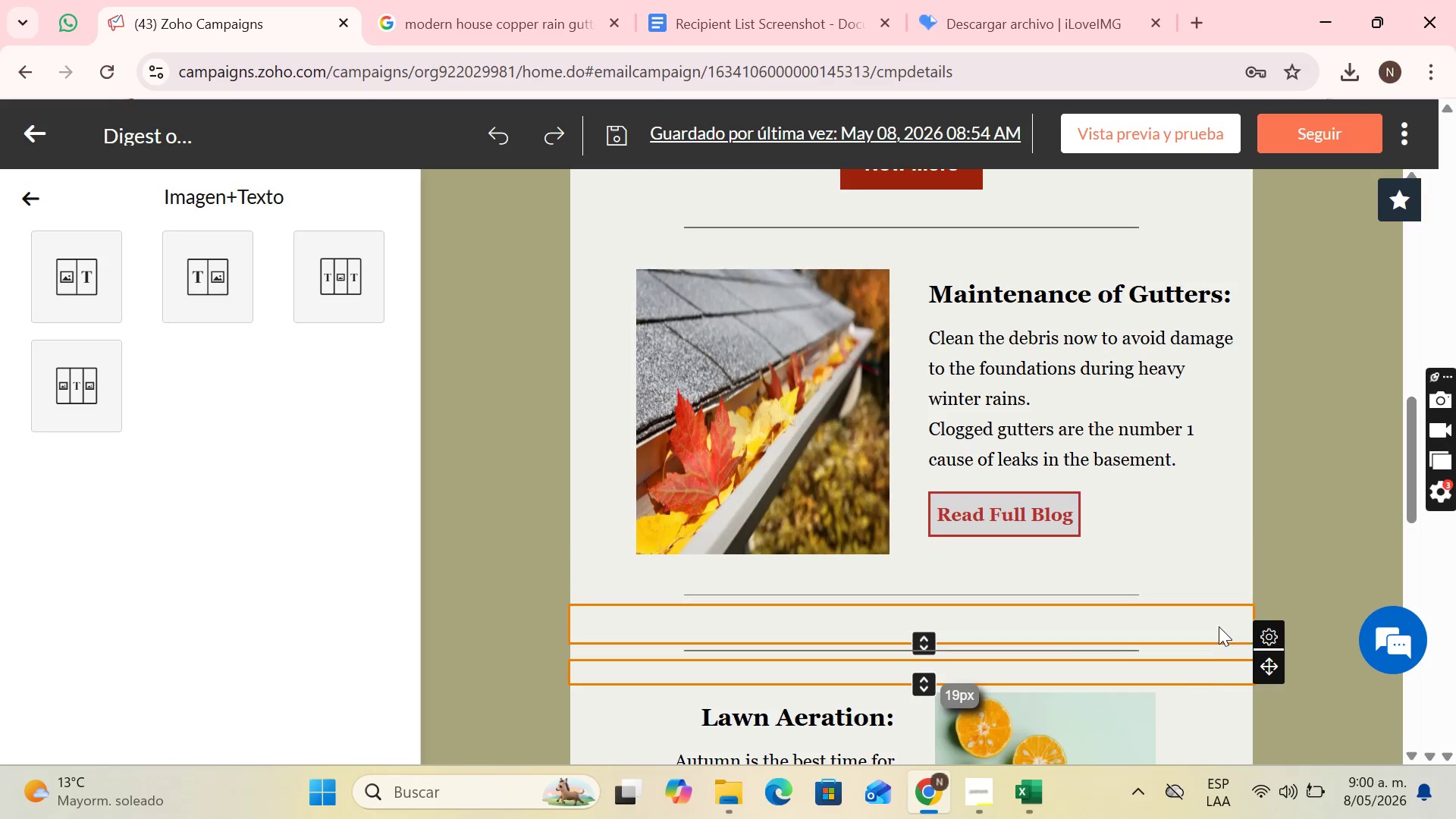 
scroll: coordinate [1219, 626], scroll_direction: down, amount: 2.0
 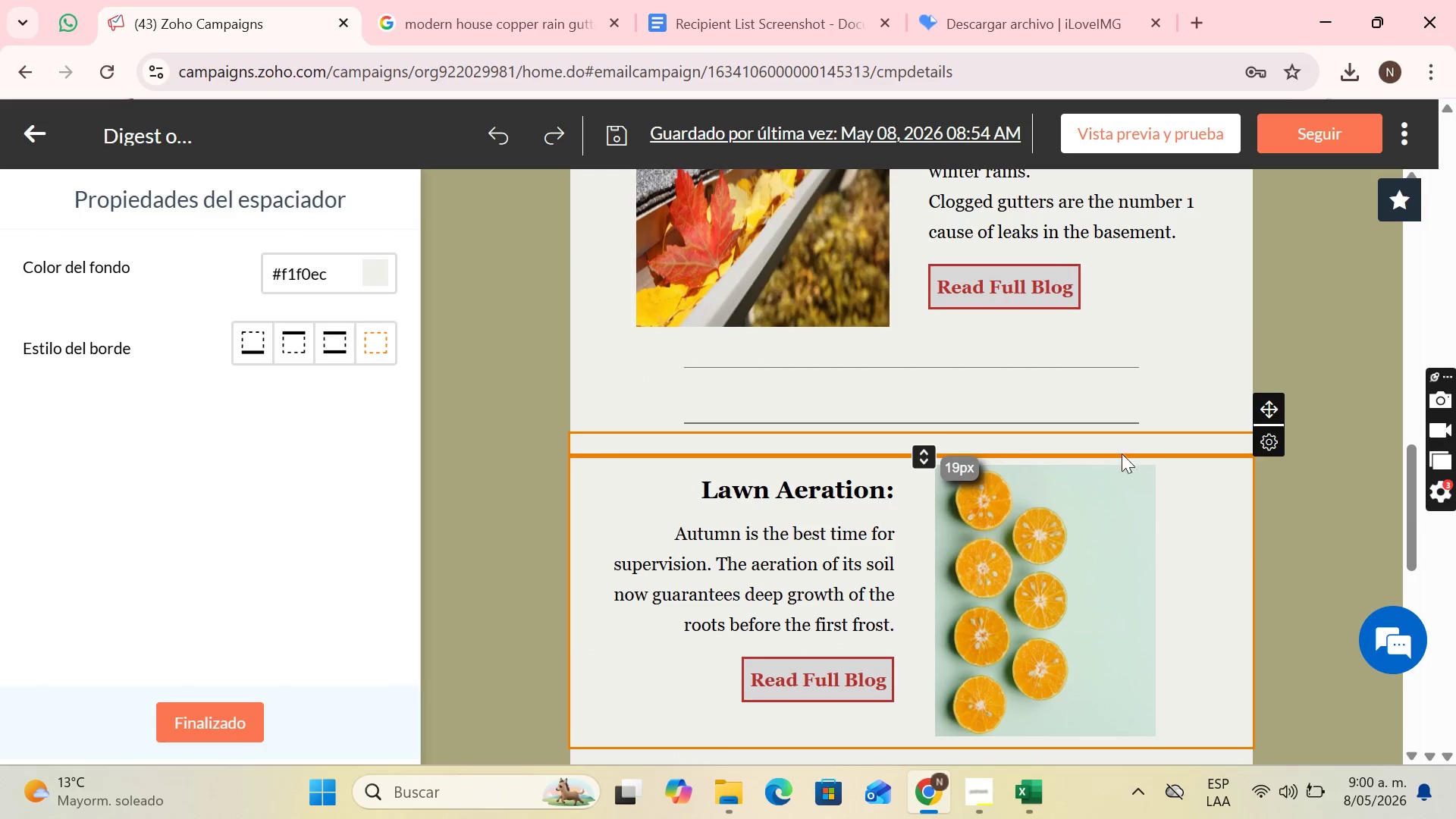 
scroll: coordinate [1117, 423], scroll_direction: up, amount: 2.0
 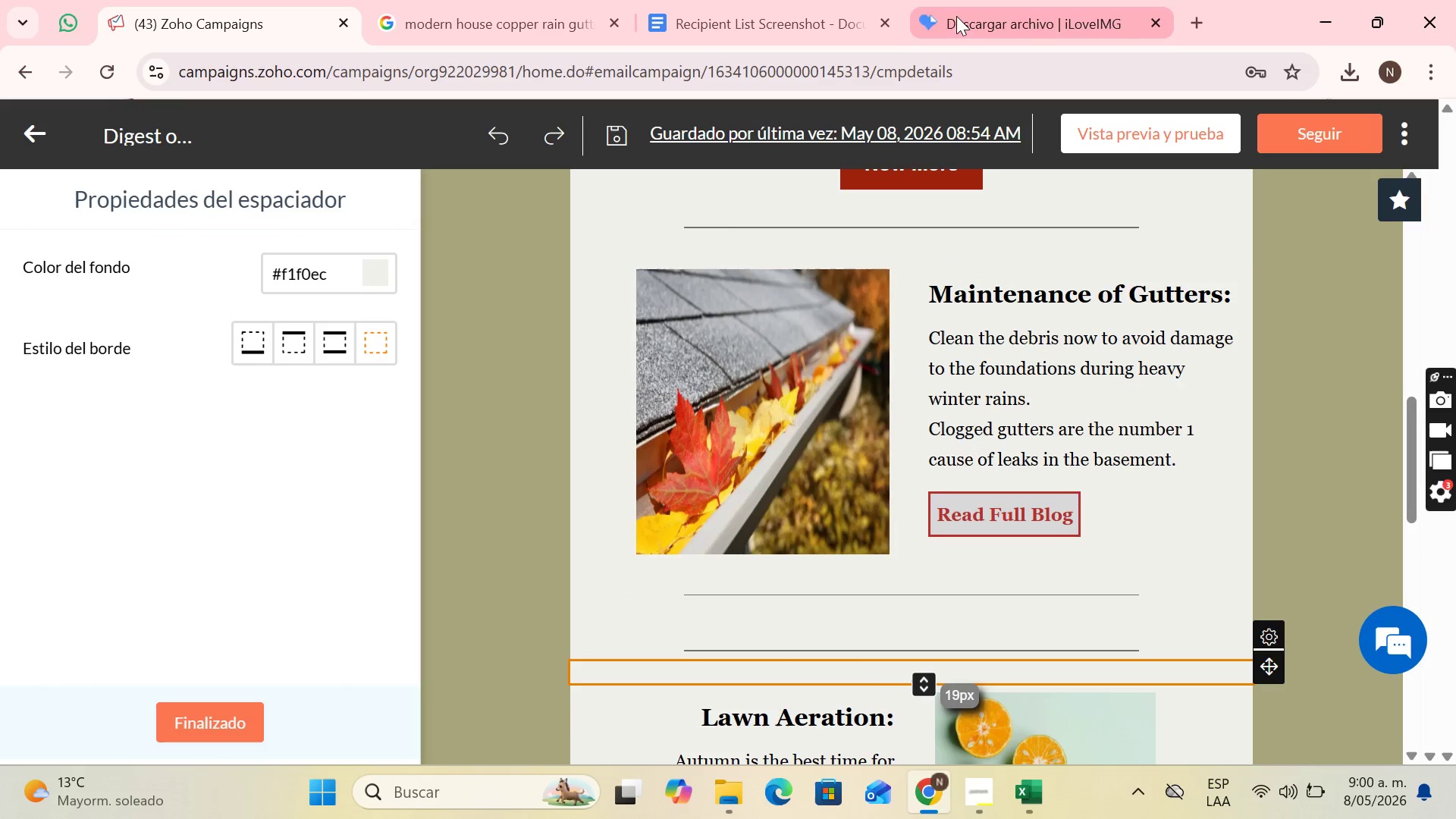 
left_click([423, 0])
 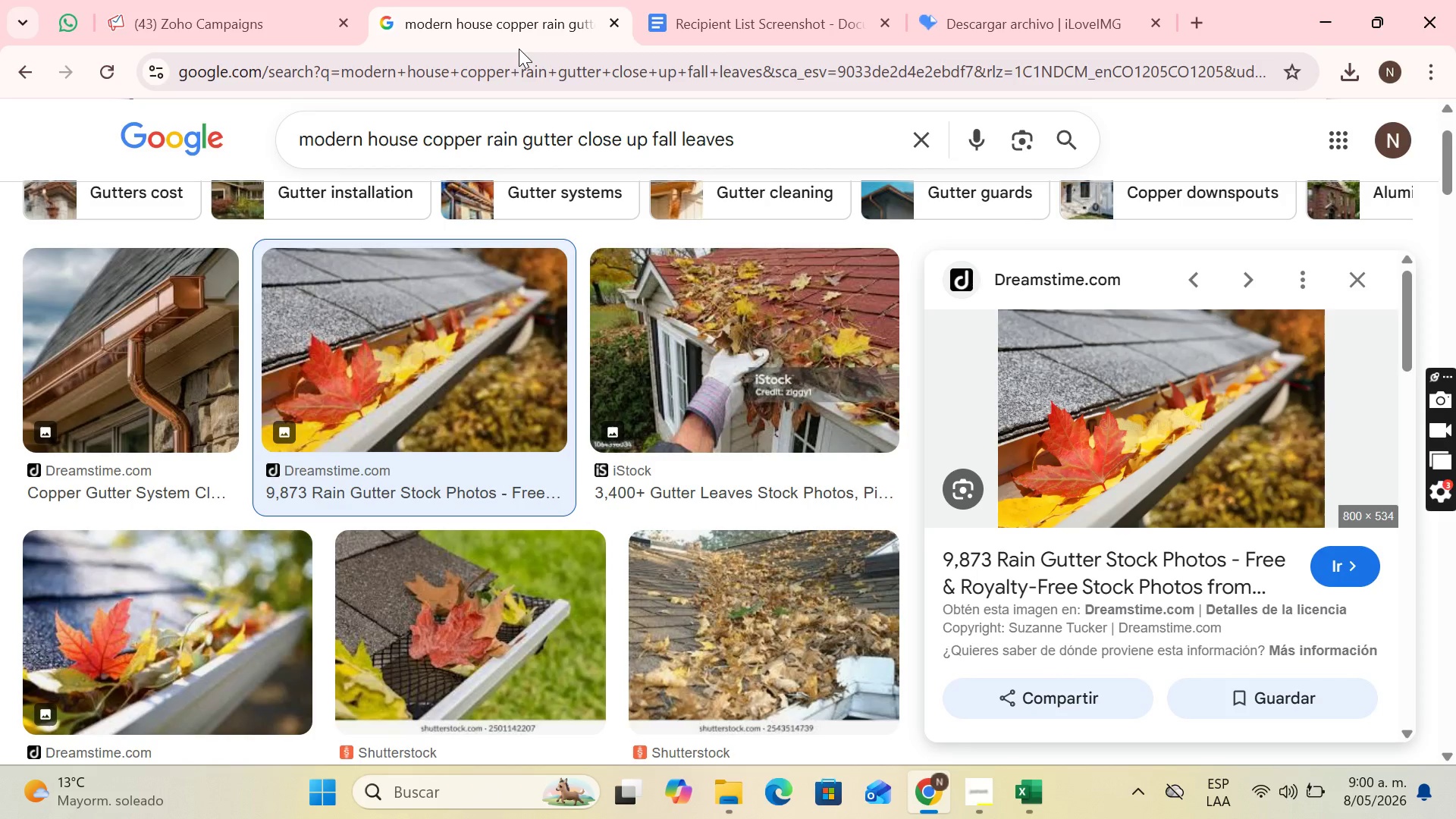 
wait(7.44)
 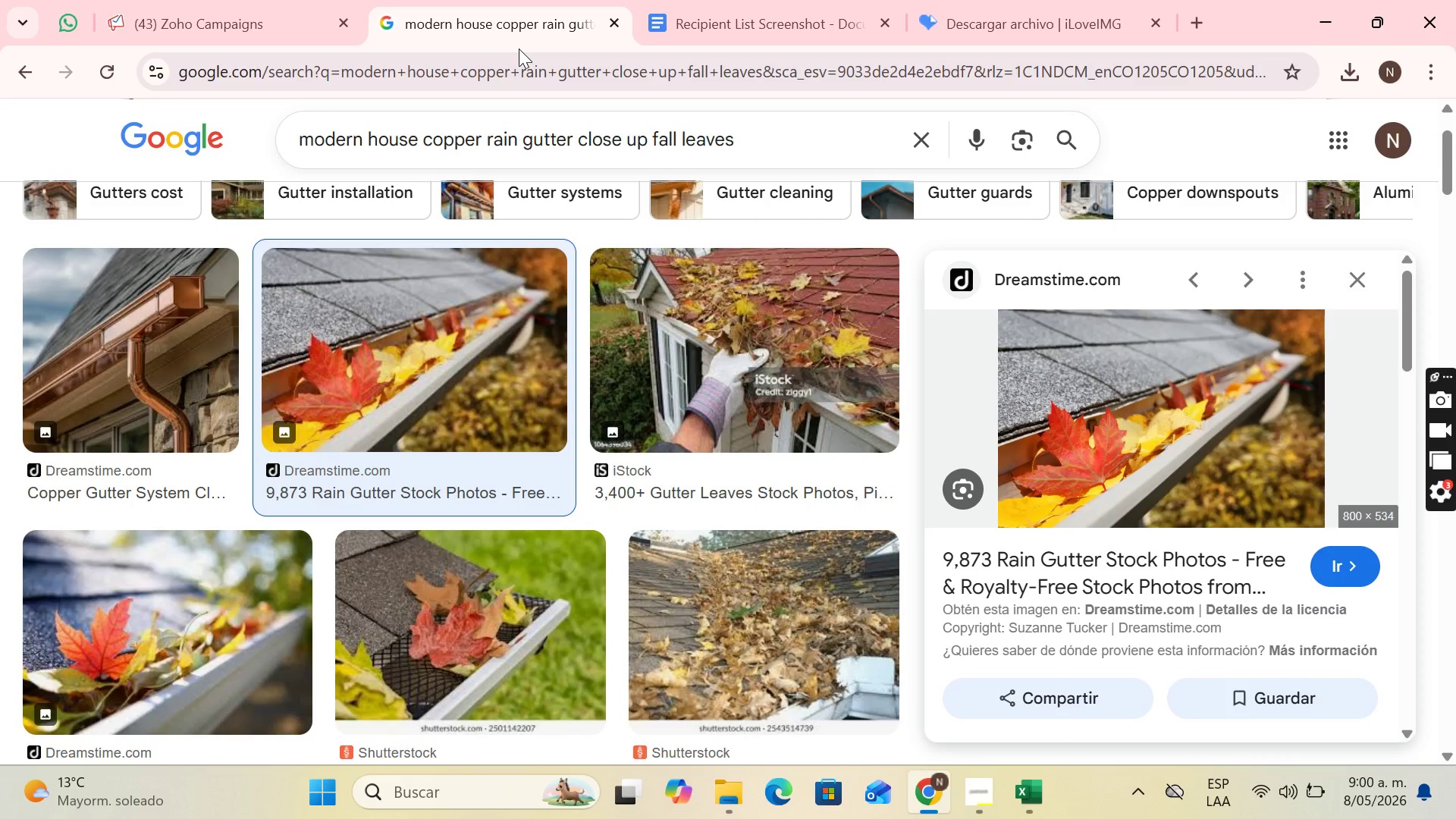 
left_click([979, 795])